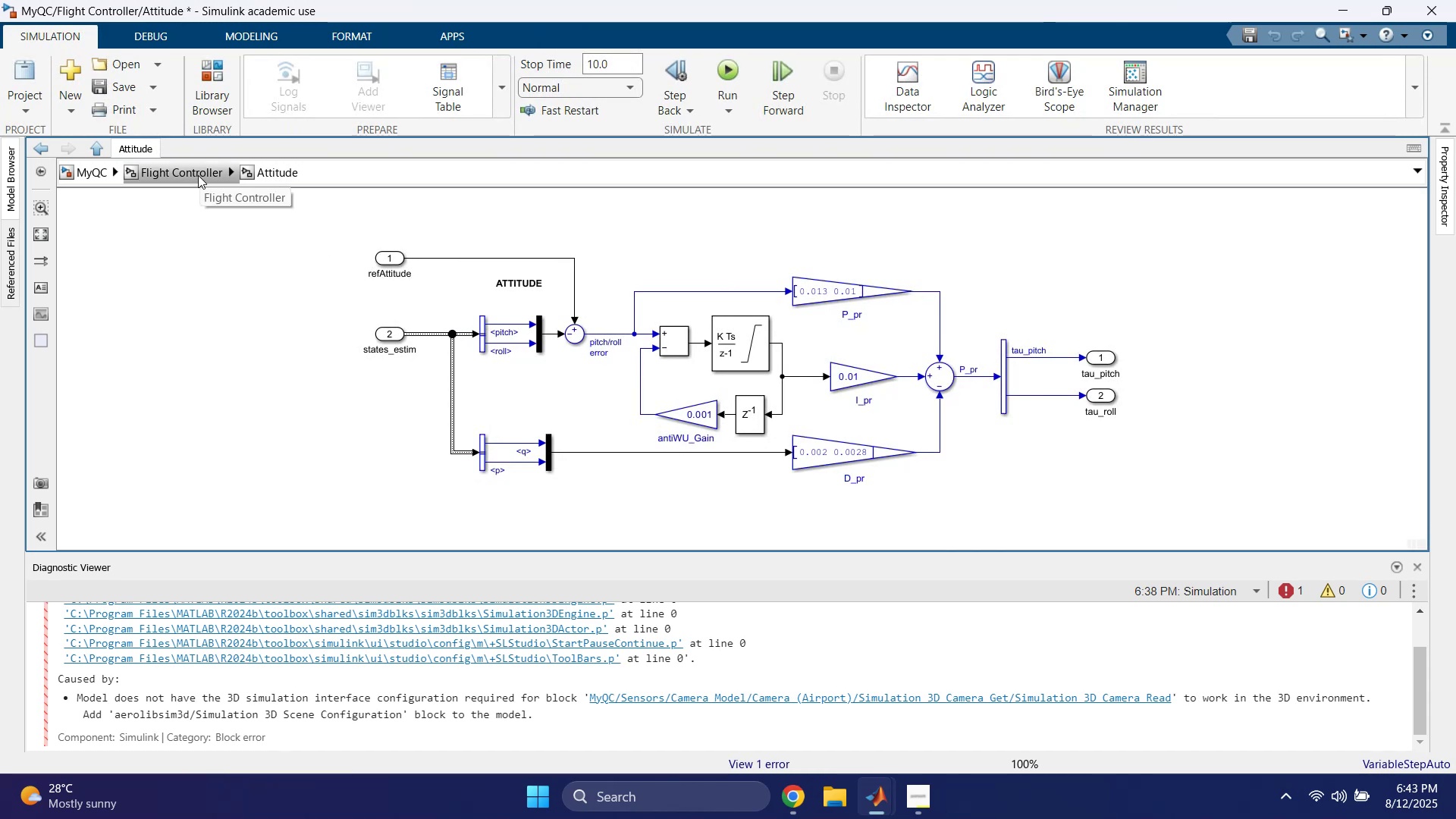 
left_click([198, 175])
 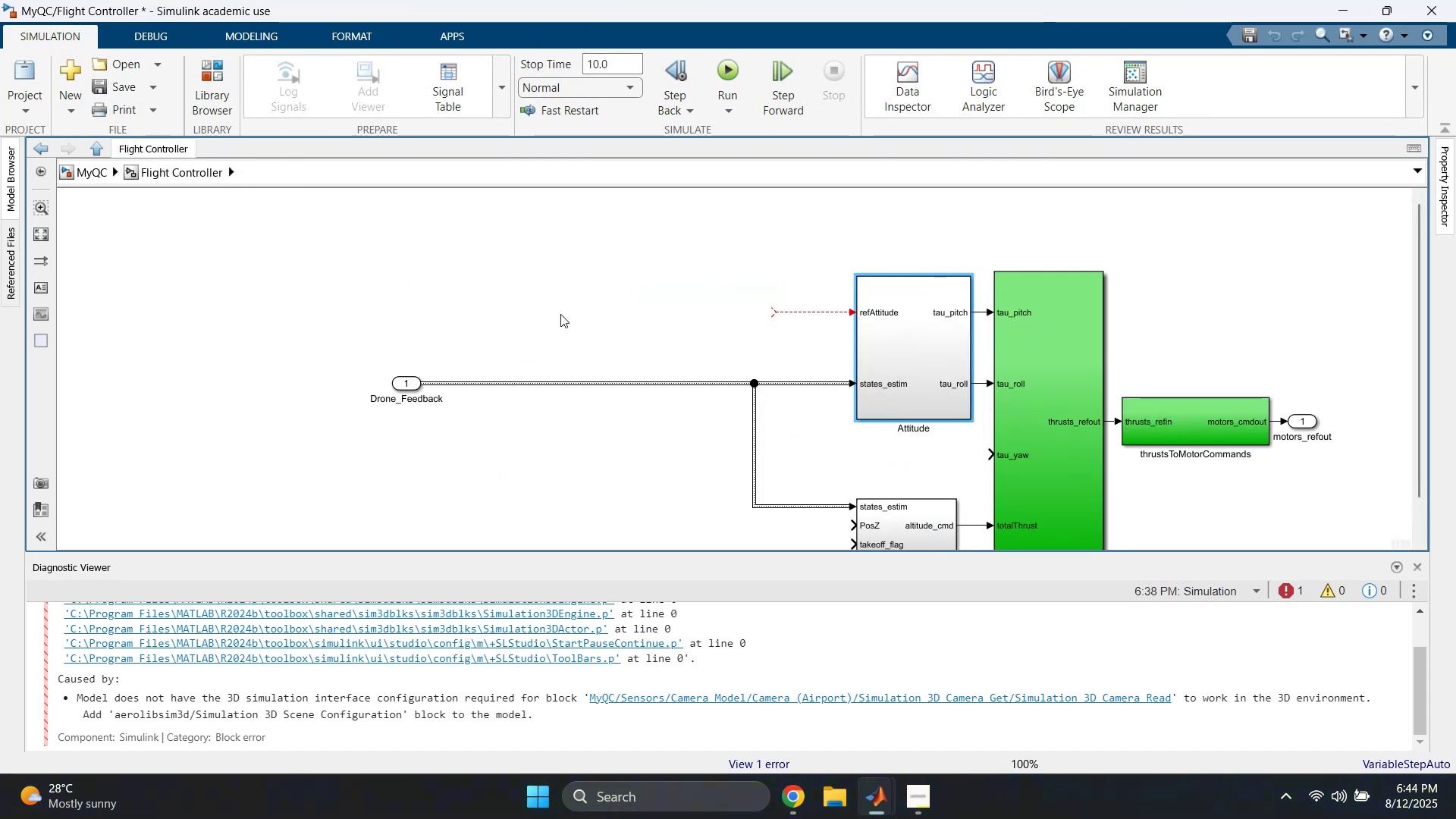 
double_click([606, 293])
 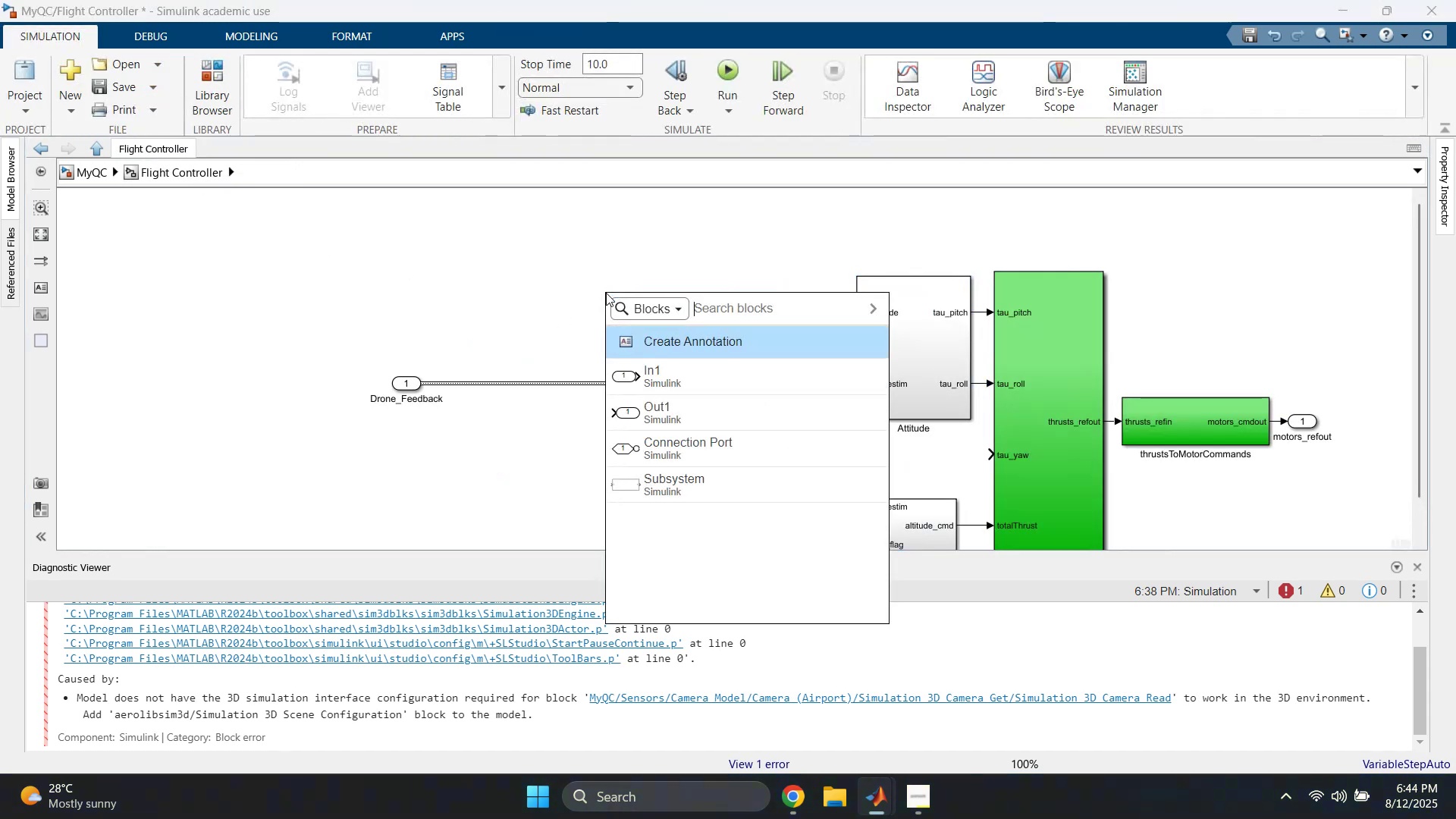 
type(const)
 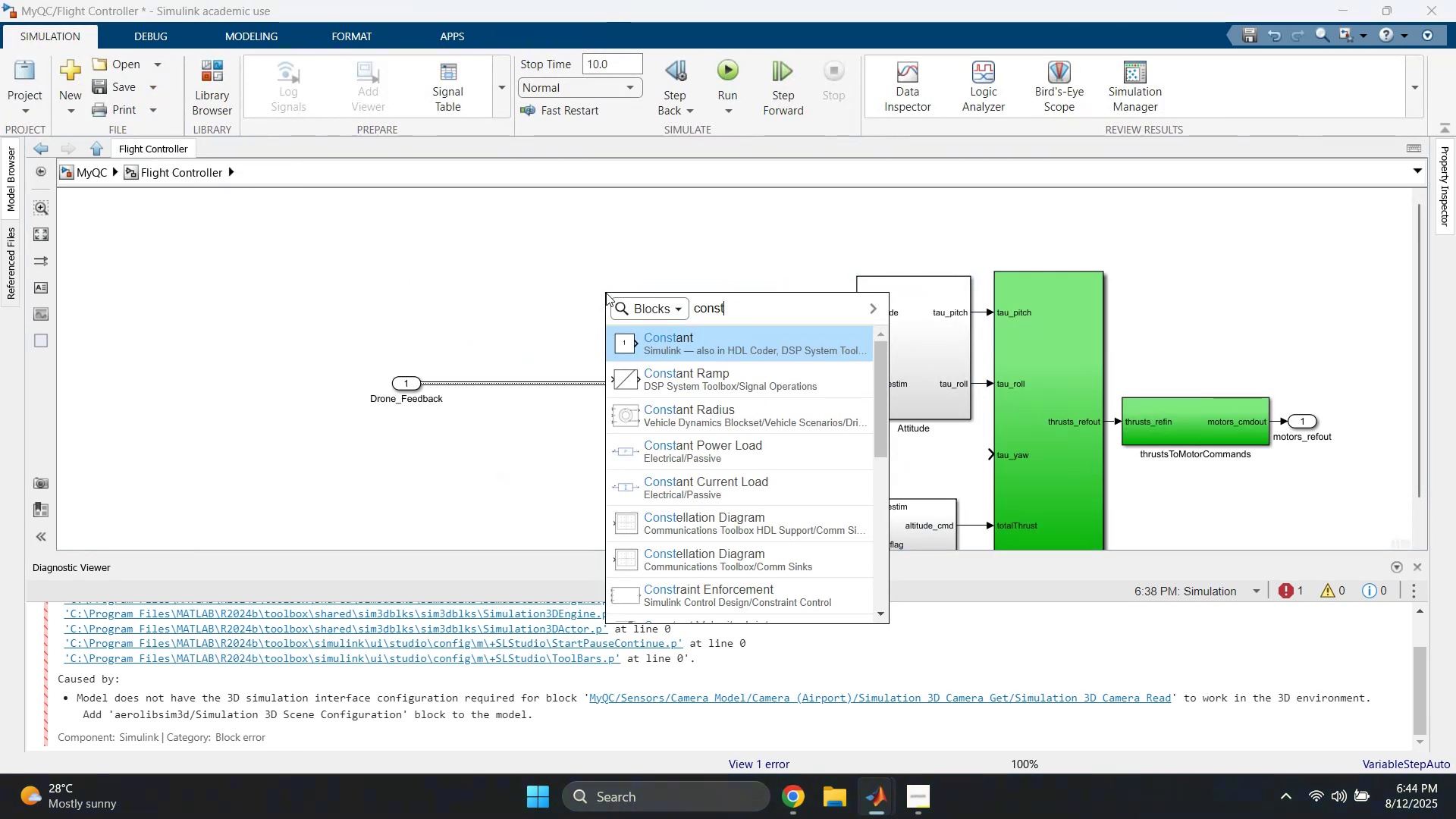 
key(Enter)
 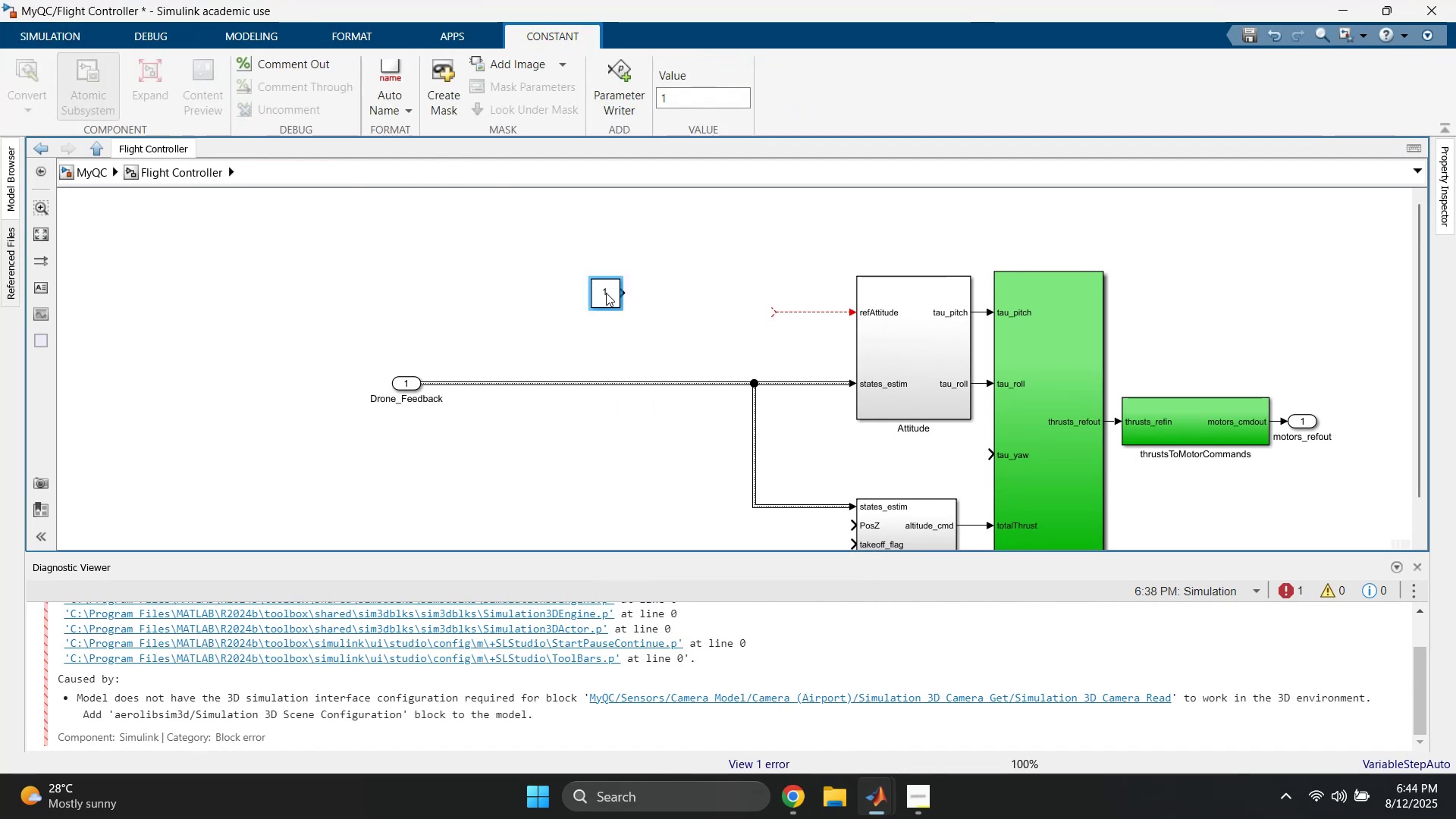 
double_click([606, 293])
 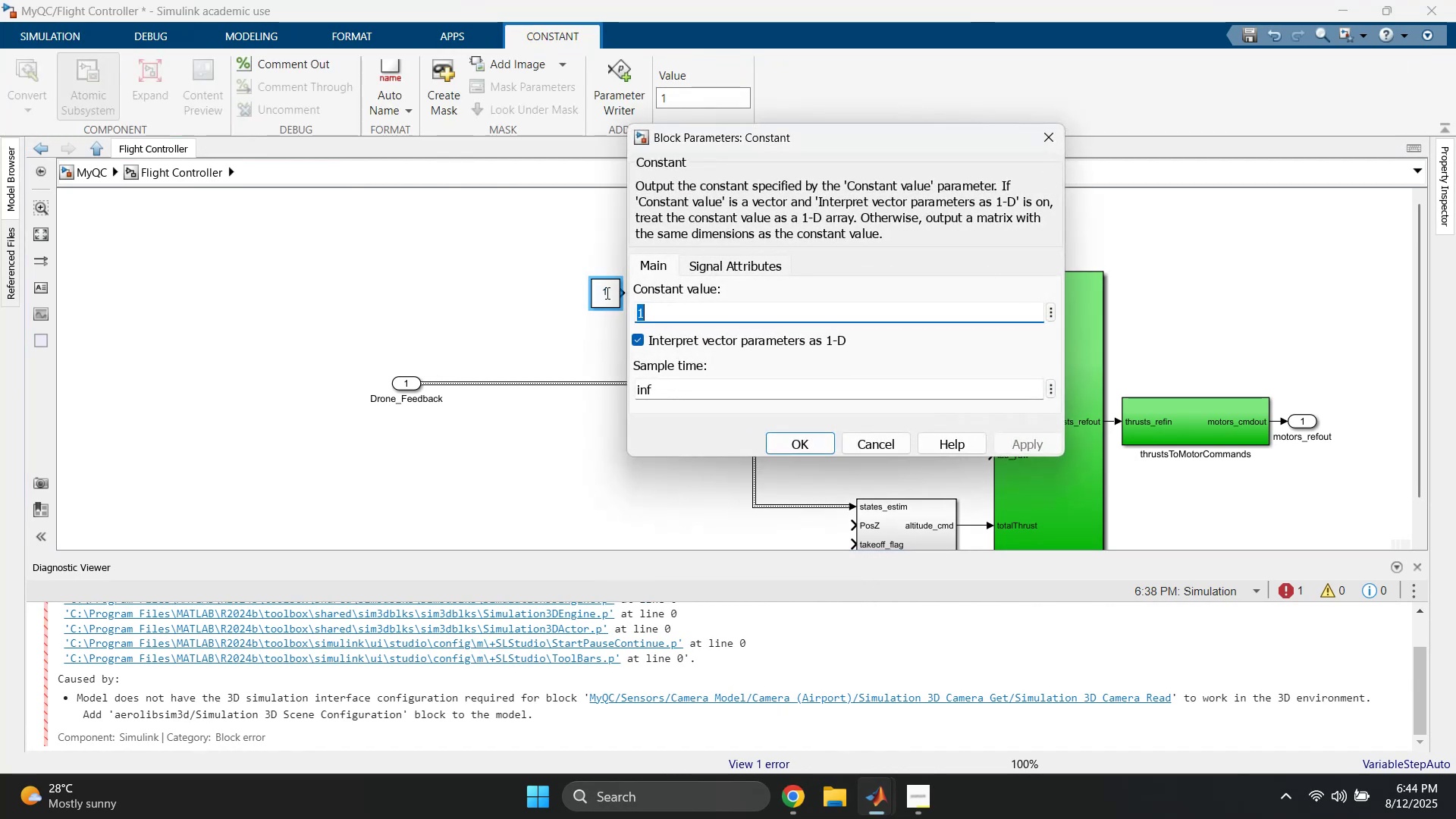 
key(0)
 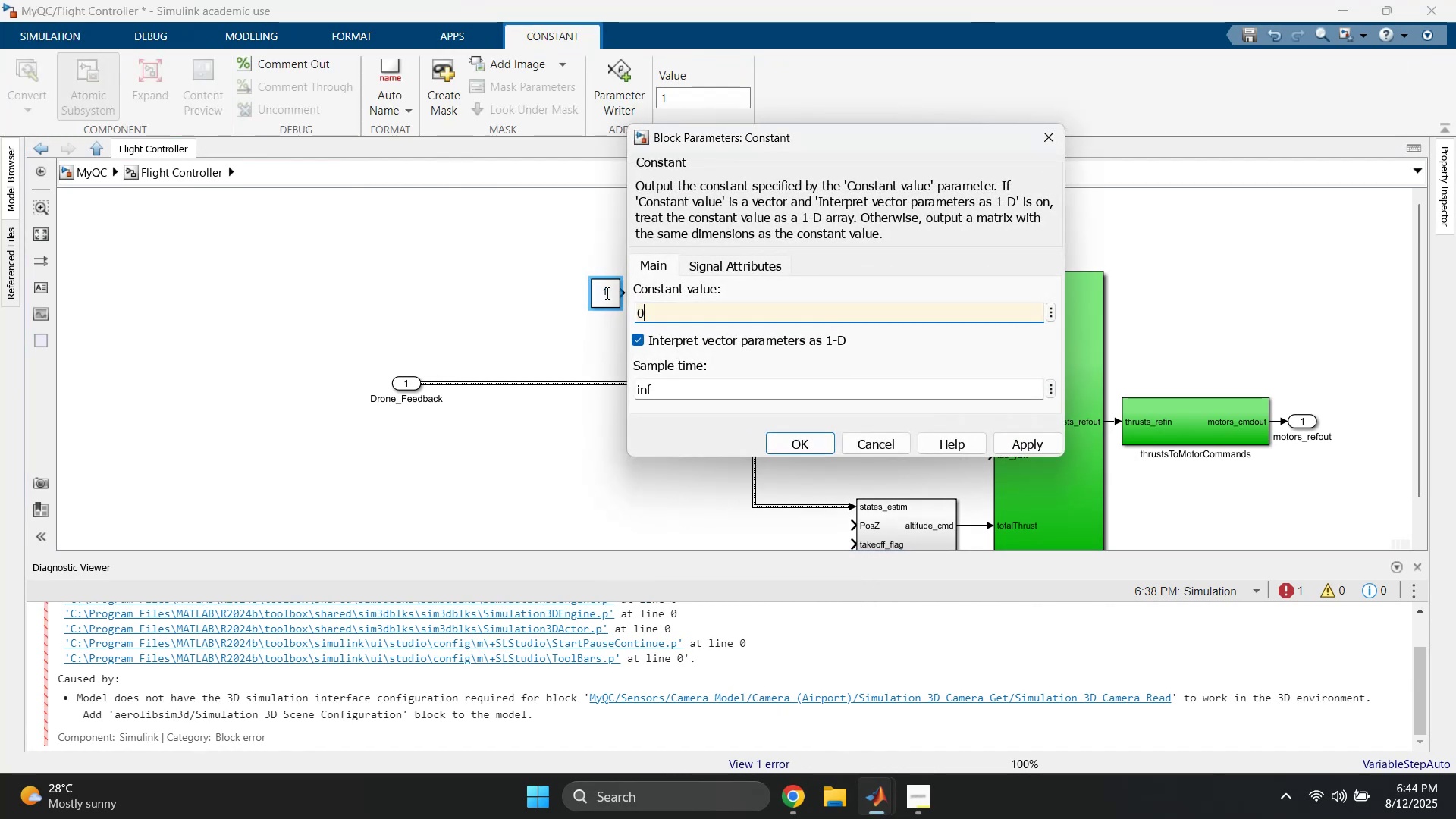 
key(Period)
 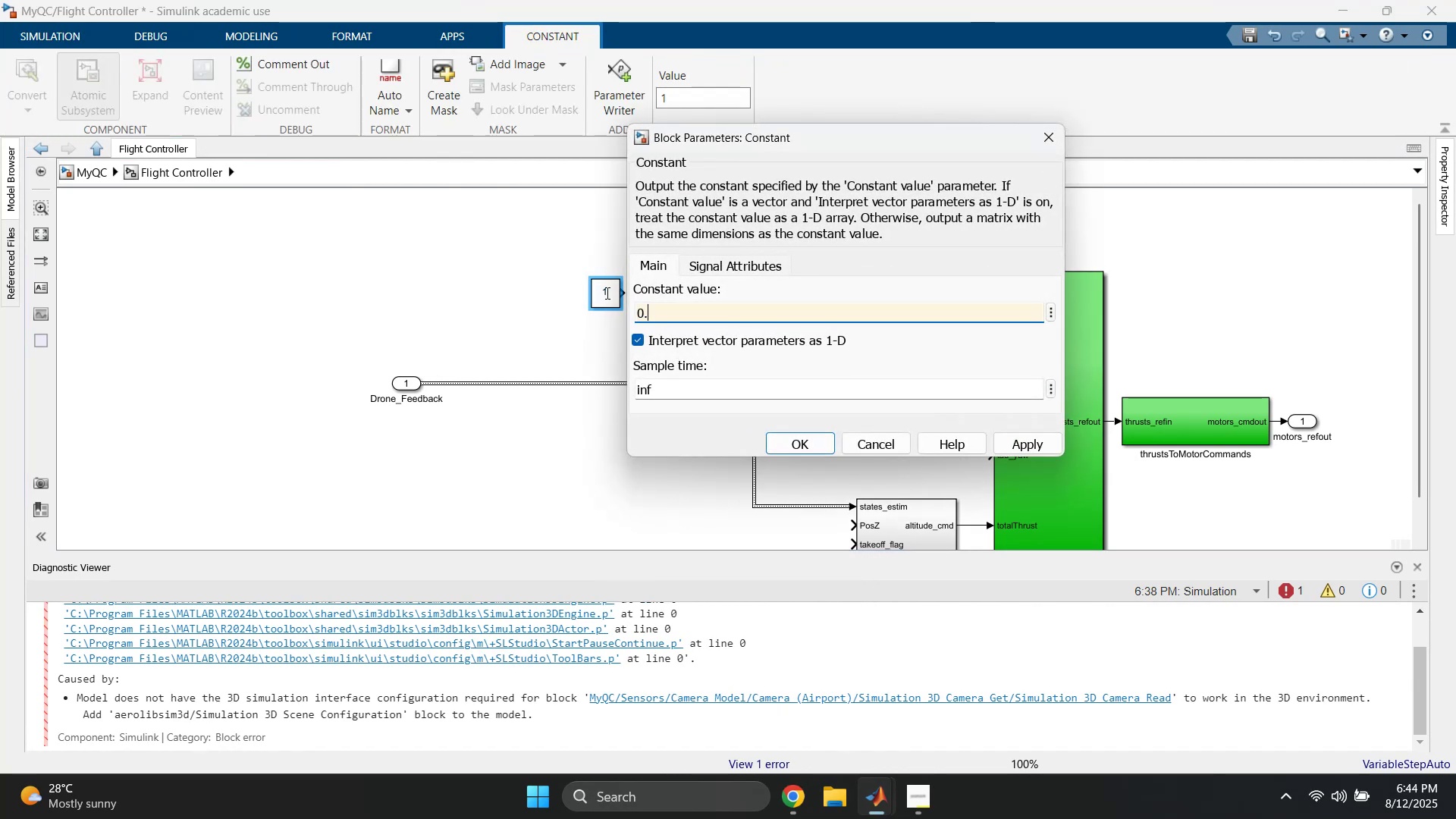 
key(Backspace)
 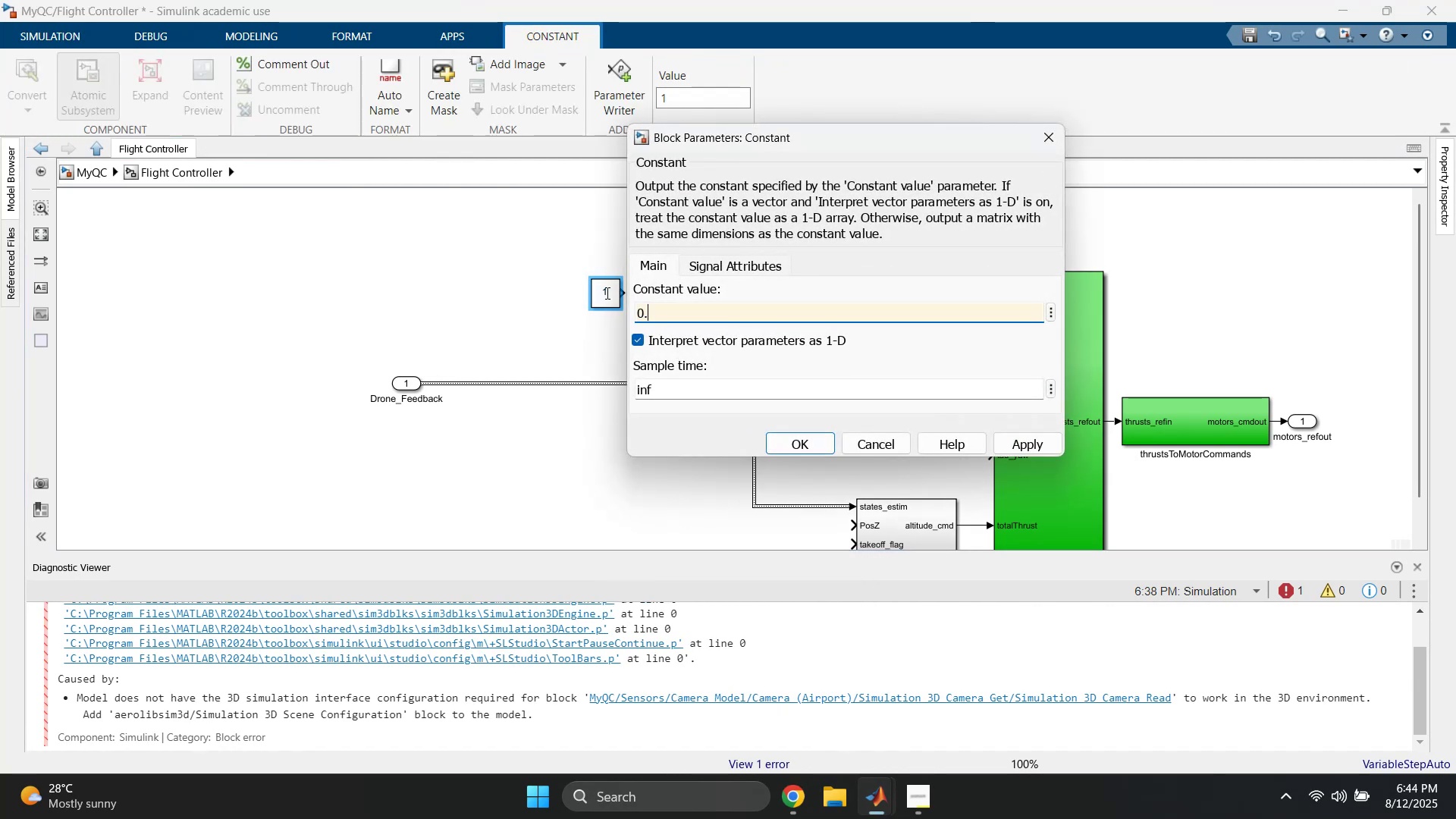 
key(Backspace)
 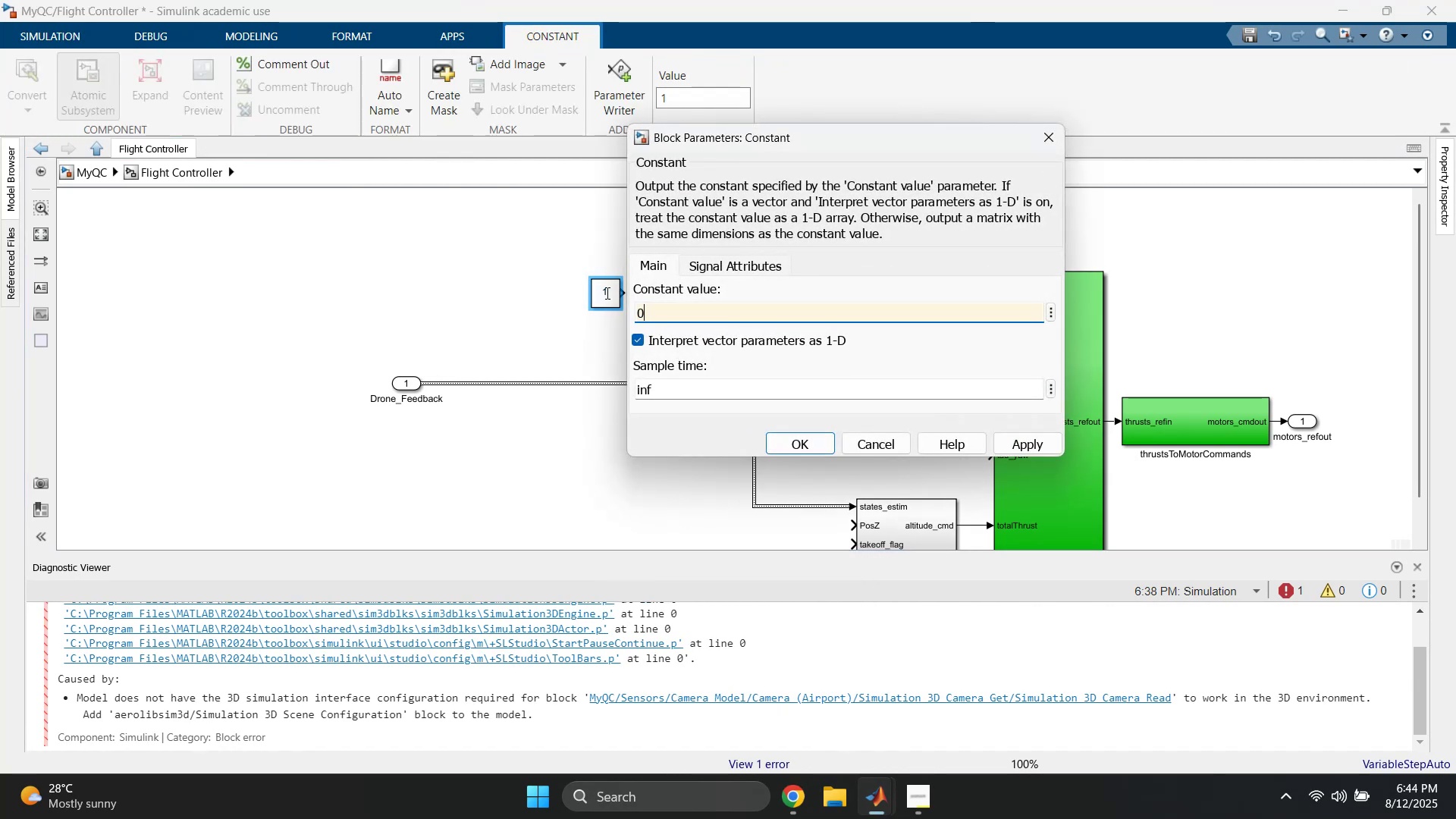 
key(Backspace)
 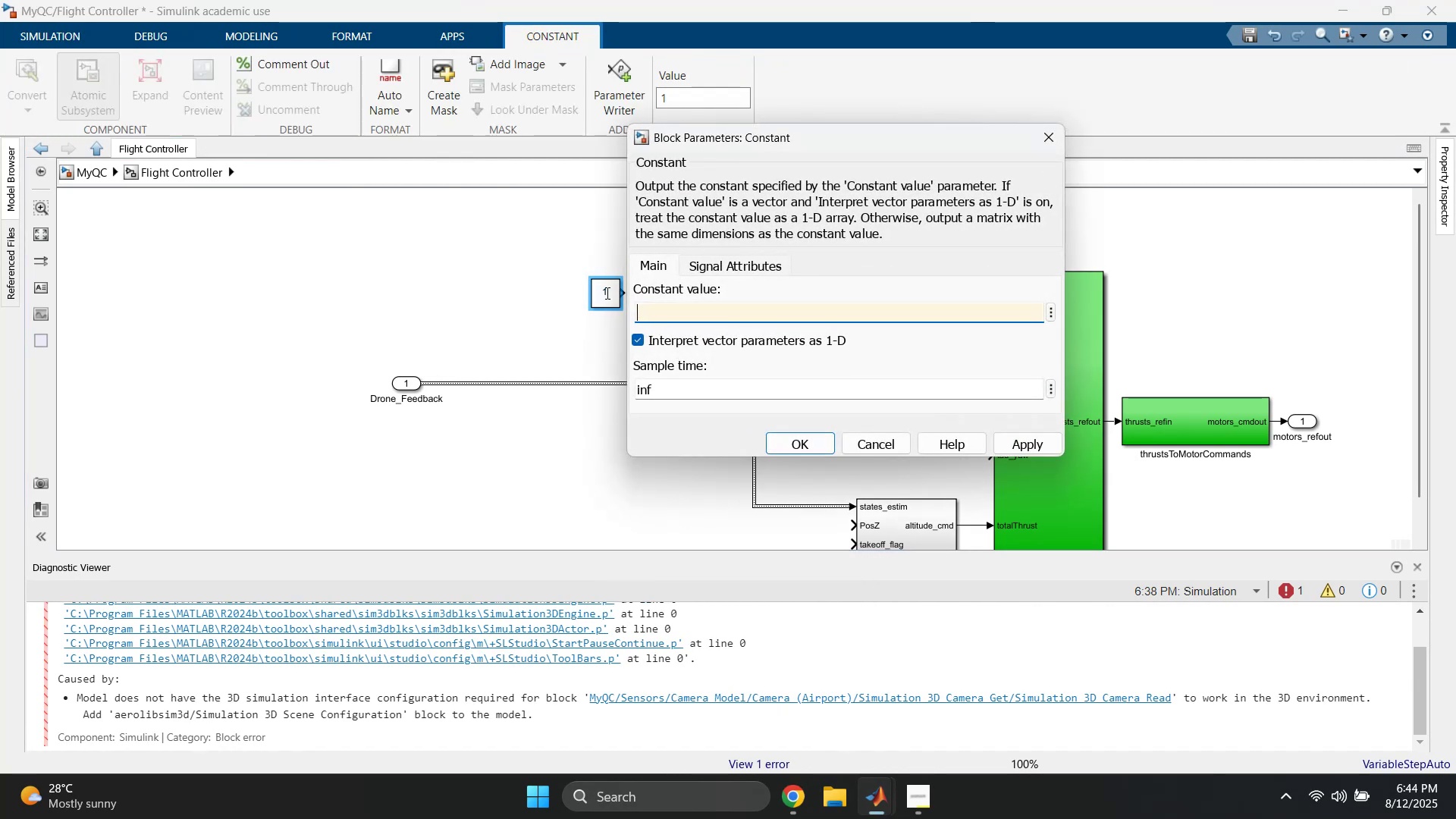 
key(0)
 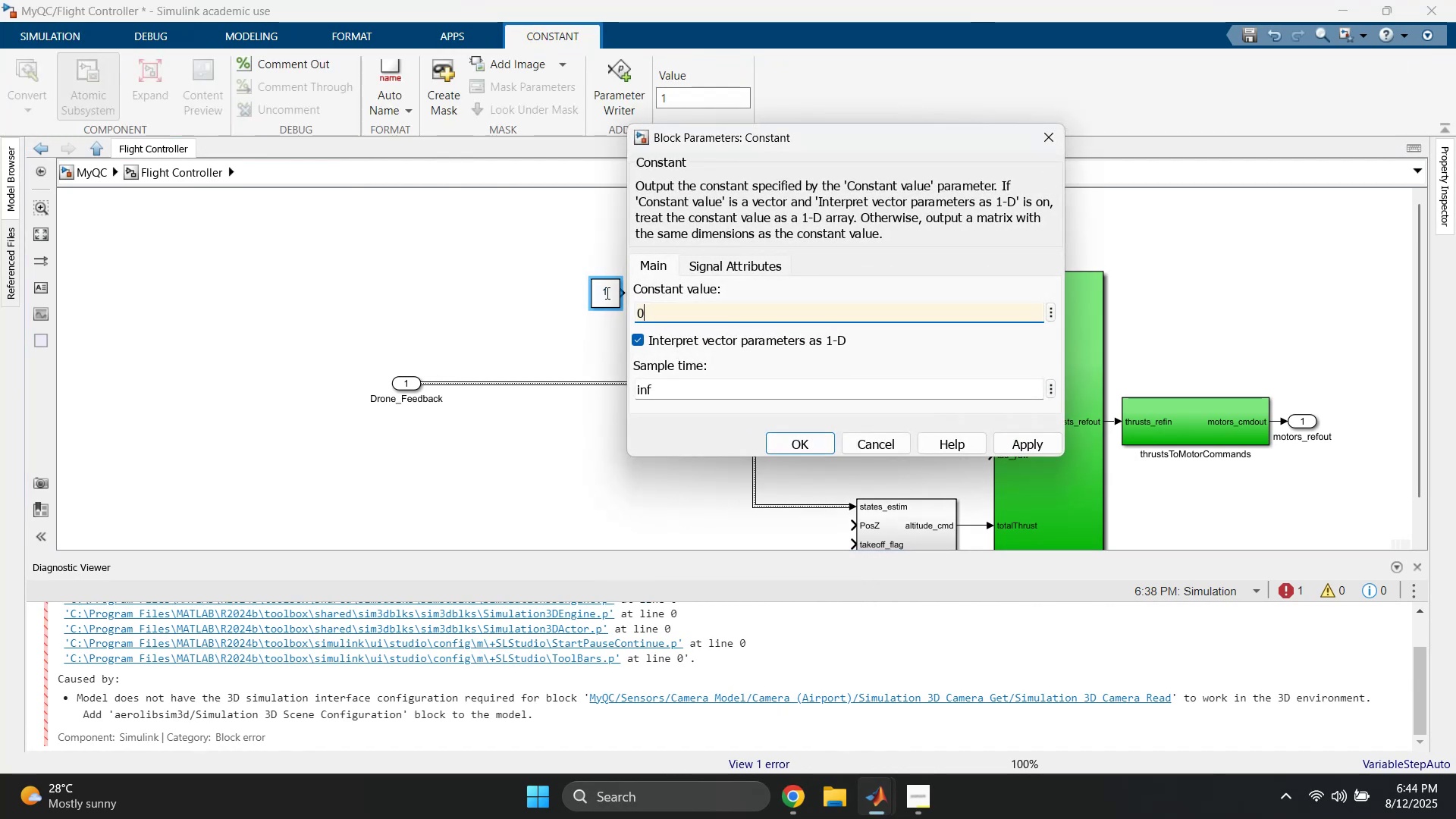 
key(Backspace)
 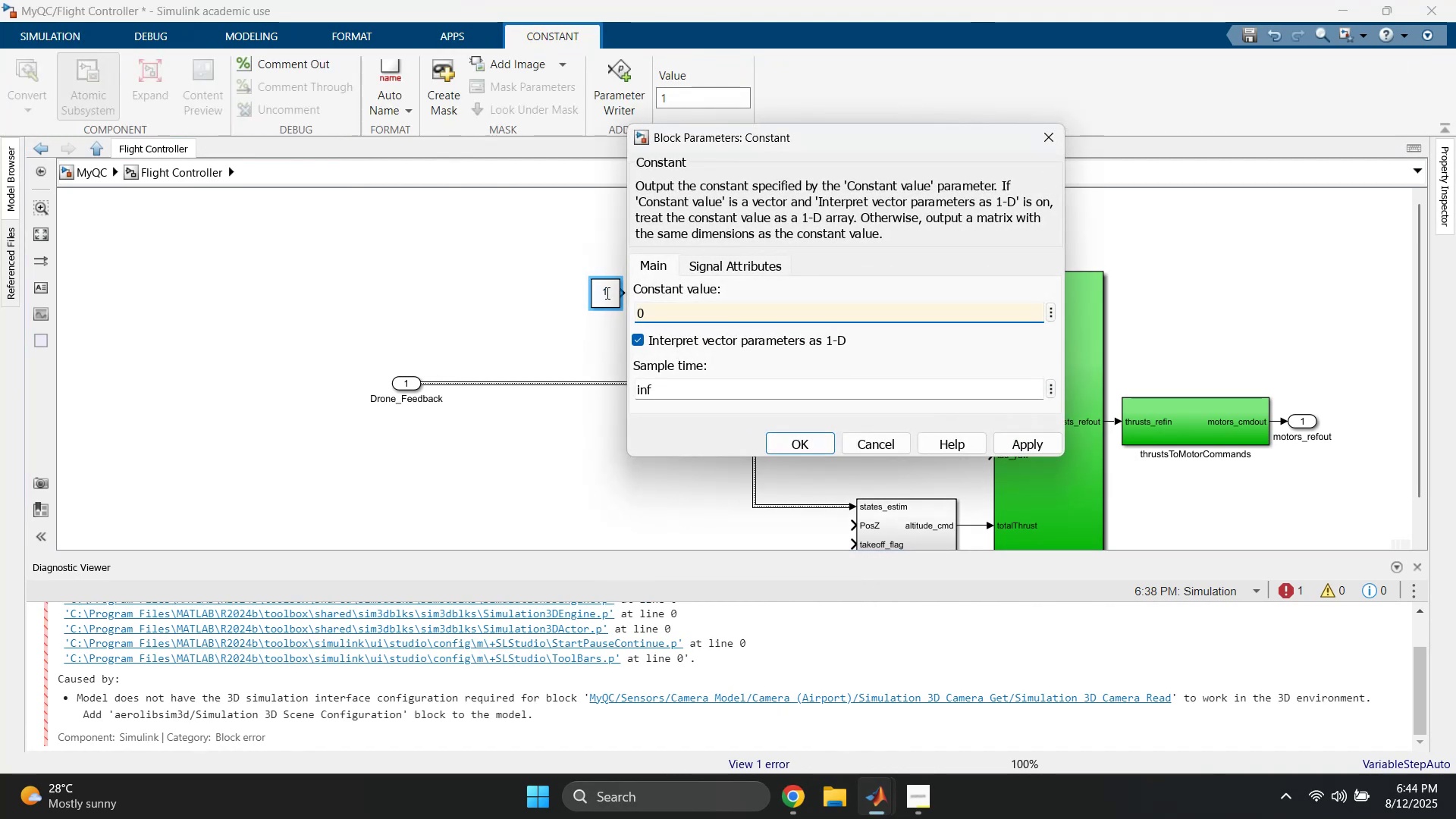 
key(Backspace)
 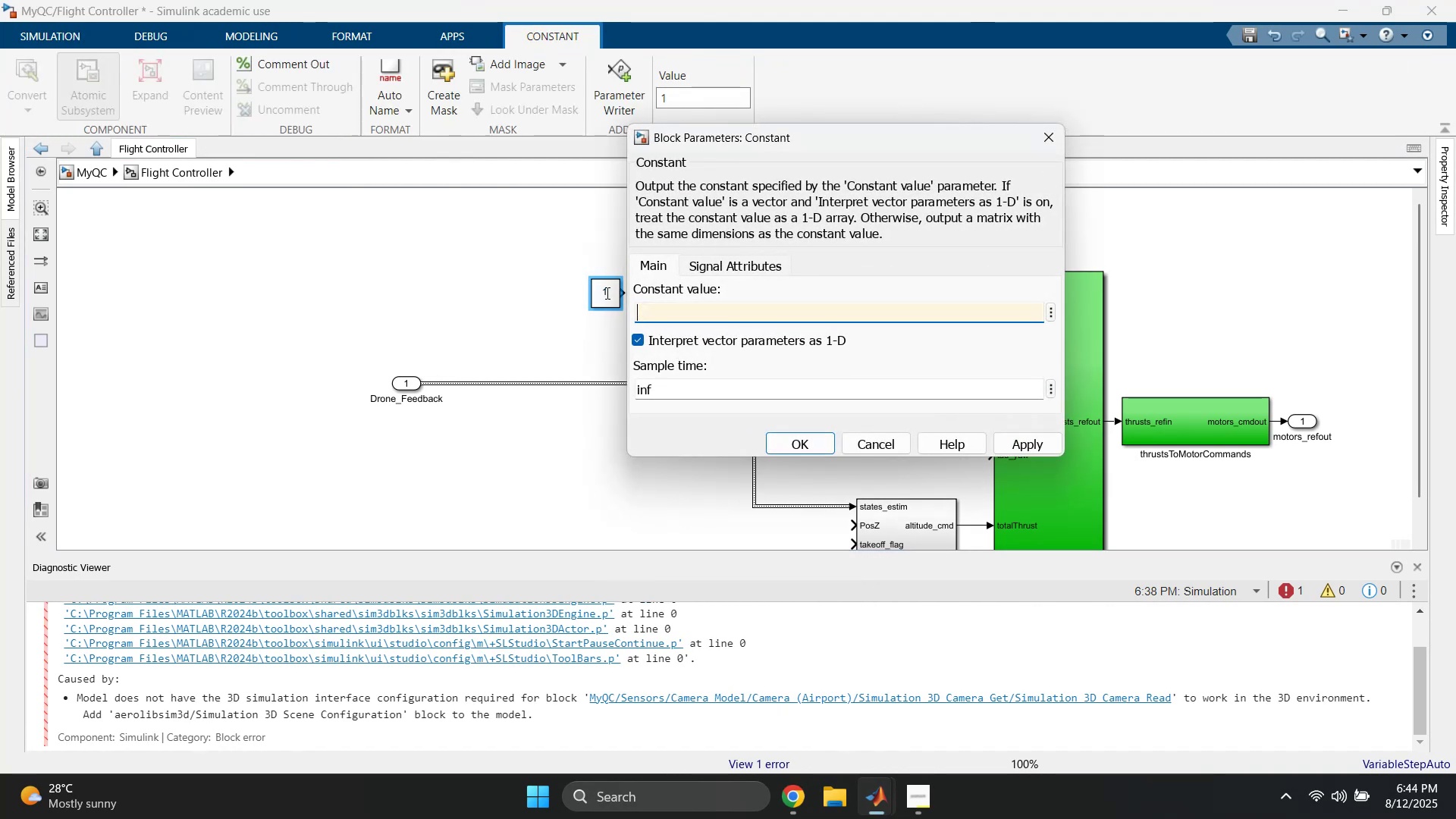 
key(Minus)
 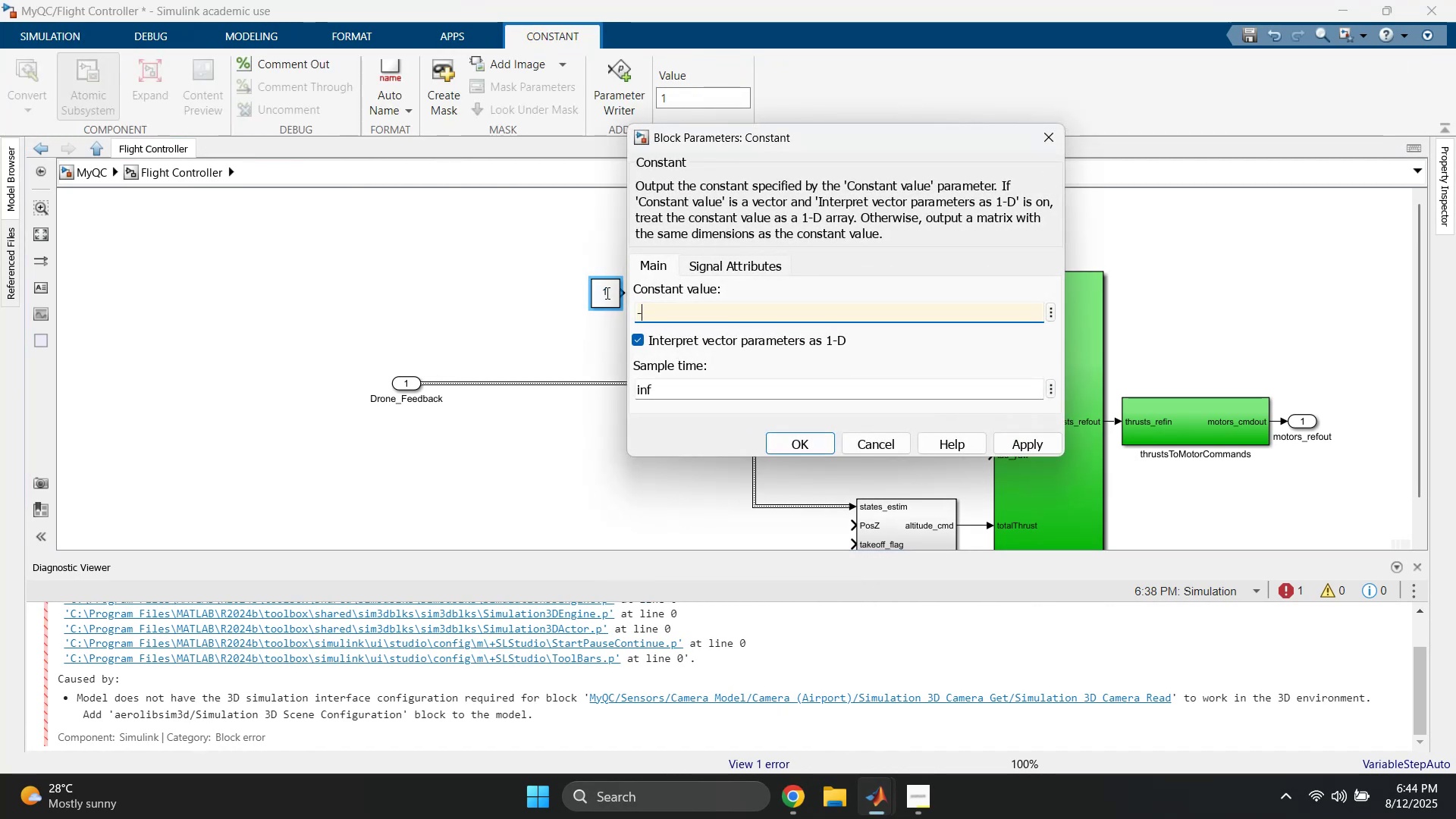 
key(Backspace)
 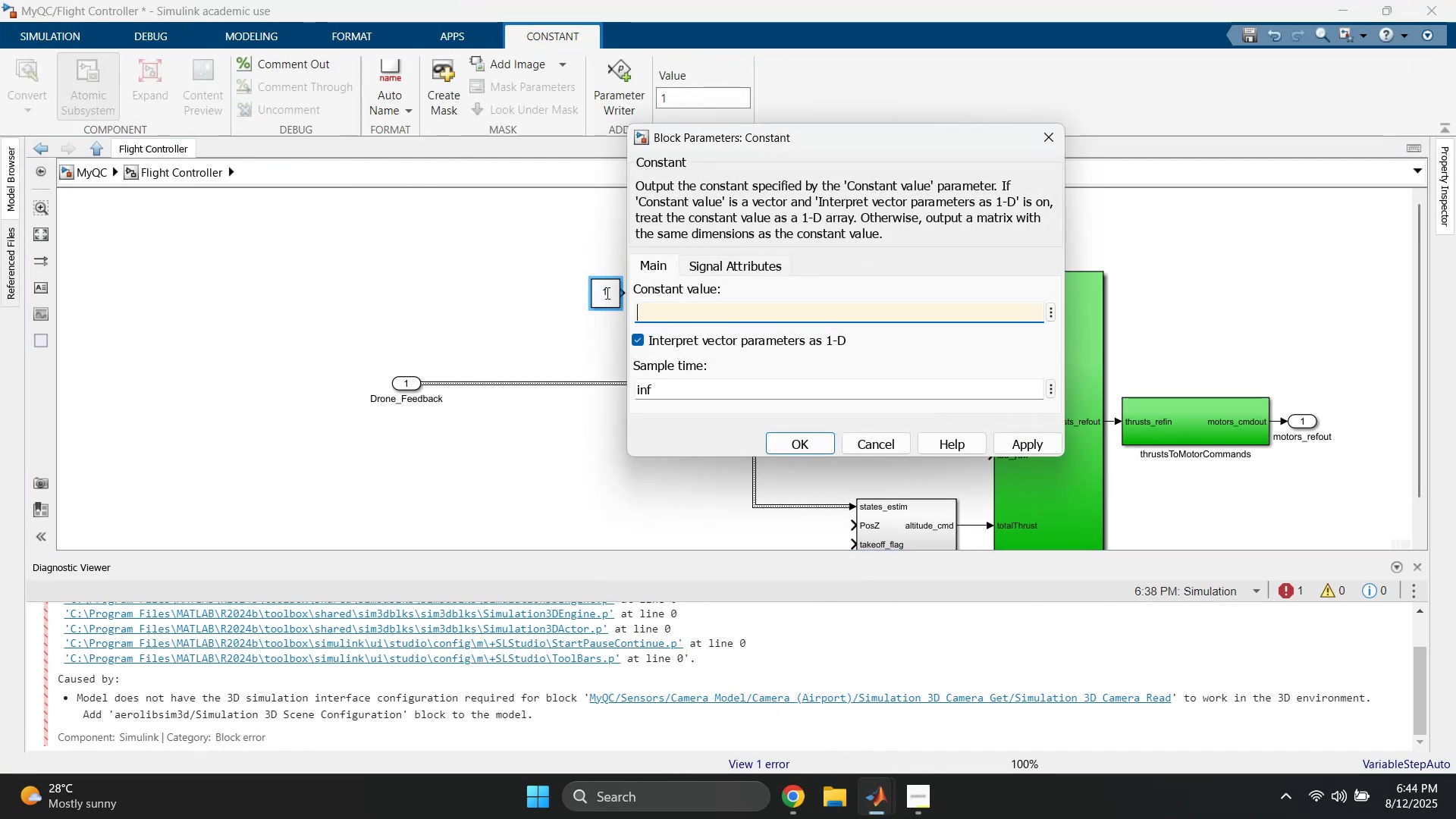 
key(Minus)
 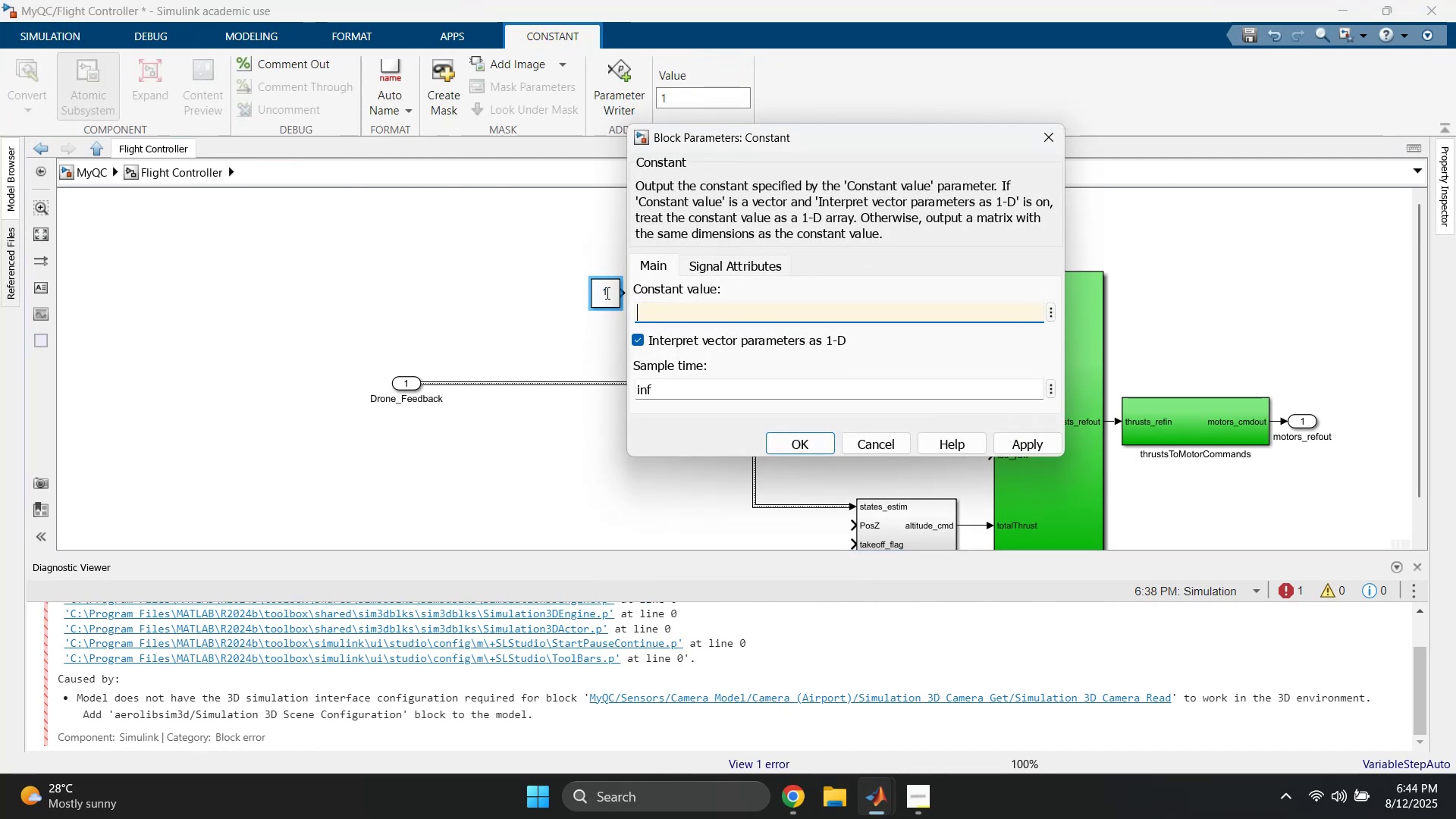 
key(0)
 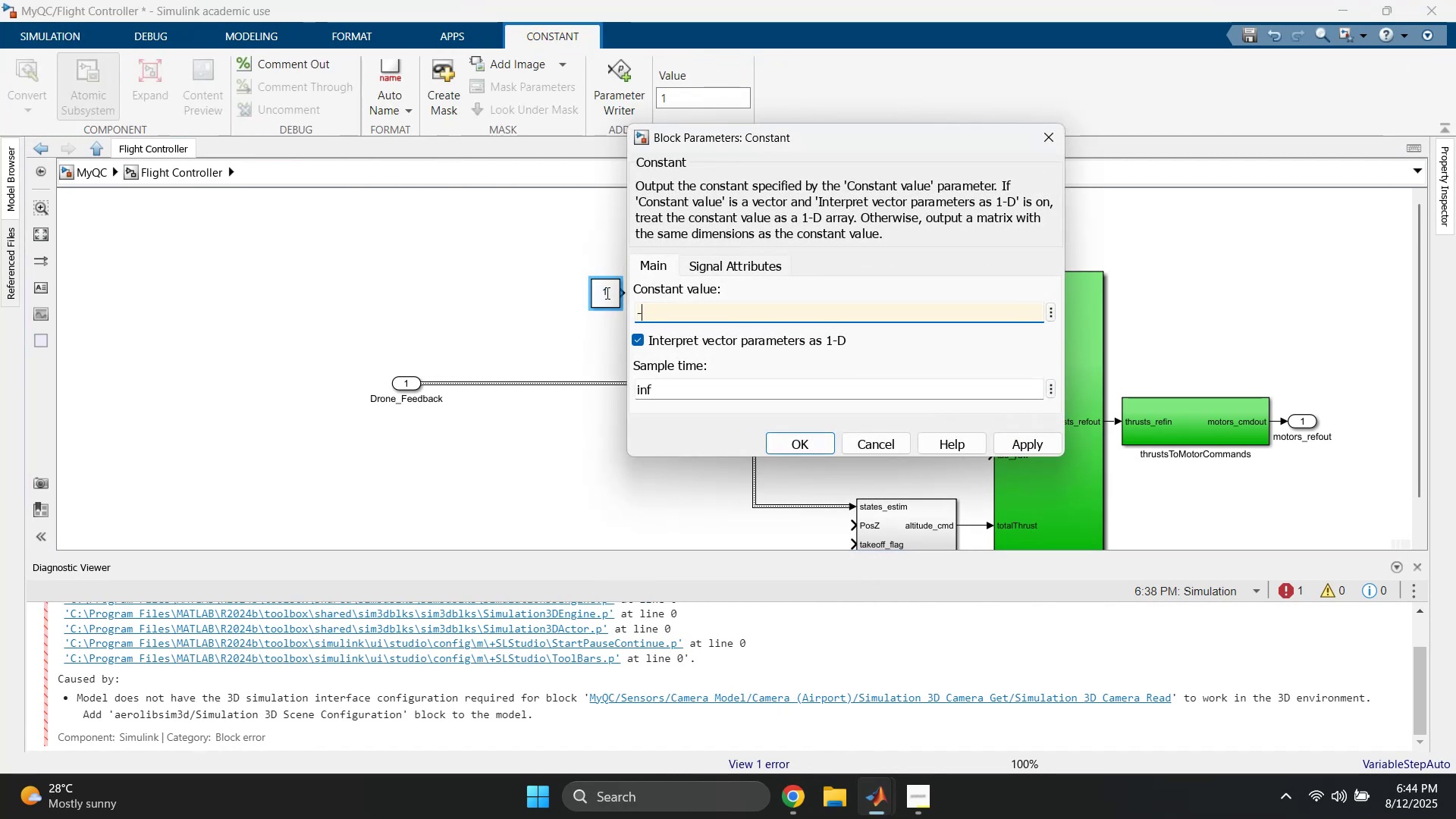 
key(Period)
 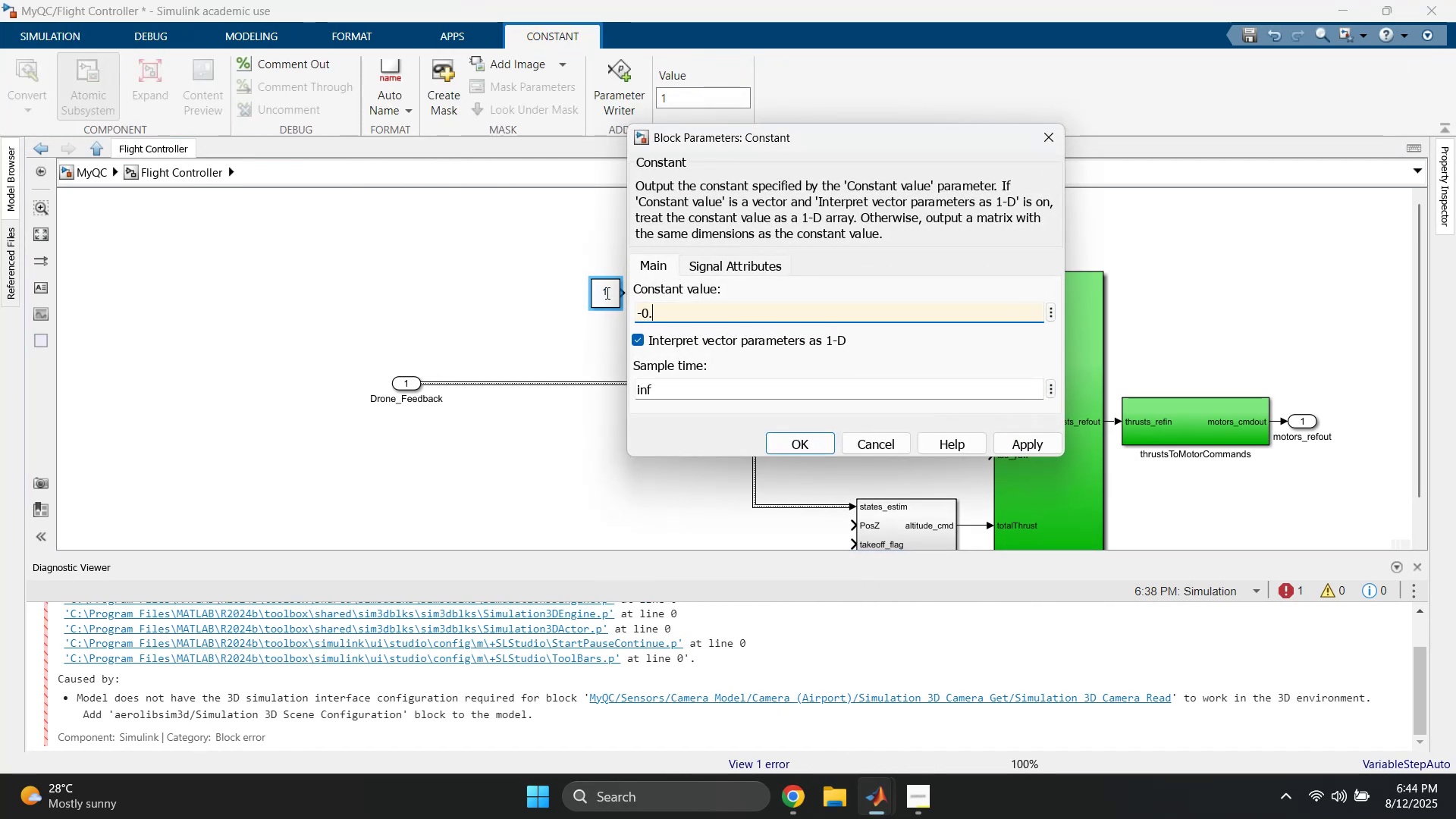 
key(Enter)
 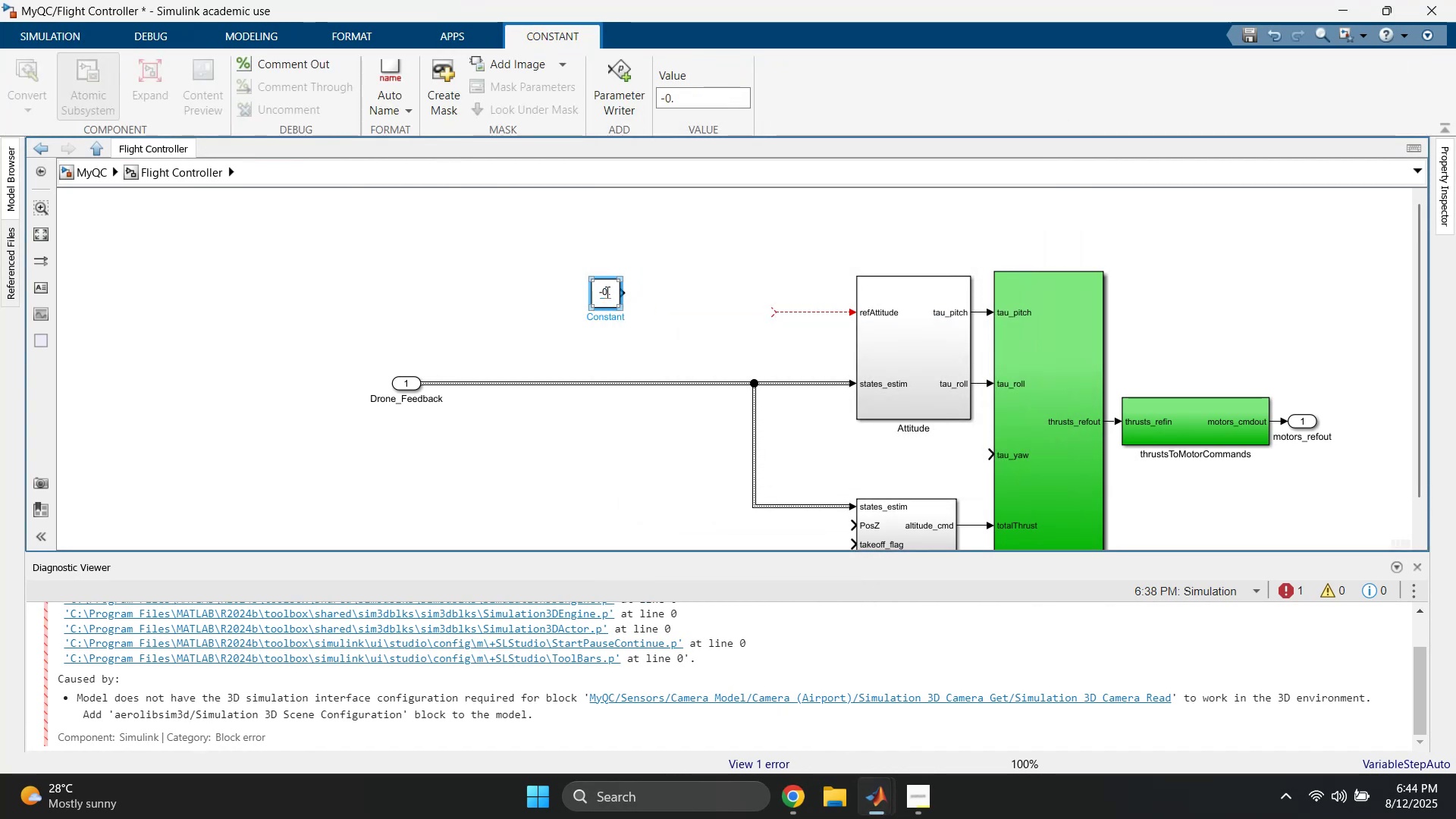 
double_click([608, 289])
 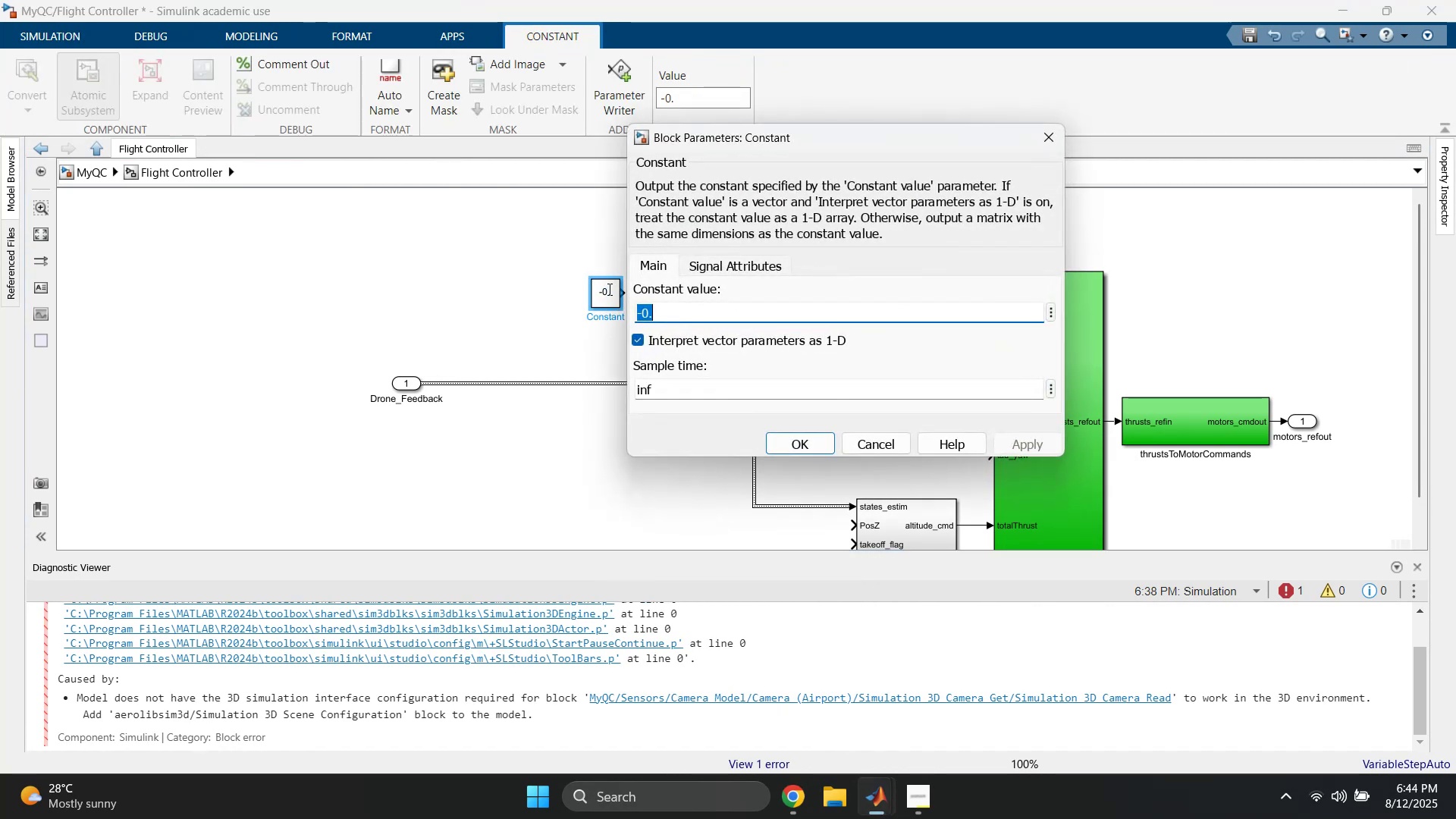 
key(ArrowRight)
 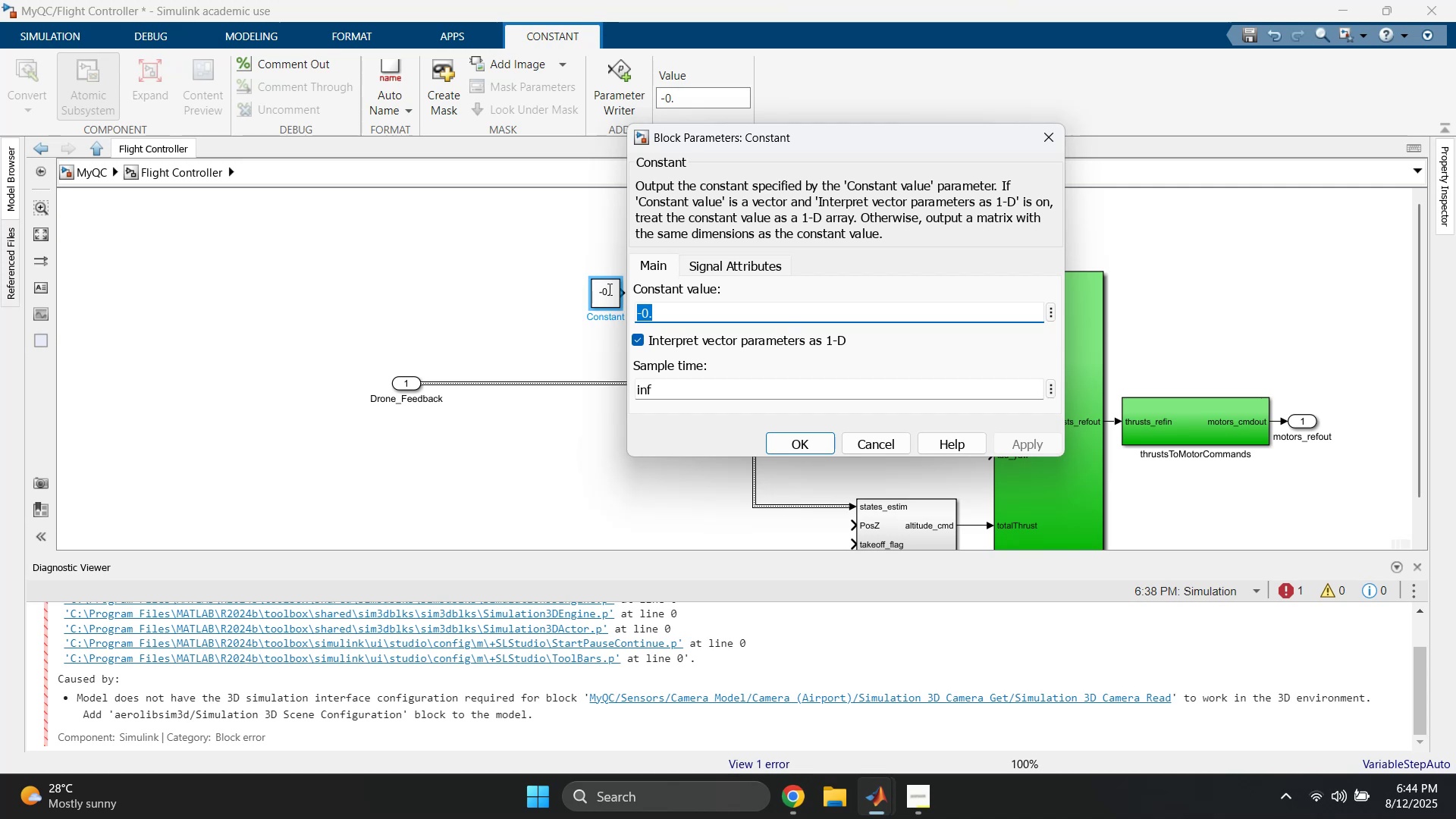 
key(7)
 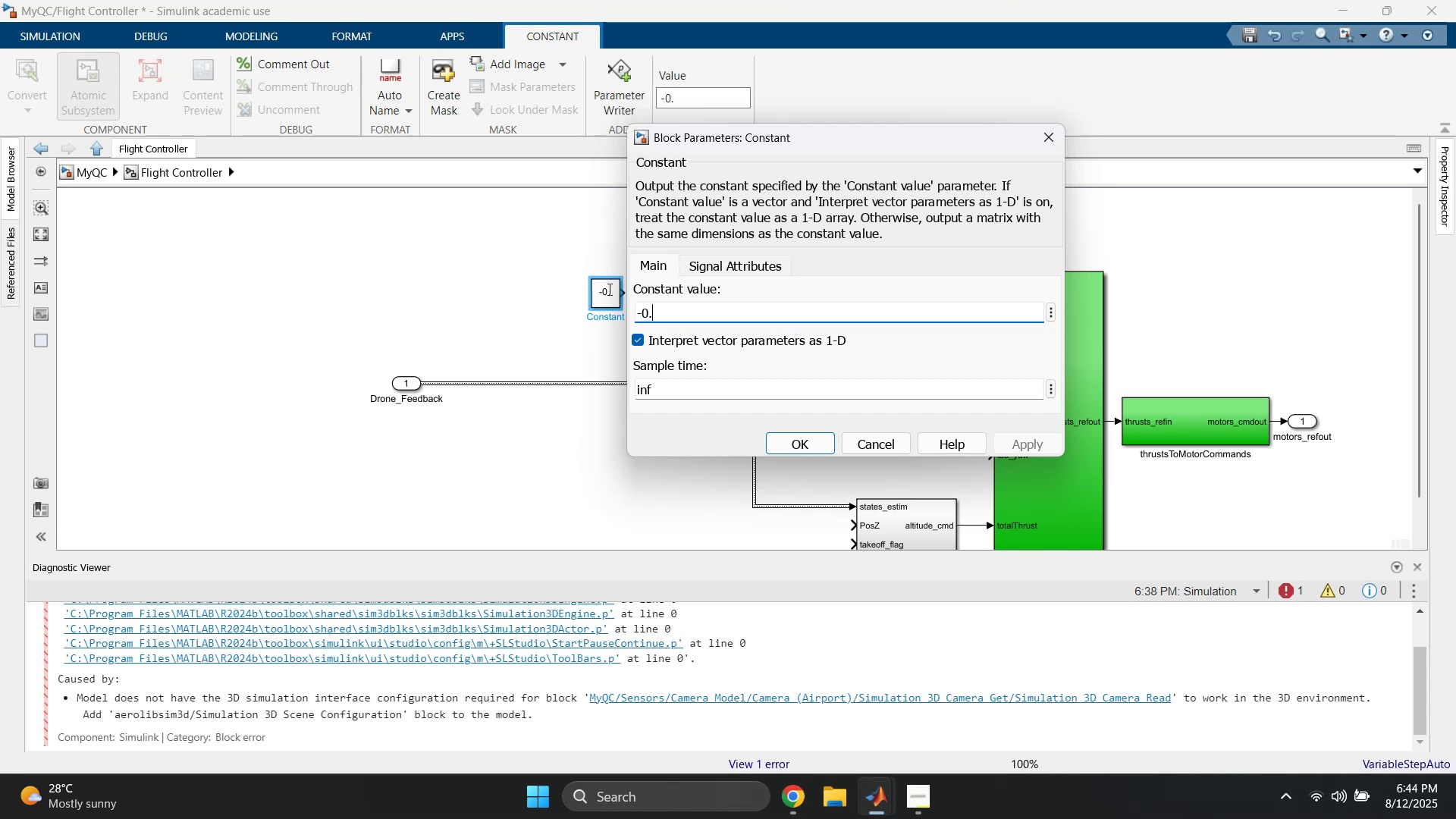 
key(Enter)
 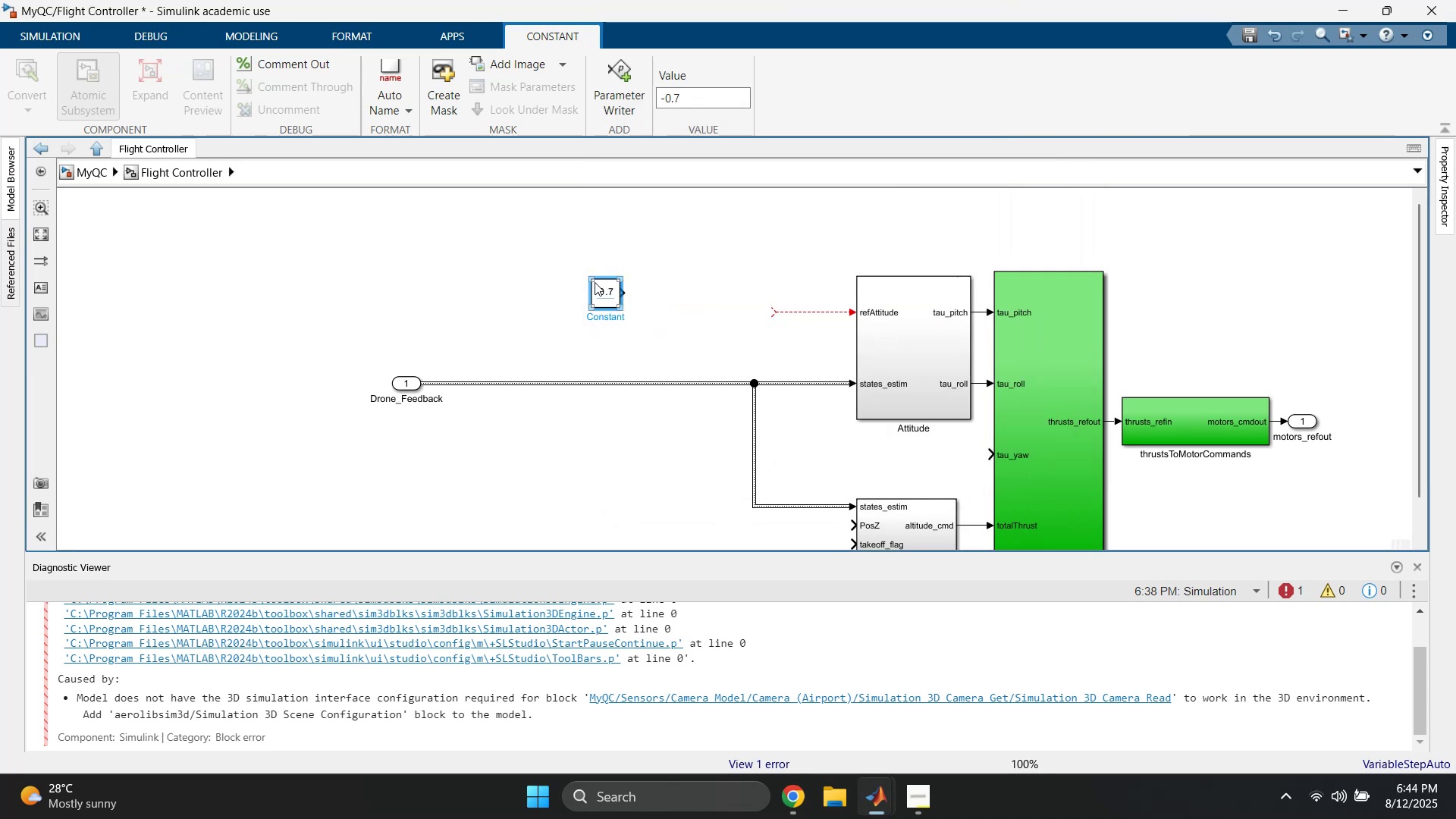 
left_click([638, 231])
 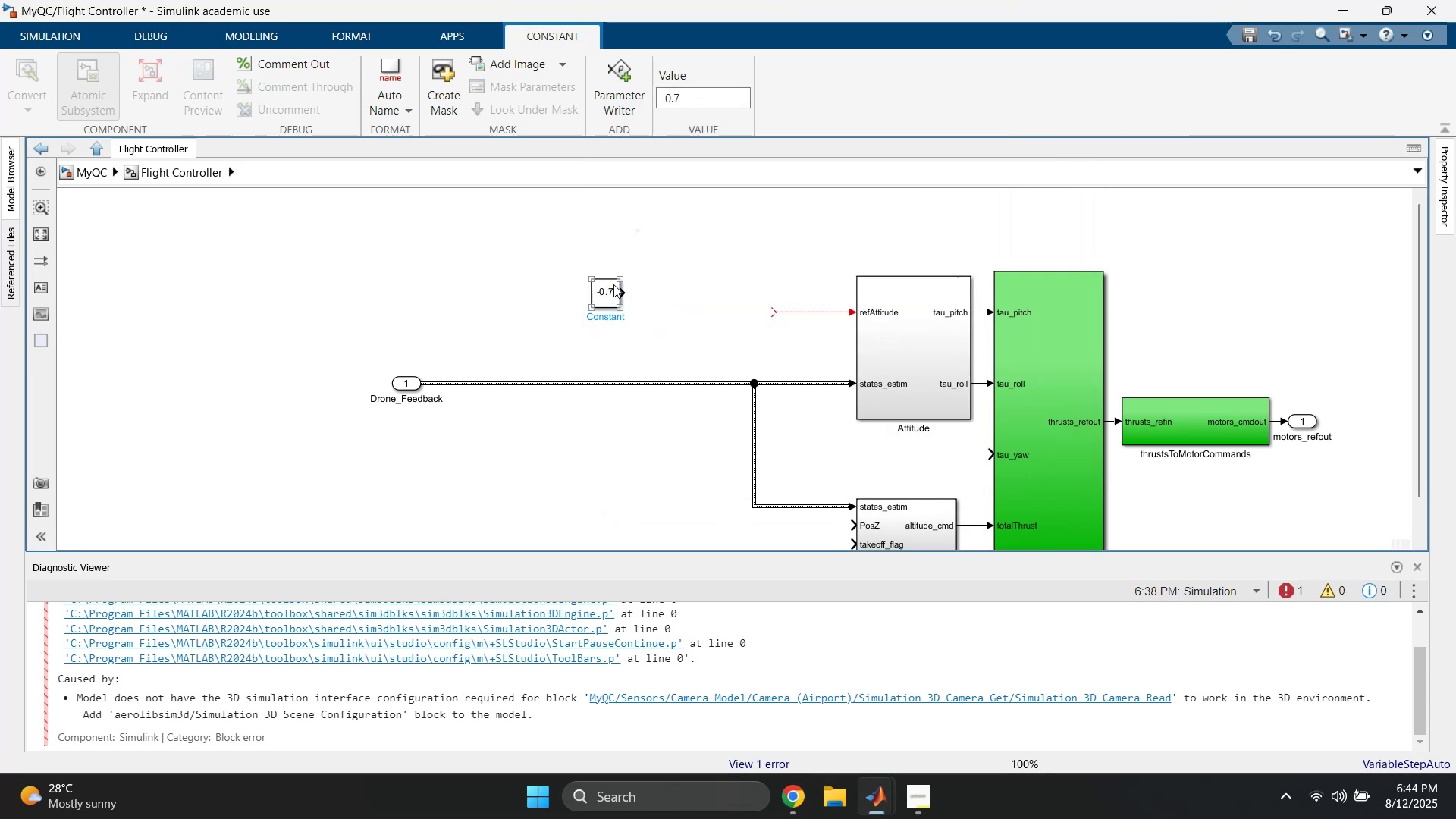 
left_click_drag(start_coordinate=[608, 290], to_coordinate=[761, 309])
 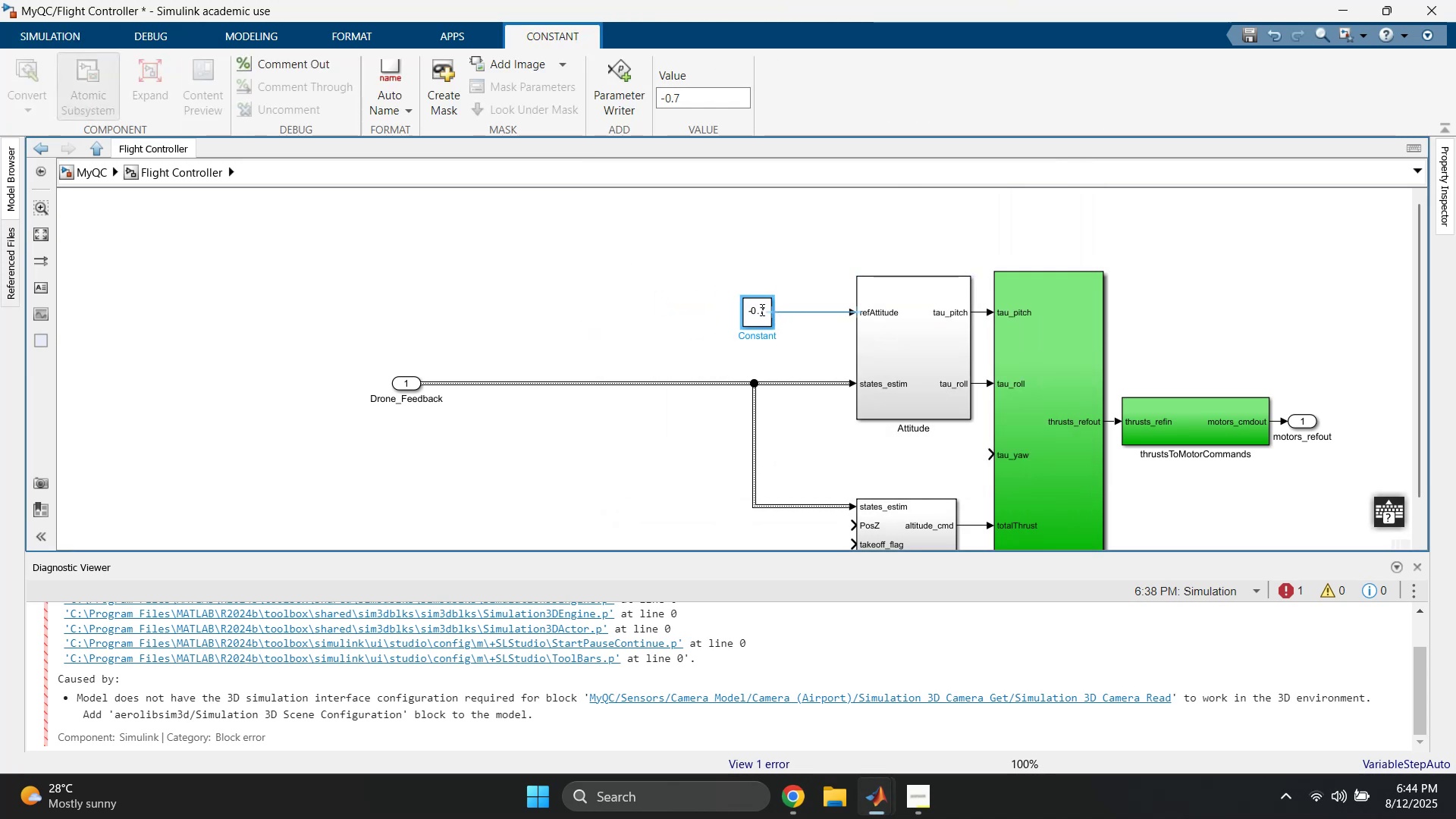 
left_click([780, 254])
 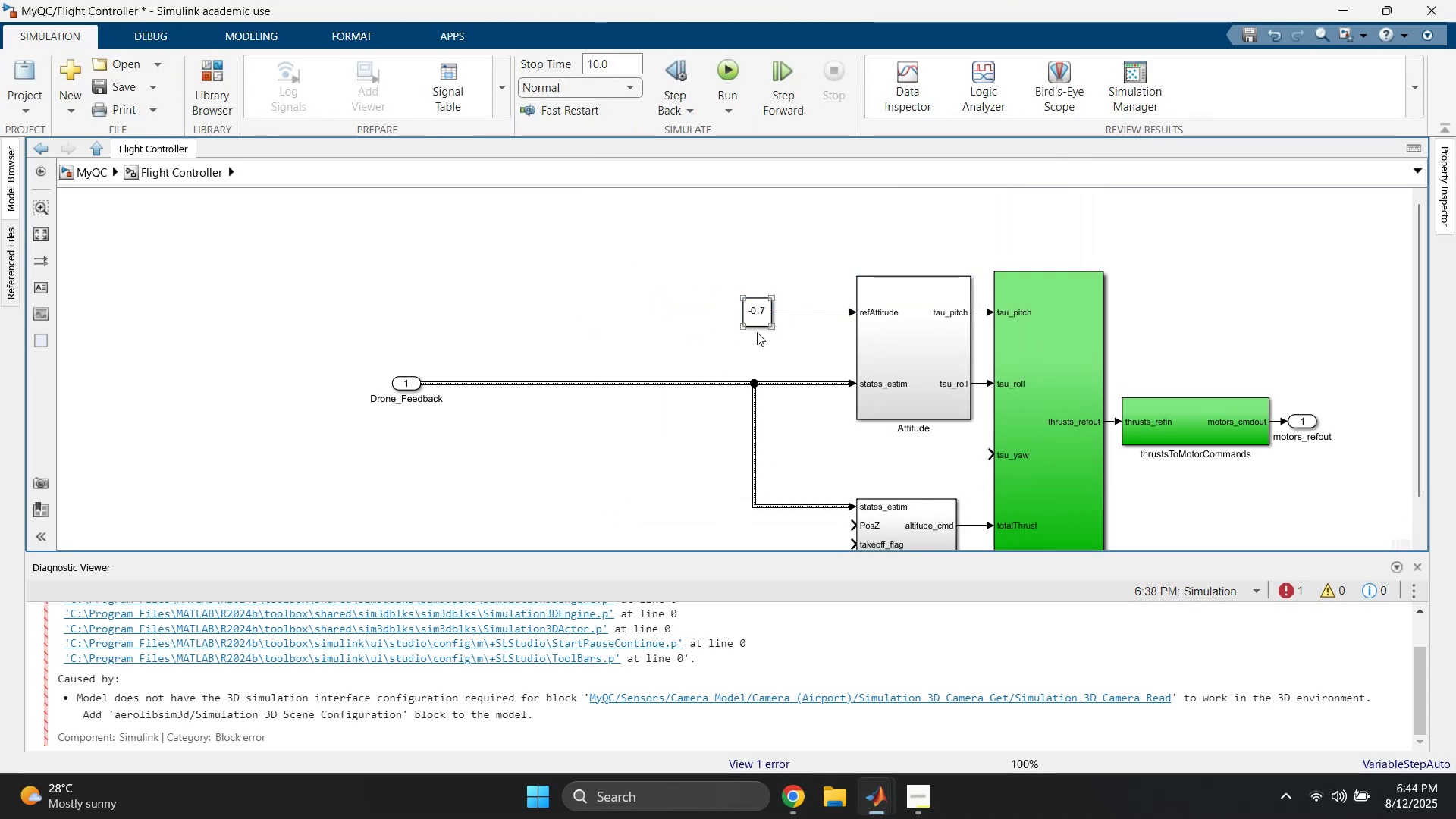 
double_click([758, 338])
 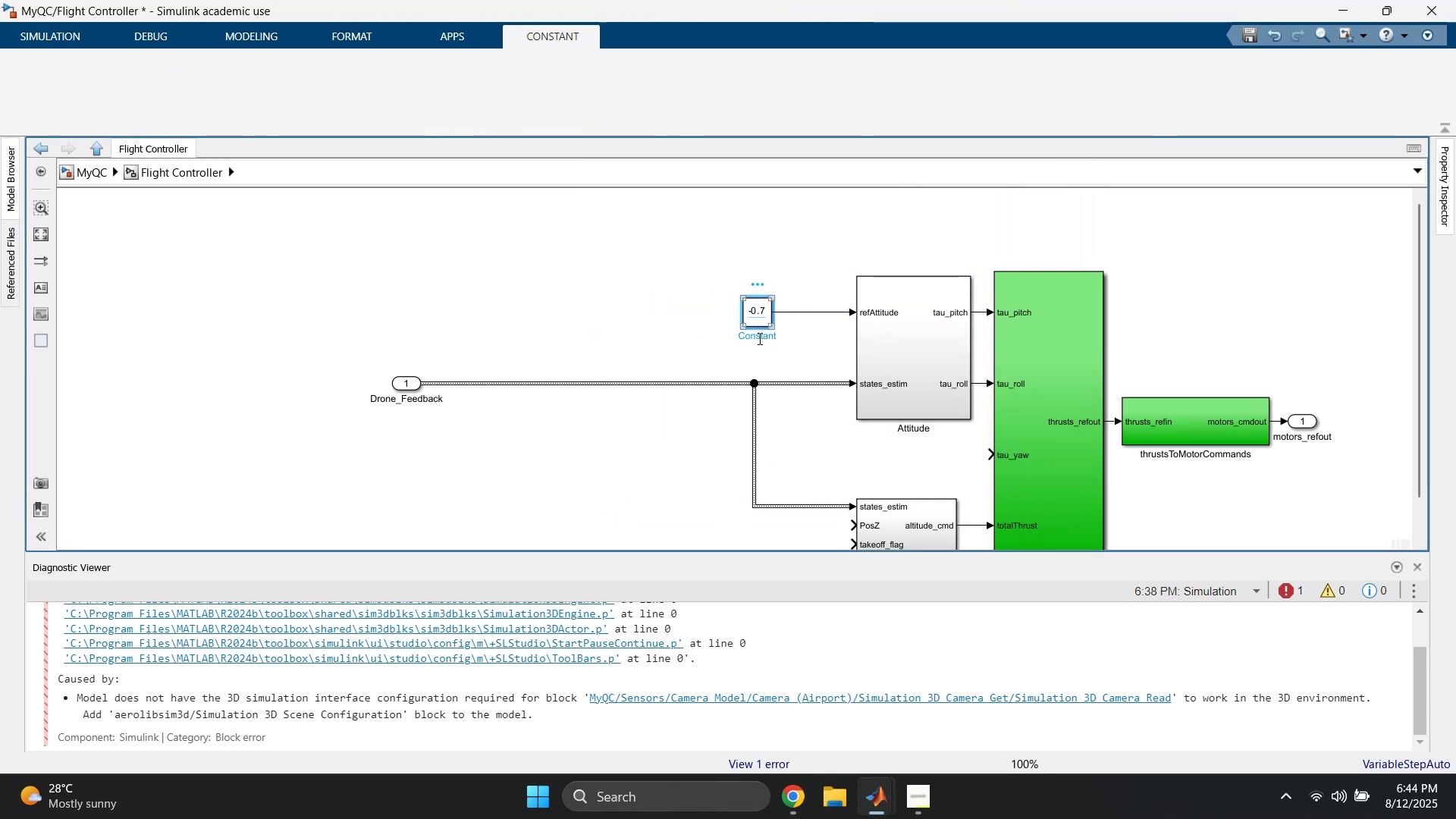 
triple_click([758, 338])
 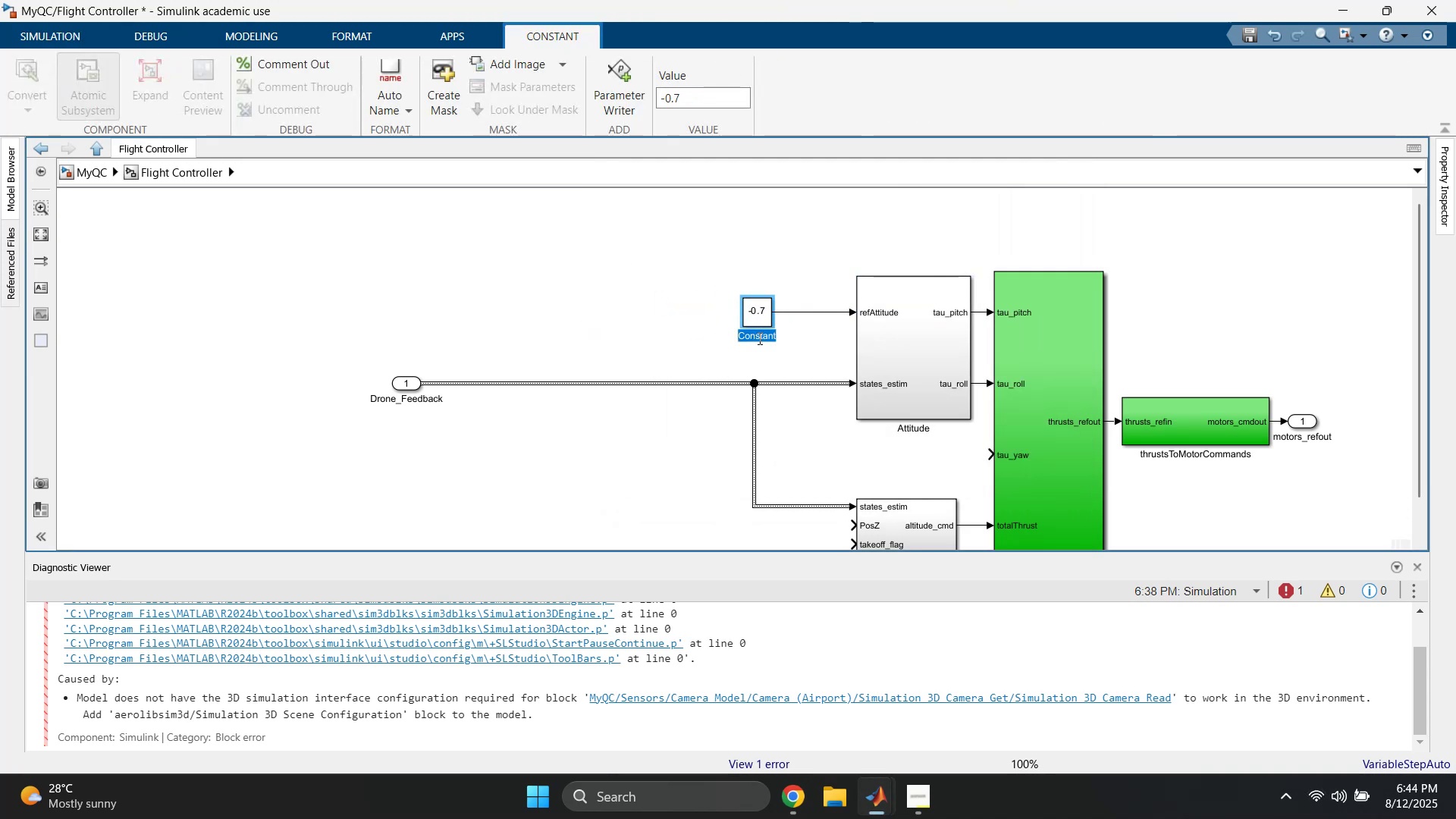 
type(Hover)
 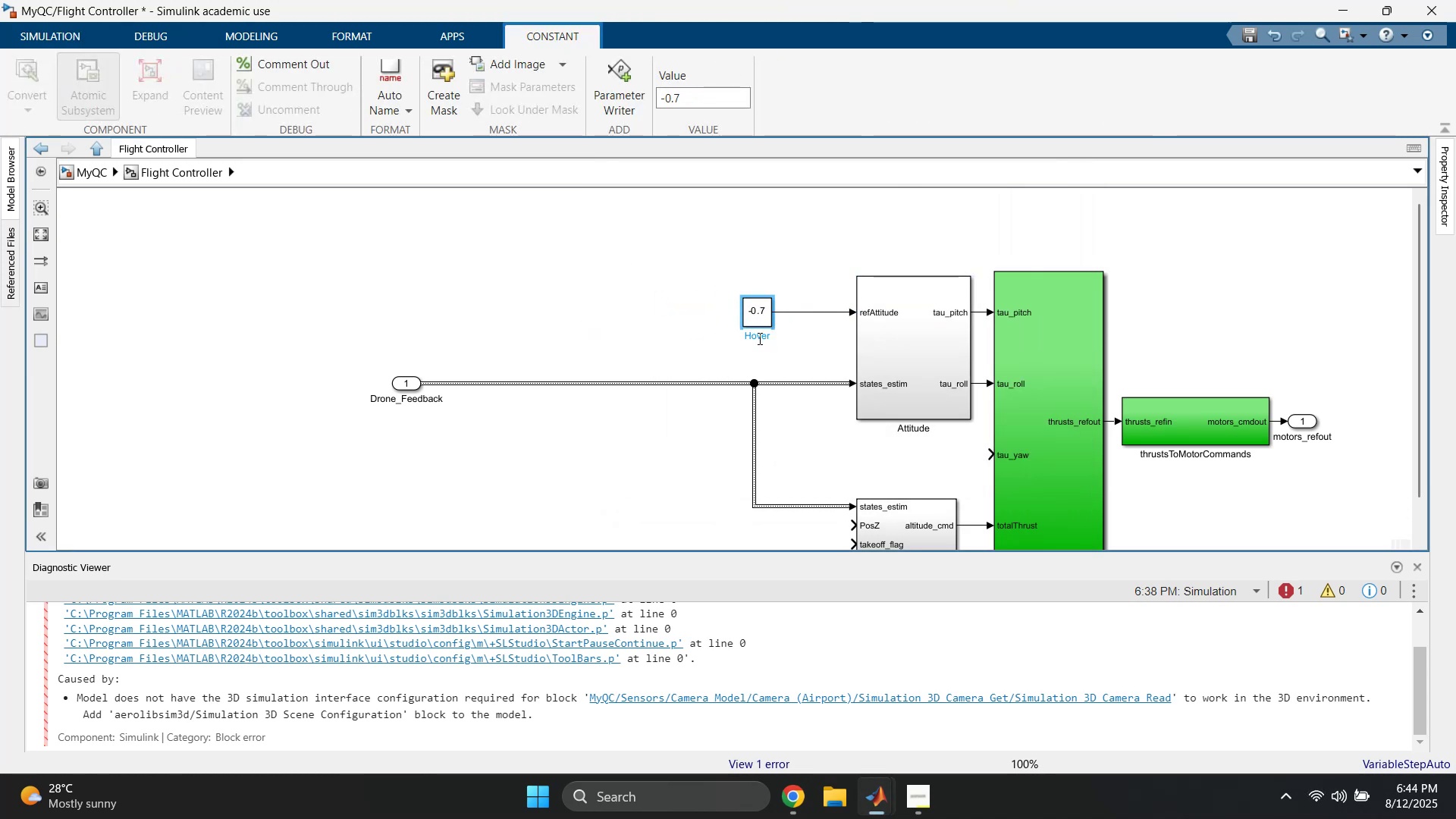 
left_click([529, 355])
 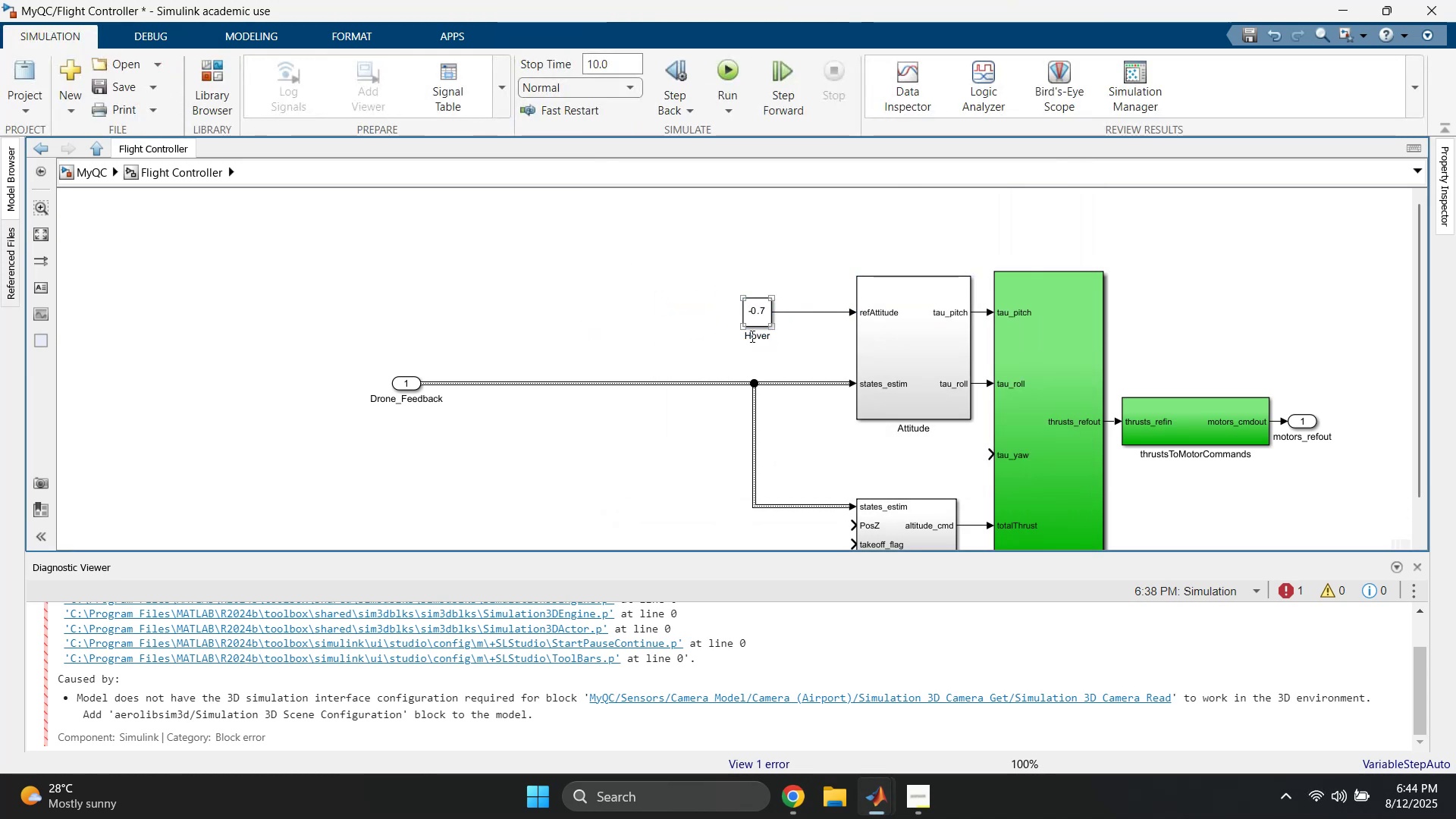 
left_click_drag(start_coordinate=[760, 318], to_coordinate=[810, 318])
 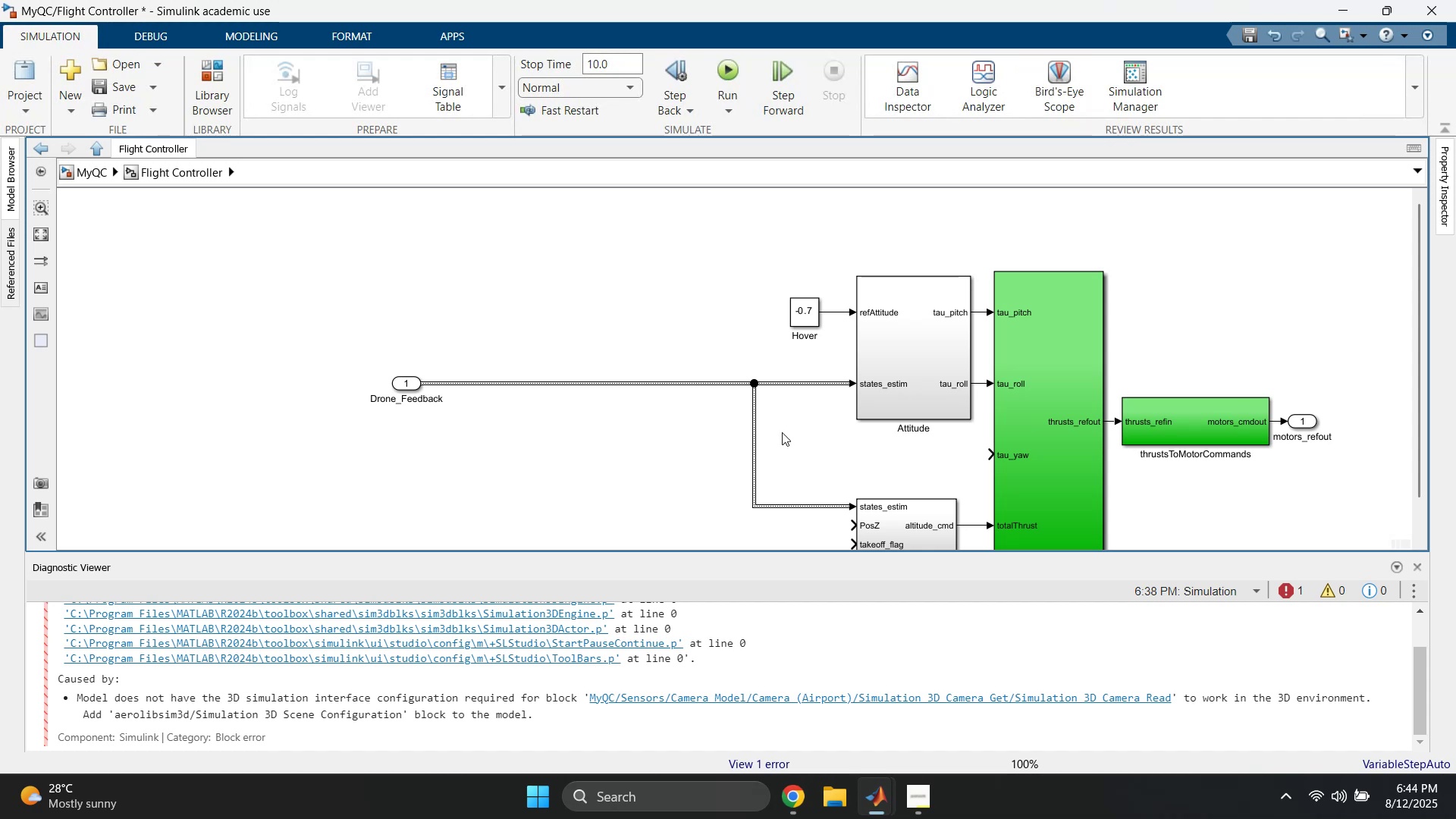 
left_click_drag(start_coordinate=[751, 444], to_coordinate=[801, 444])
 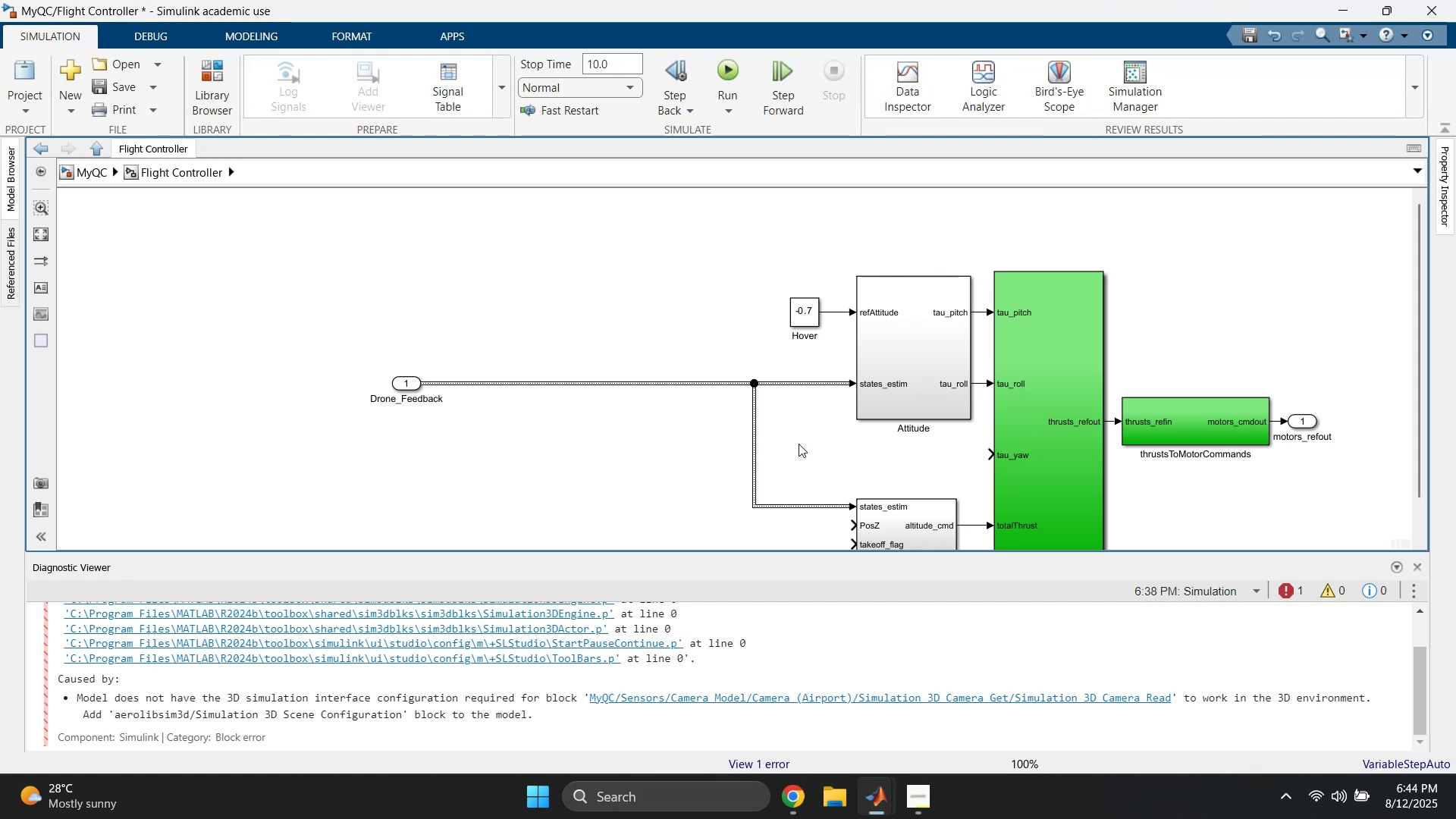 
left_click([642, 431])
 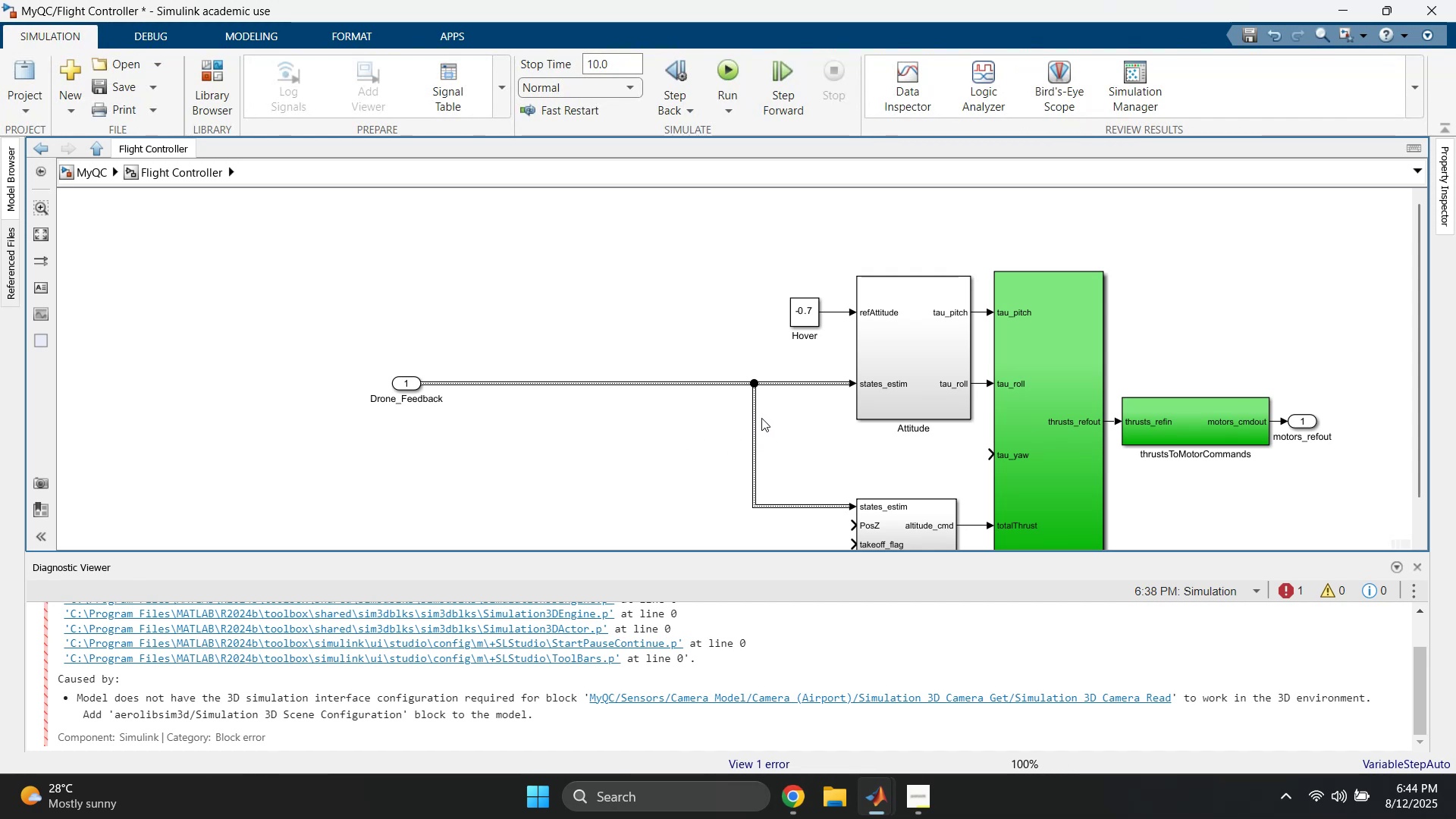 
left_click_drag(start_coordinate=[752, 420], to_coordinate=[805, 422])
 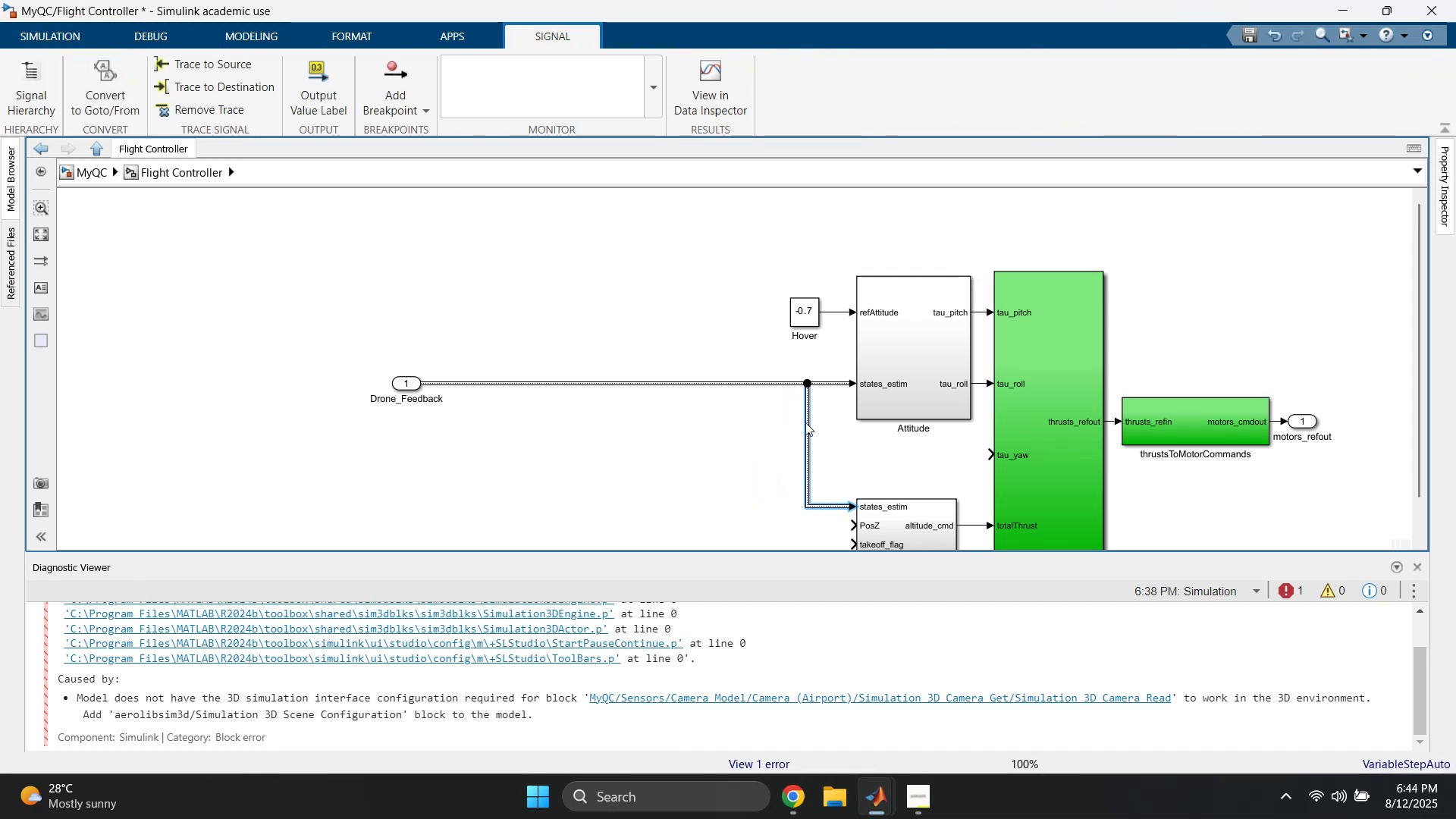 
left_click([678, 333])
 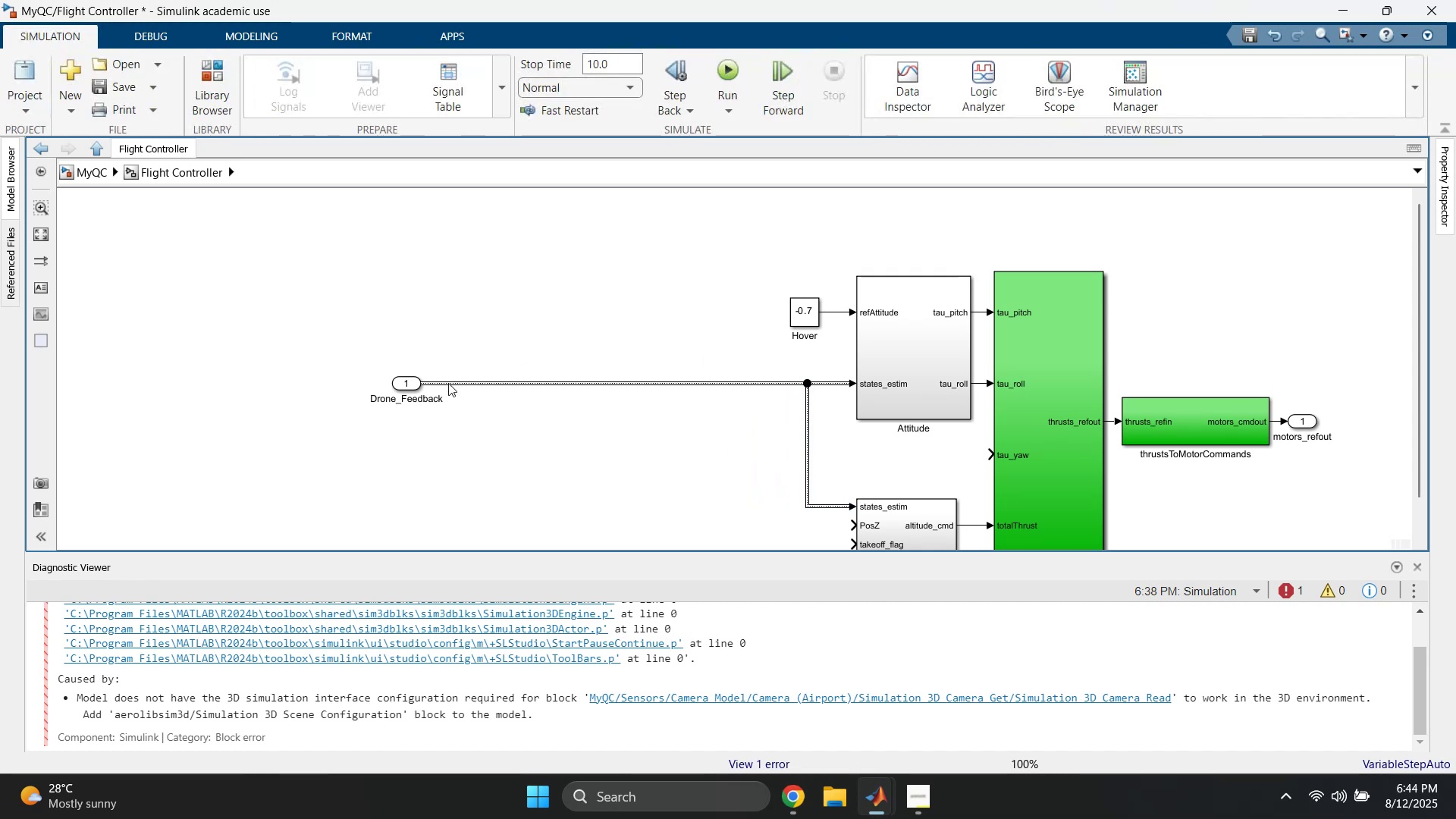 
left_click_drag(start_coordinate=[412, 381], to_coordinate=[721, 385])
 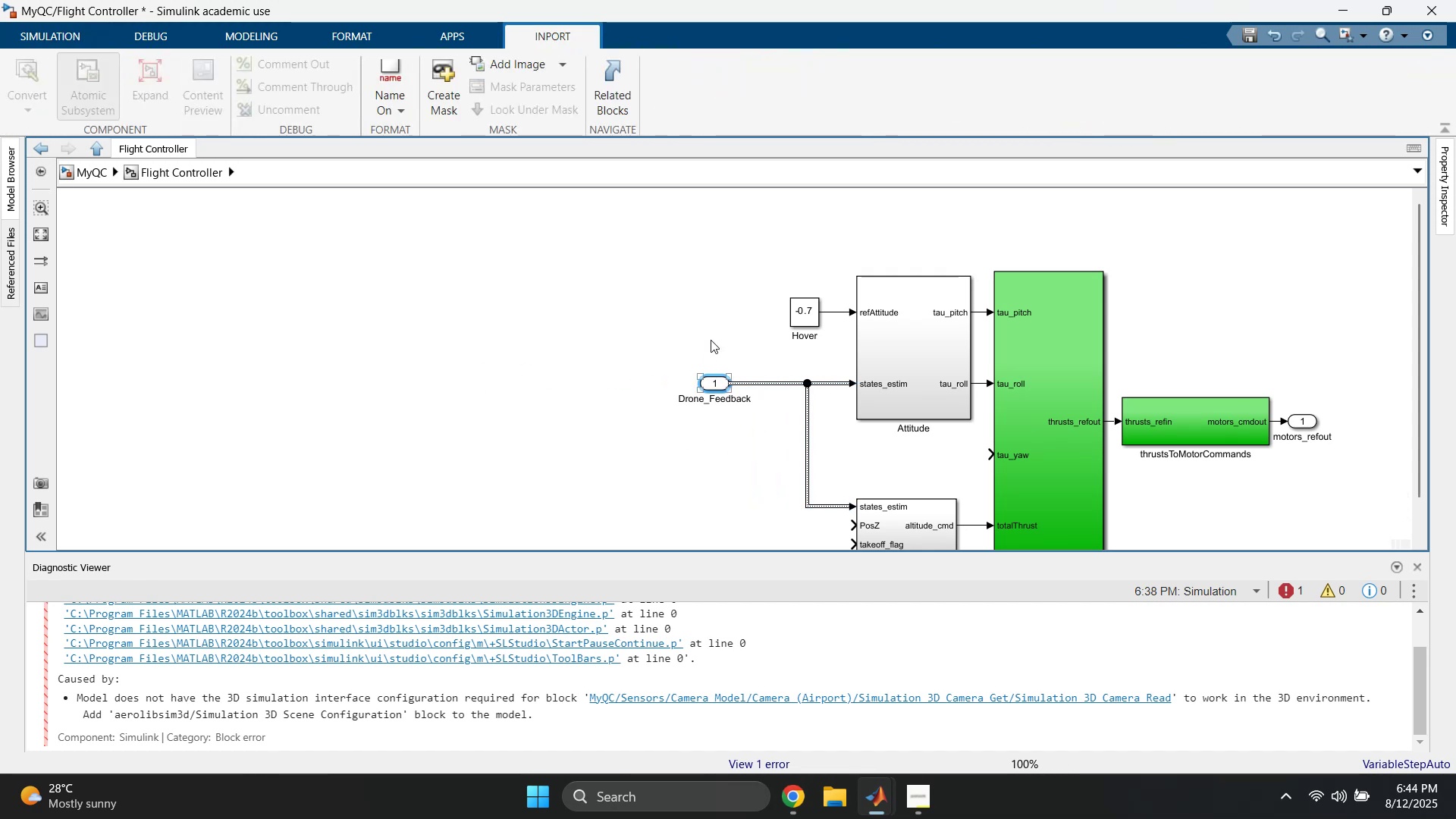 
left_click([707, 326])
 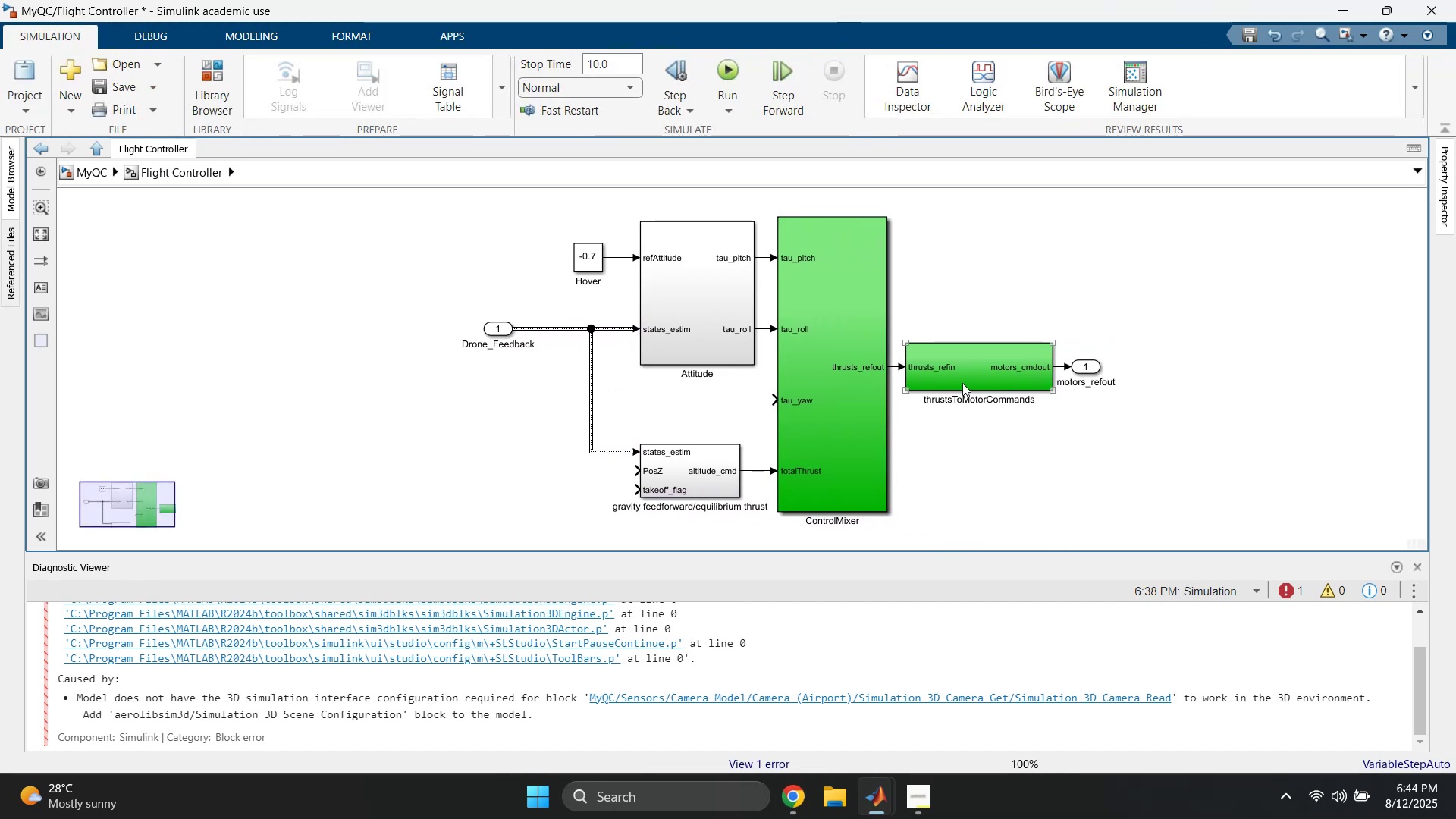 
left_click_drag(start_coordinate=[993, 318], to_coordinate=[1116, 411])
 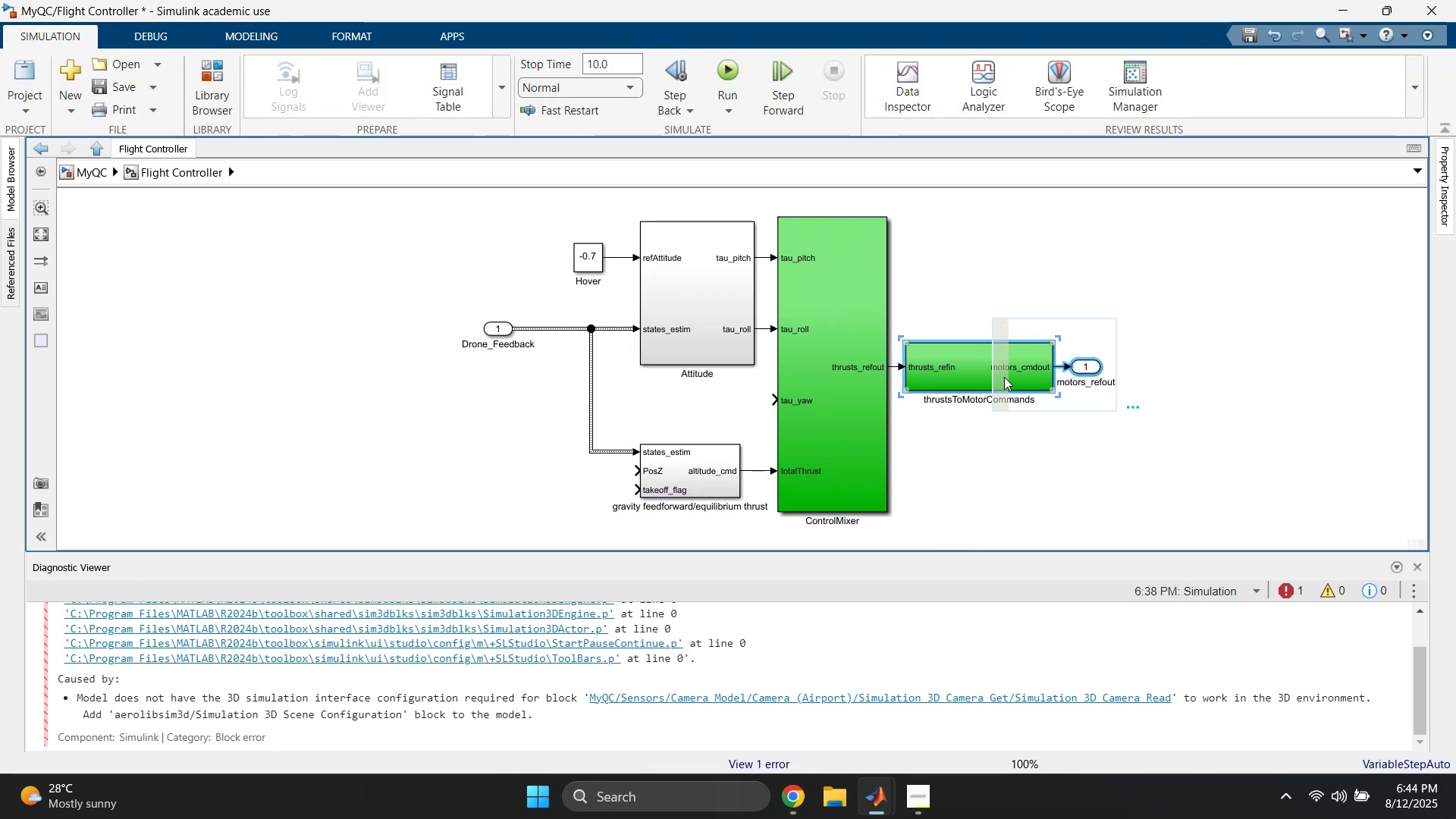 
left_click_drag(start_coordinate=[988, 372], to_coordinate=[1027, 378])
 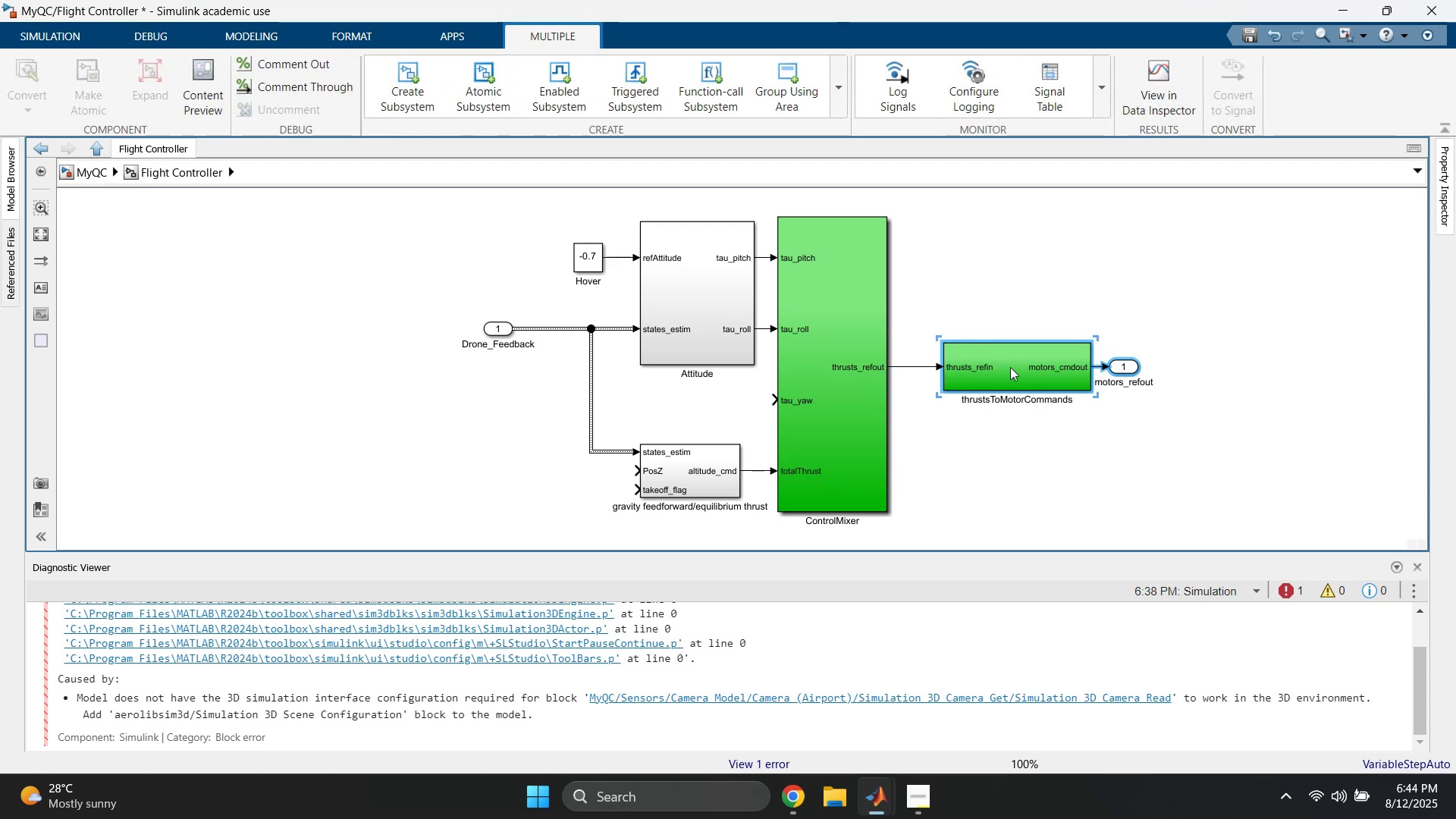 
left_click([952, 280])
 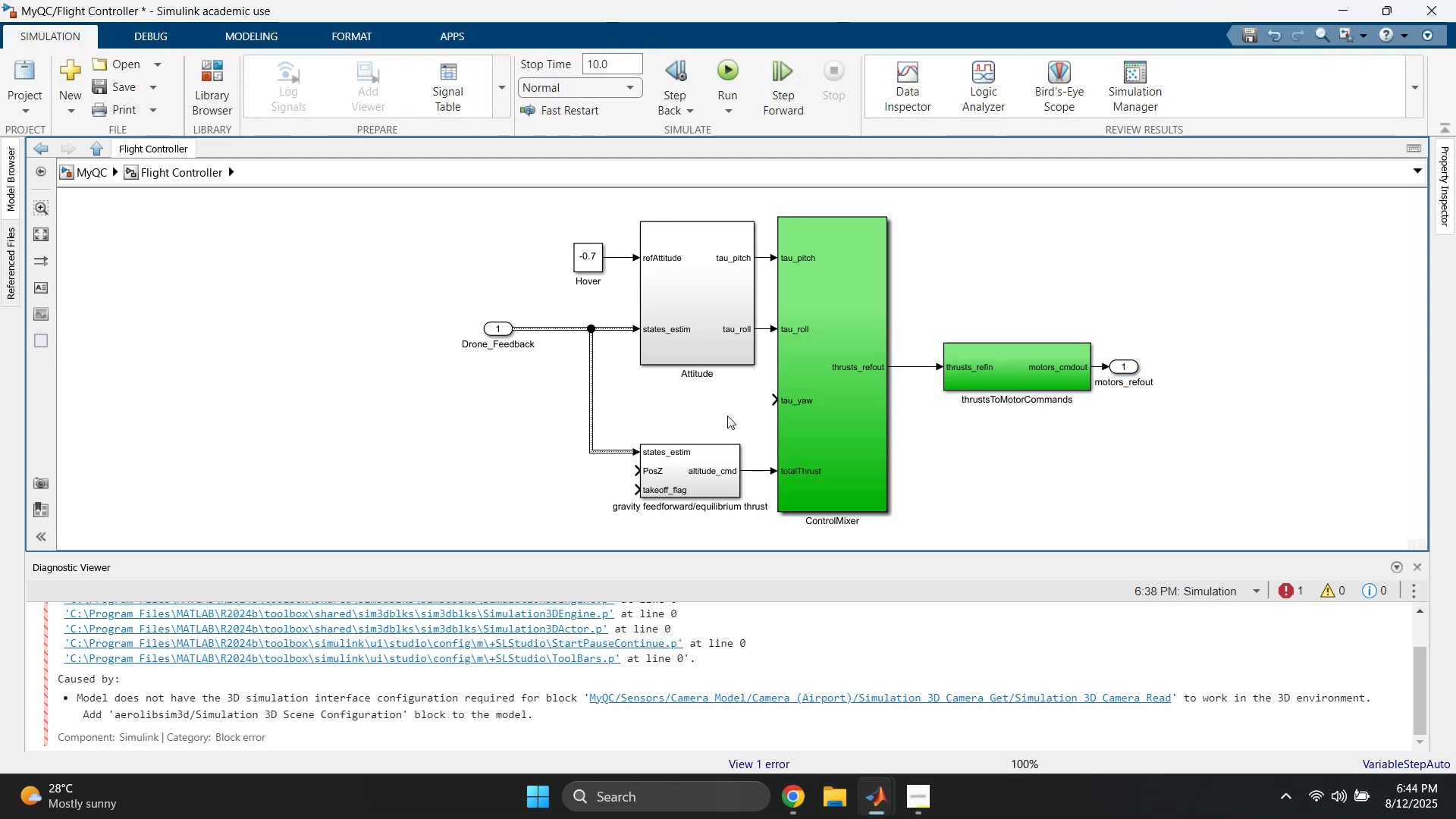 
left_click_drag(start_coordinate=[422, 231], to_coordinate=[728, 387])
 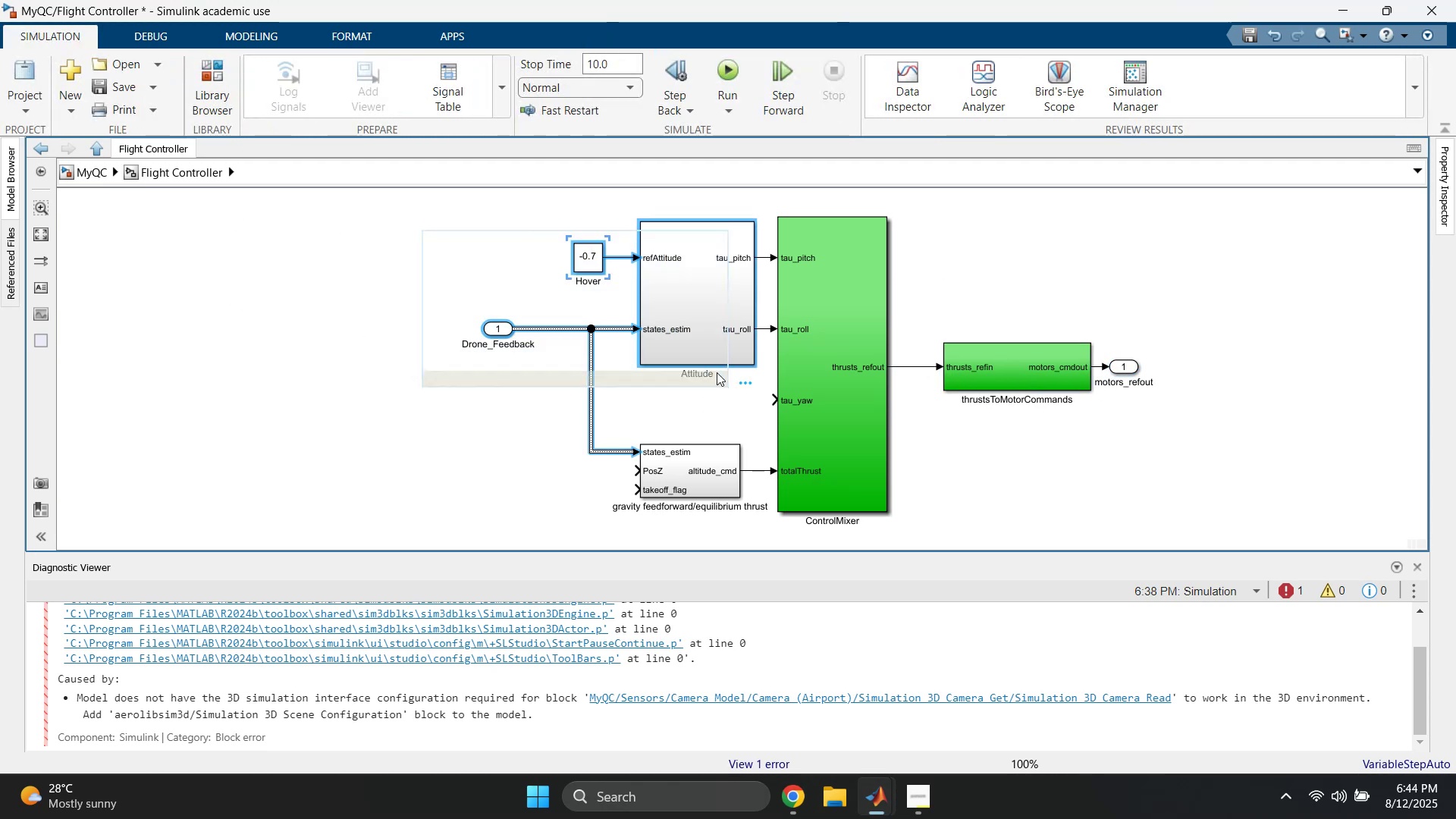 
left_click_drag(start_coordinate=[702, 297], to_coordinate=[586, 294])
 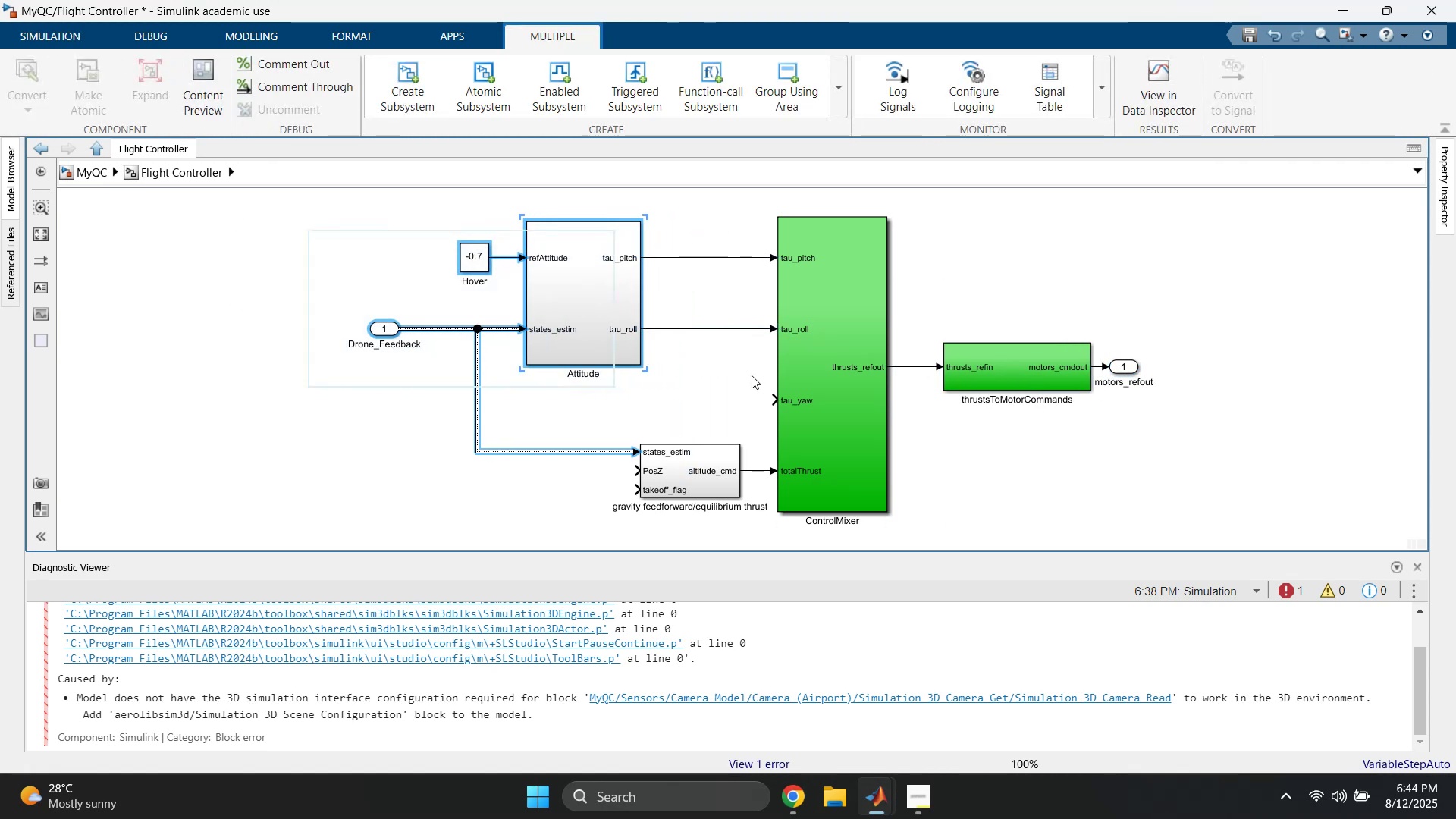 
left_click([704, 370])
 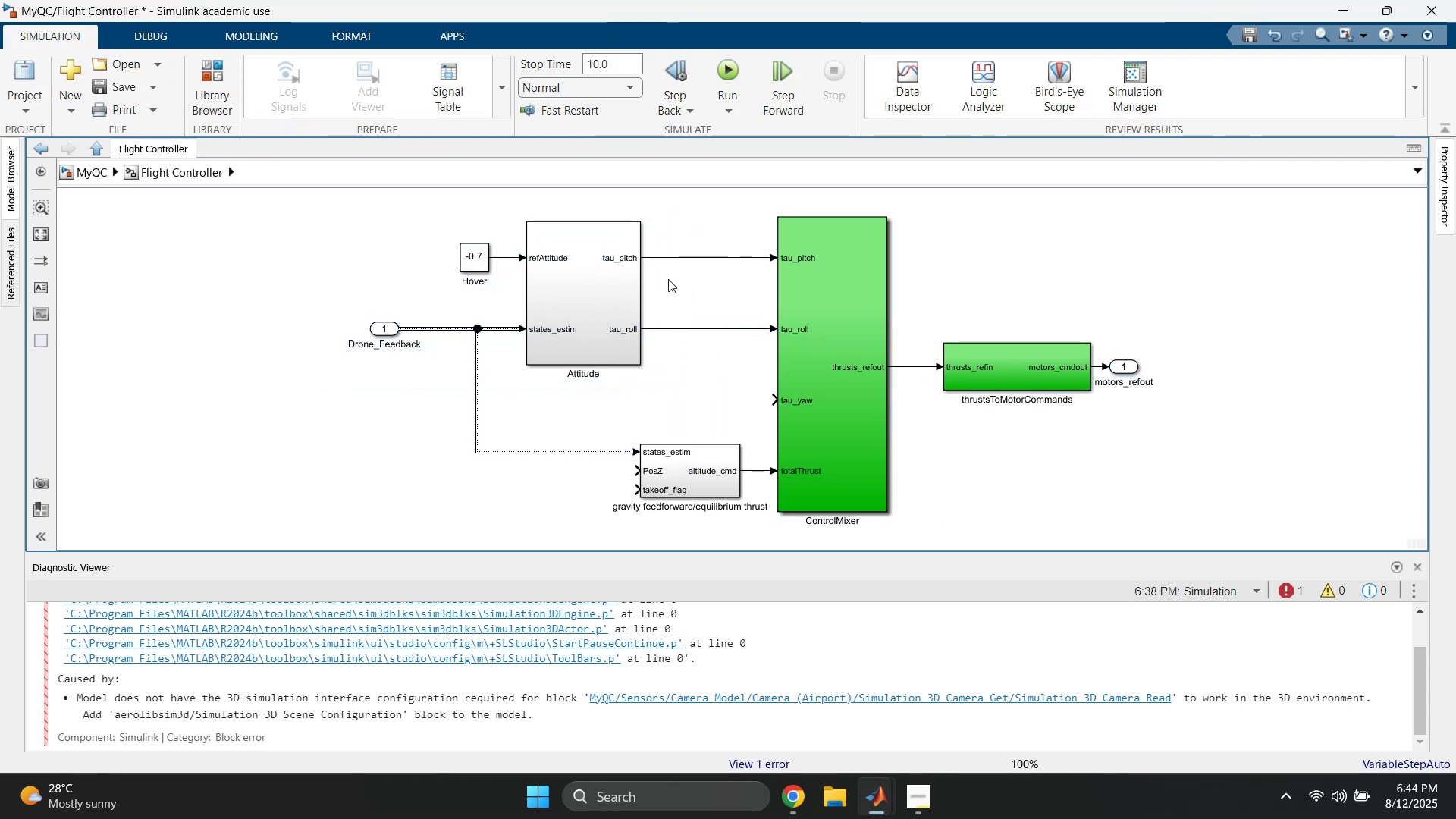 
double_click([609, 284])
 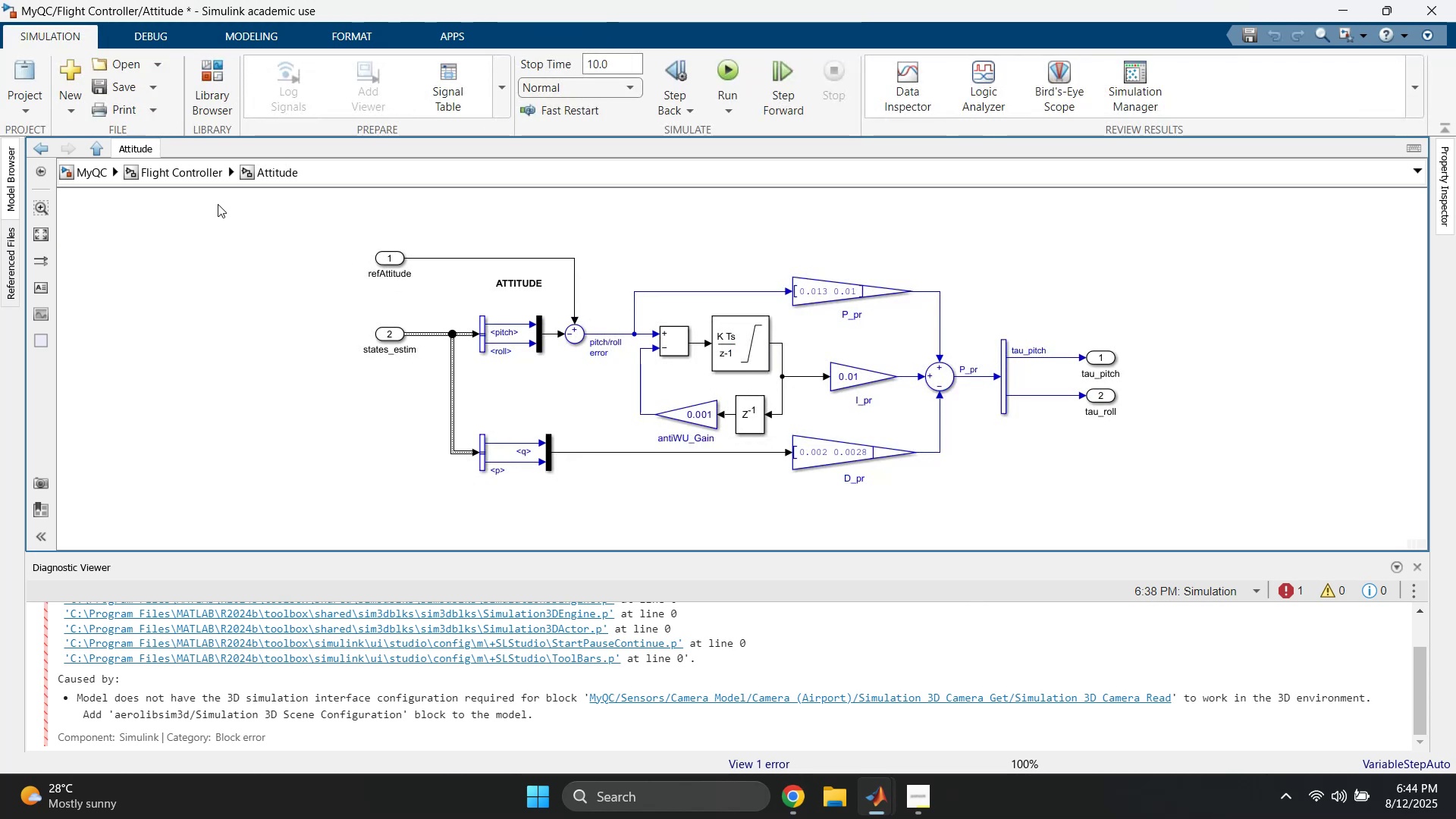 
left_click([664, 231])
 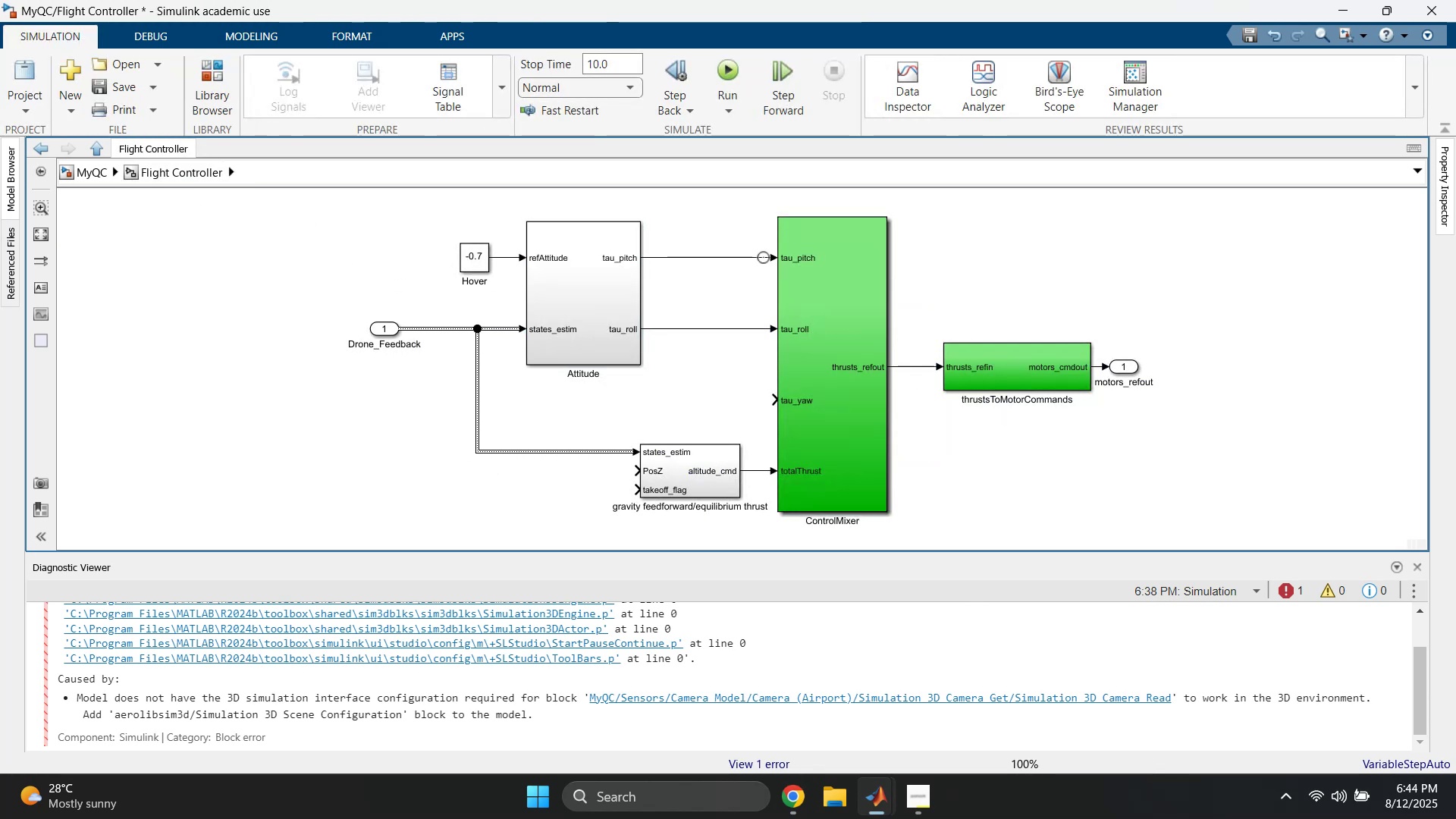 
left_click_drag(start_coordinate=[768, 257], to_coordinate=[697, 256])
 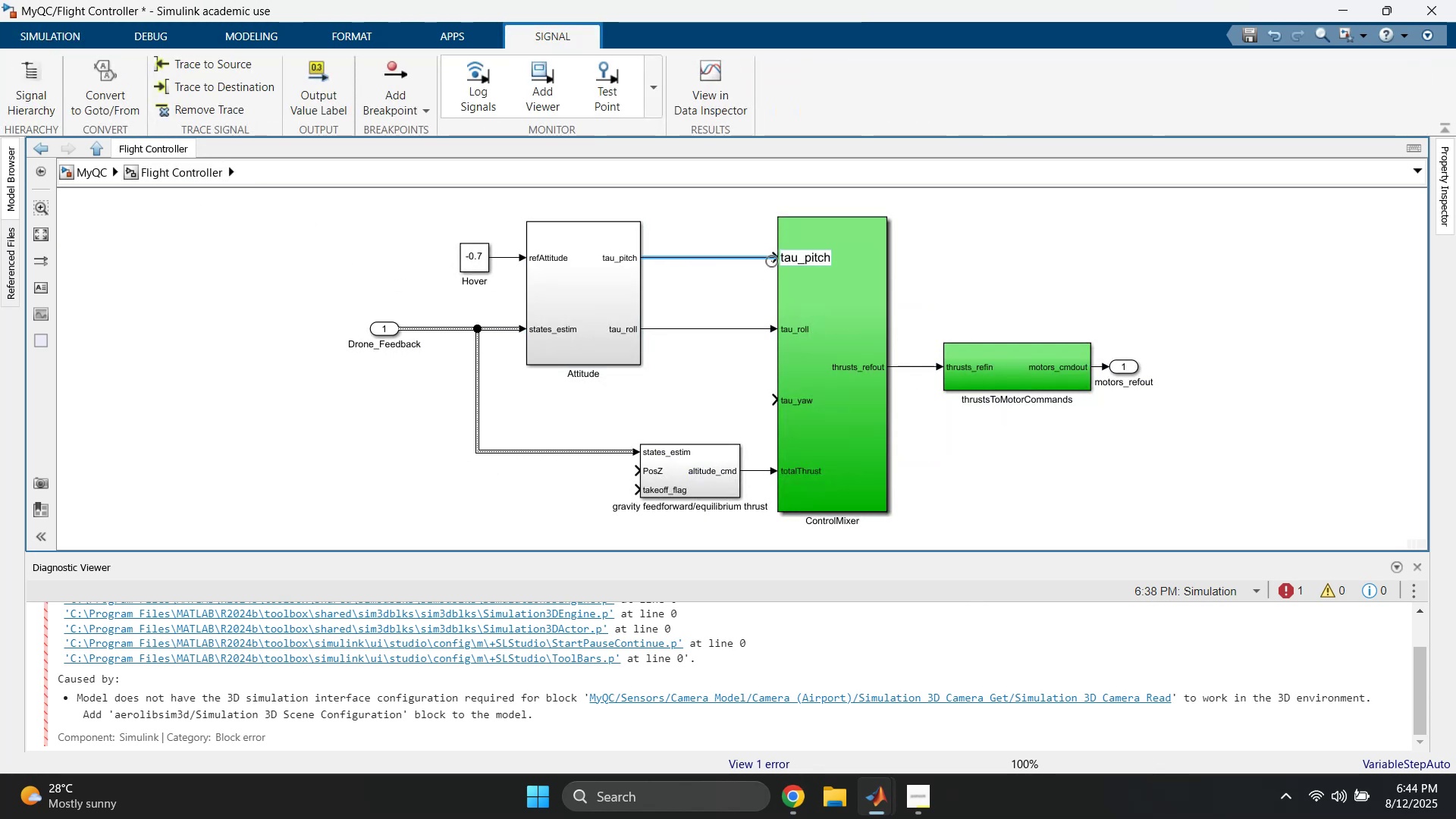 
left_click_drag(start_coordinate=[772, 260], to_coordinate=[665, 255])
 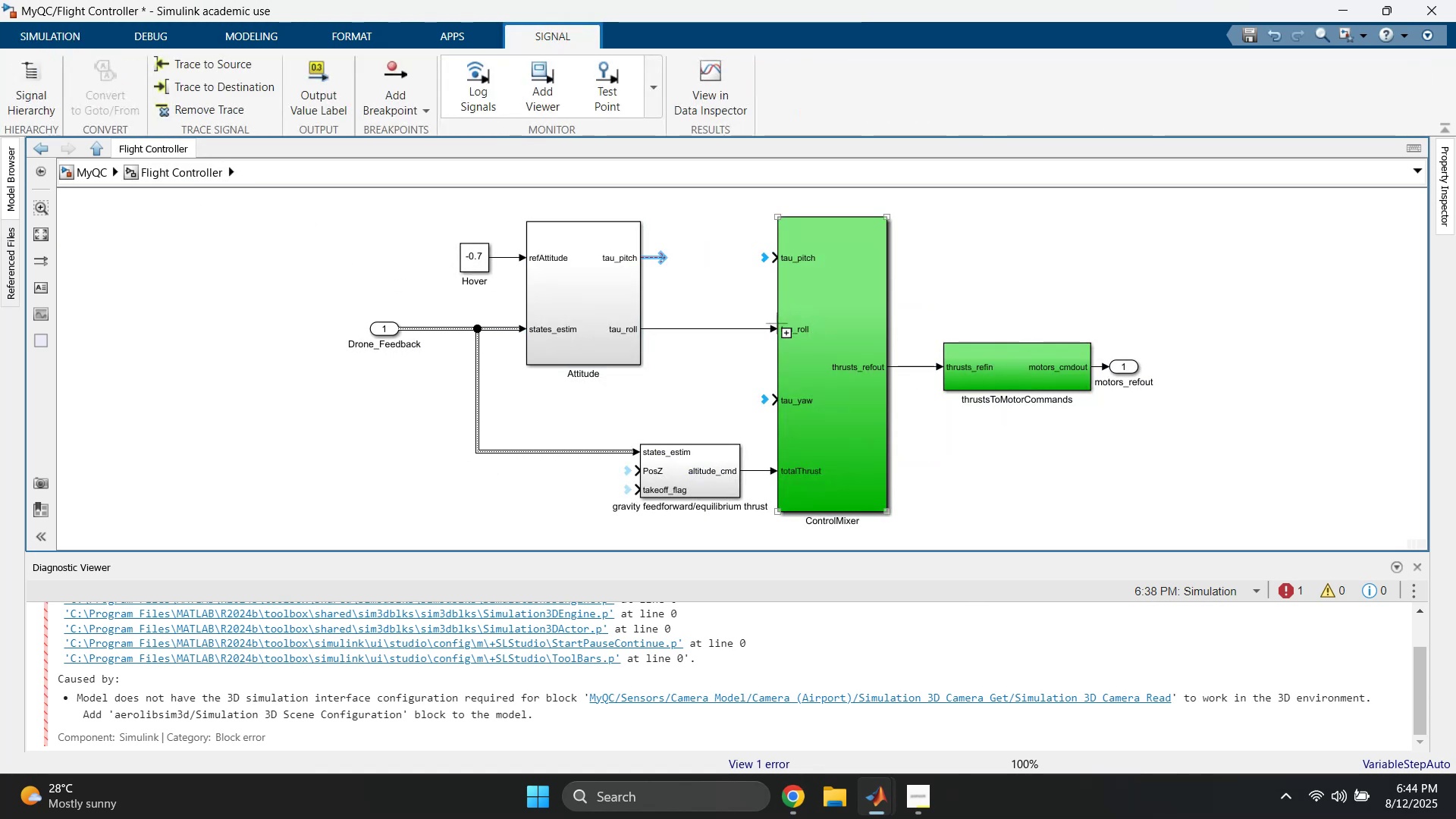 
left_click_drag(start_coordinate=[771, 327], to_coordinate=[658, 324])
 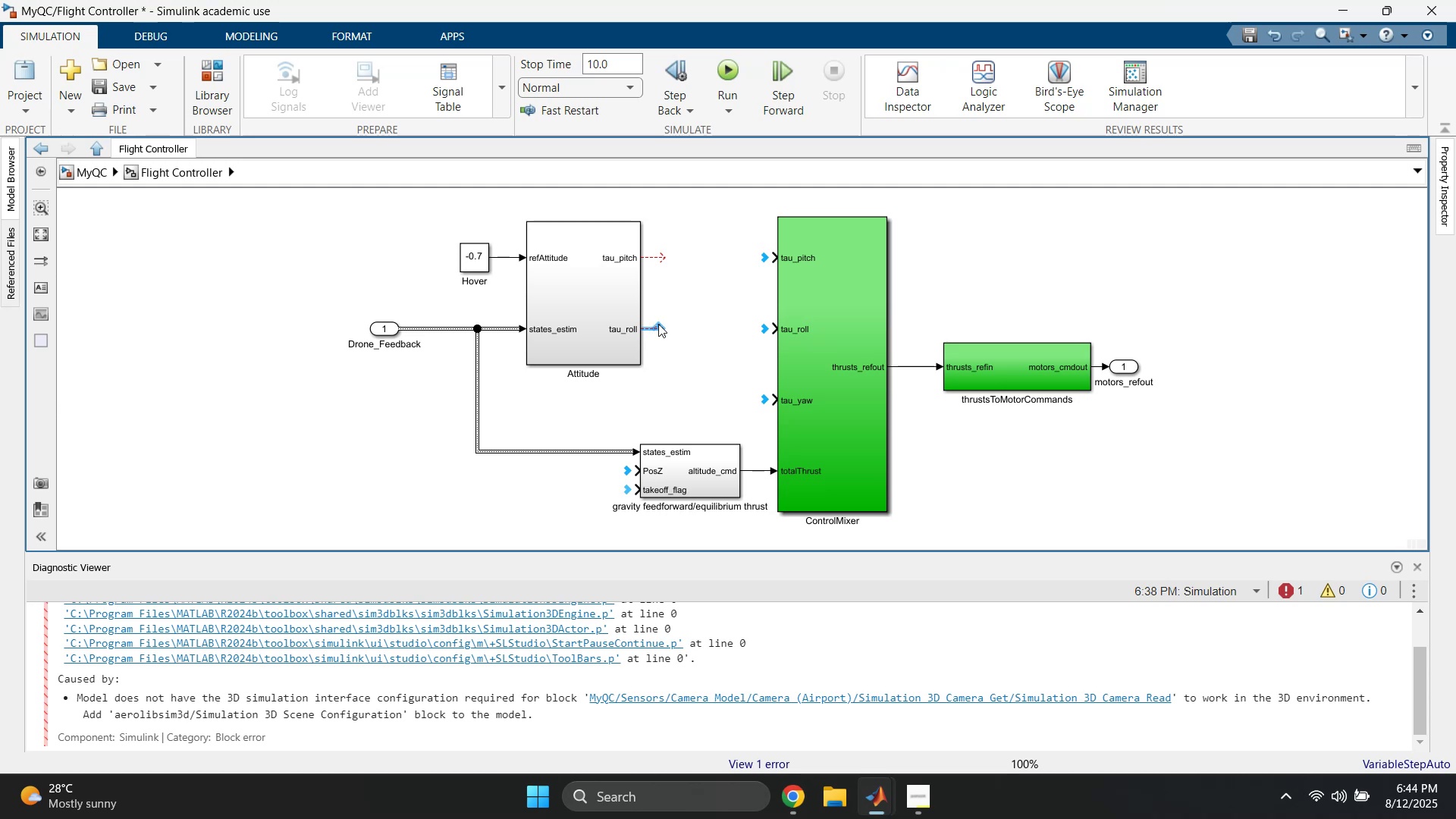 
left_click([713, 294])
 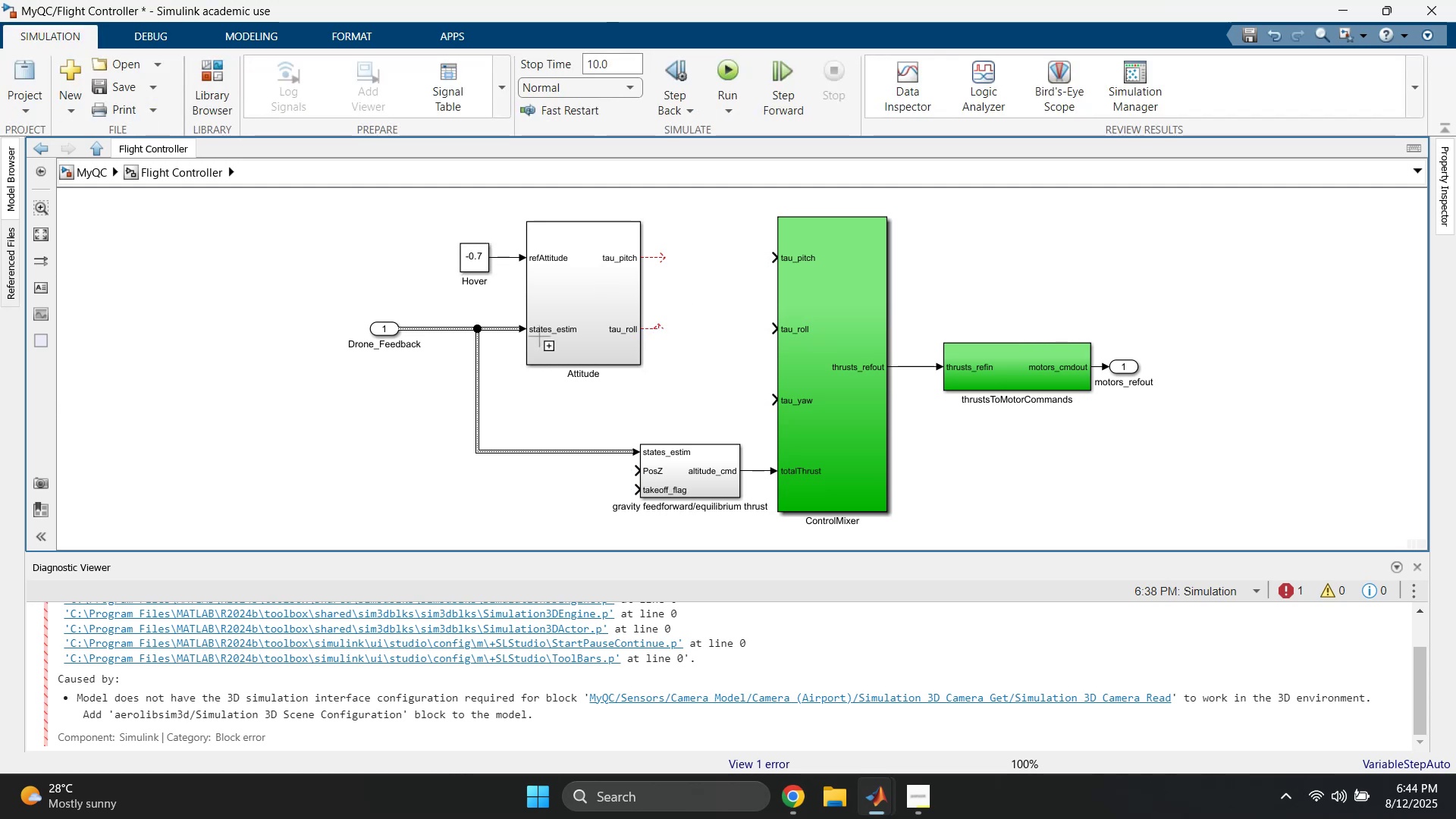 
double_click([598, 392])
 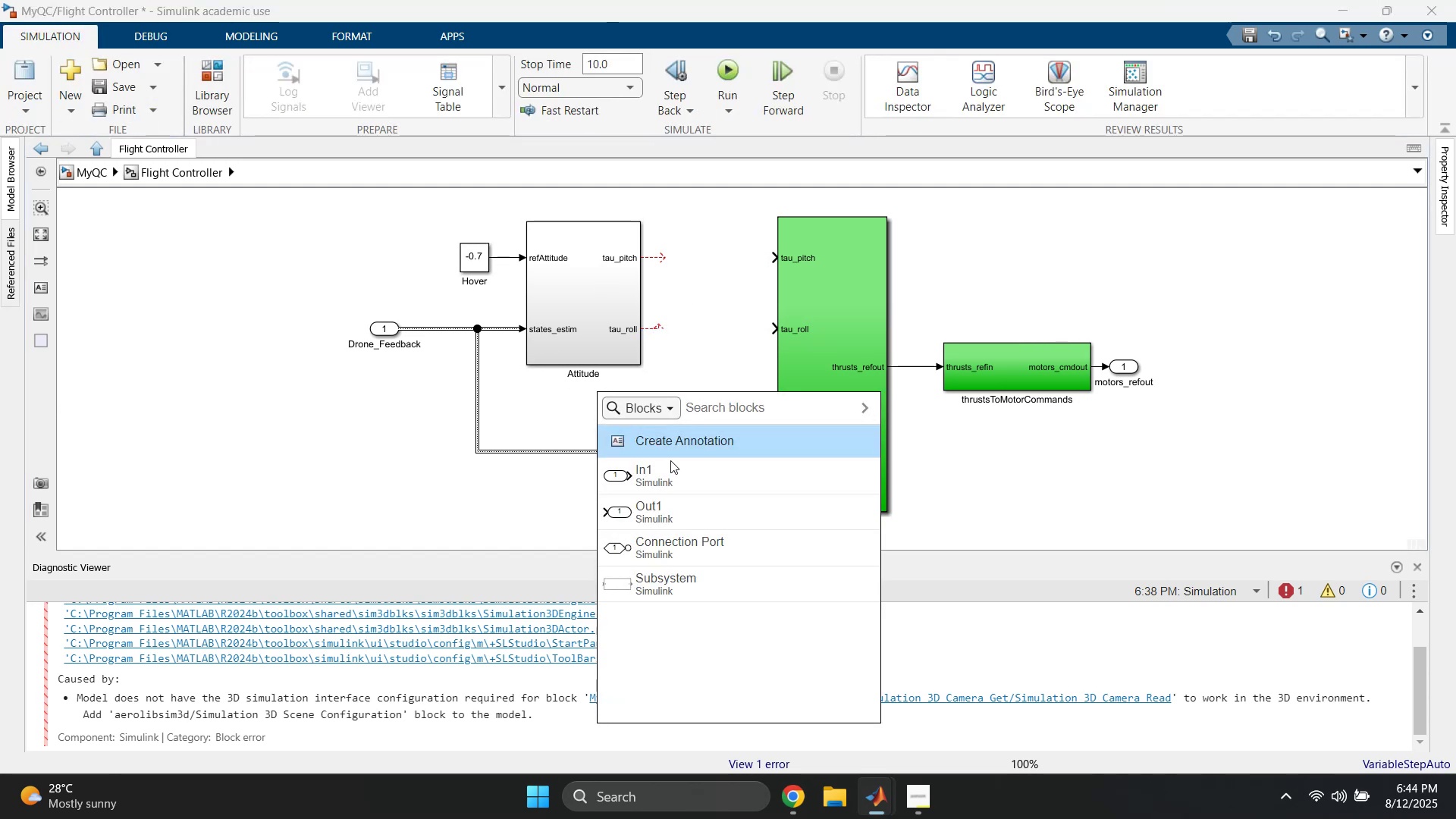 
type(con)
 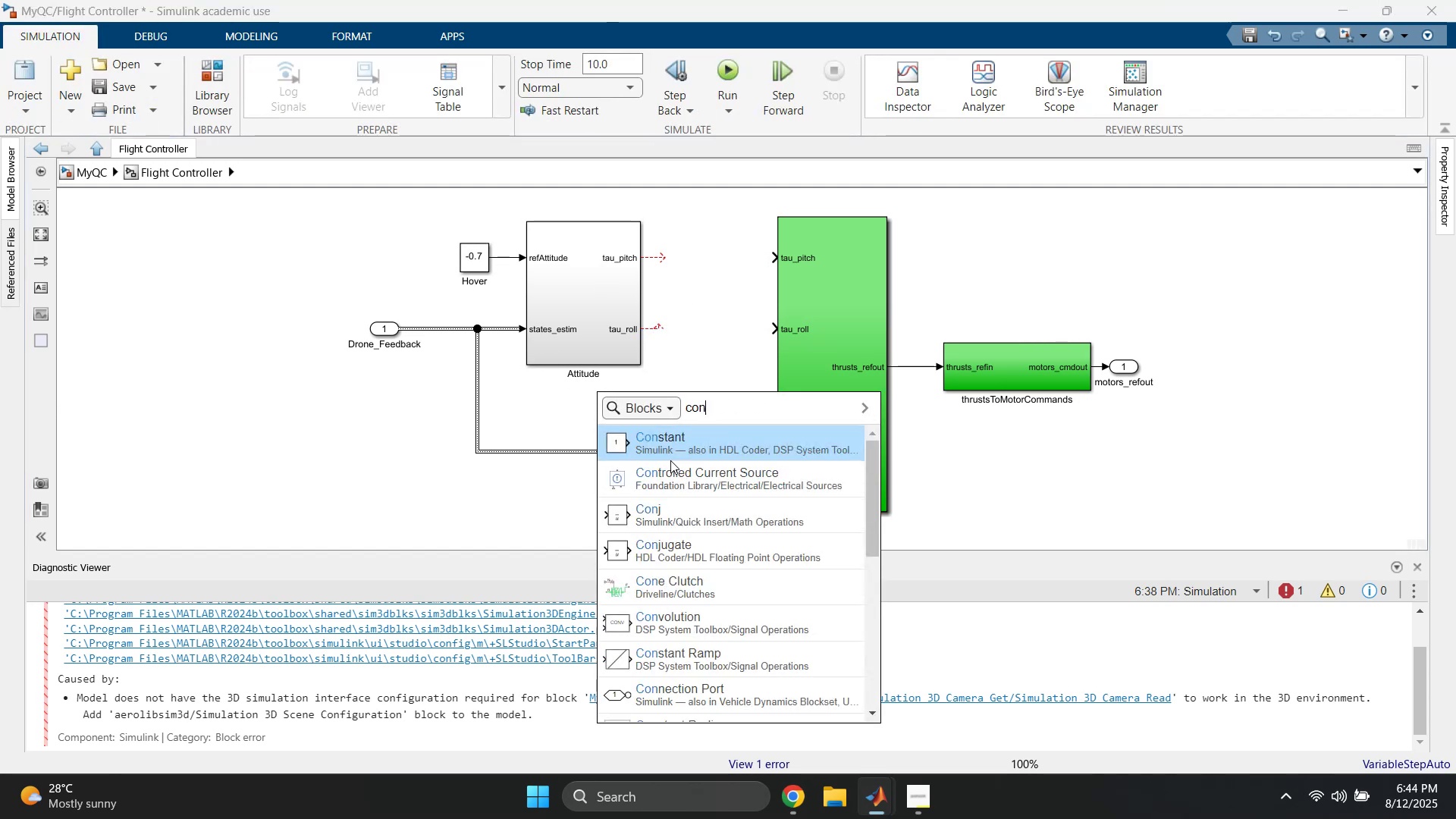 
key(Enter)
 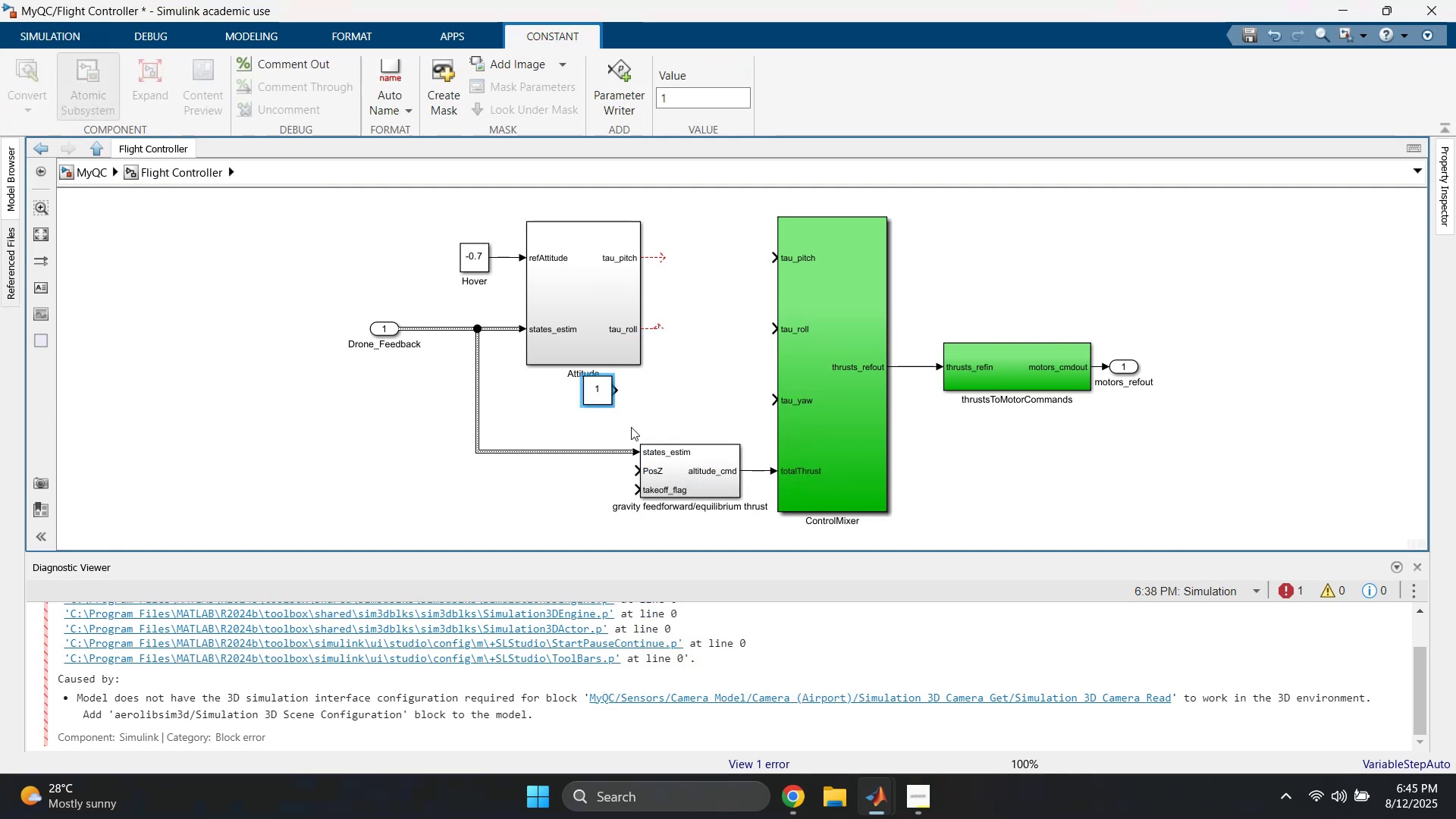 
double_click([604, 396])
 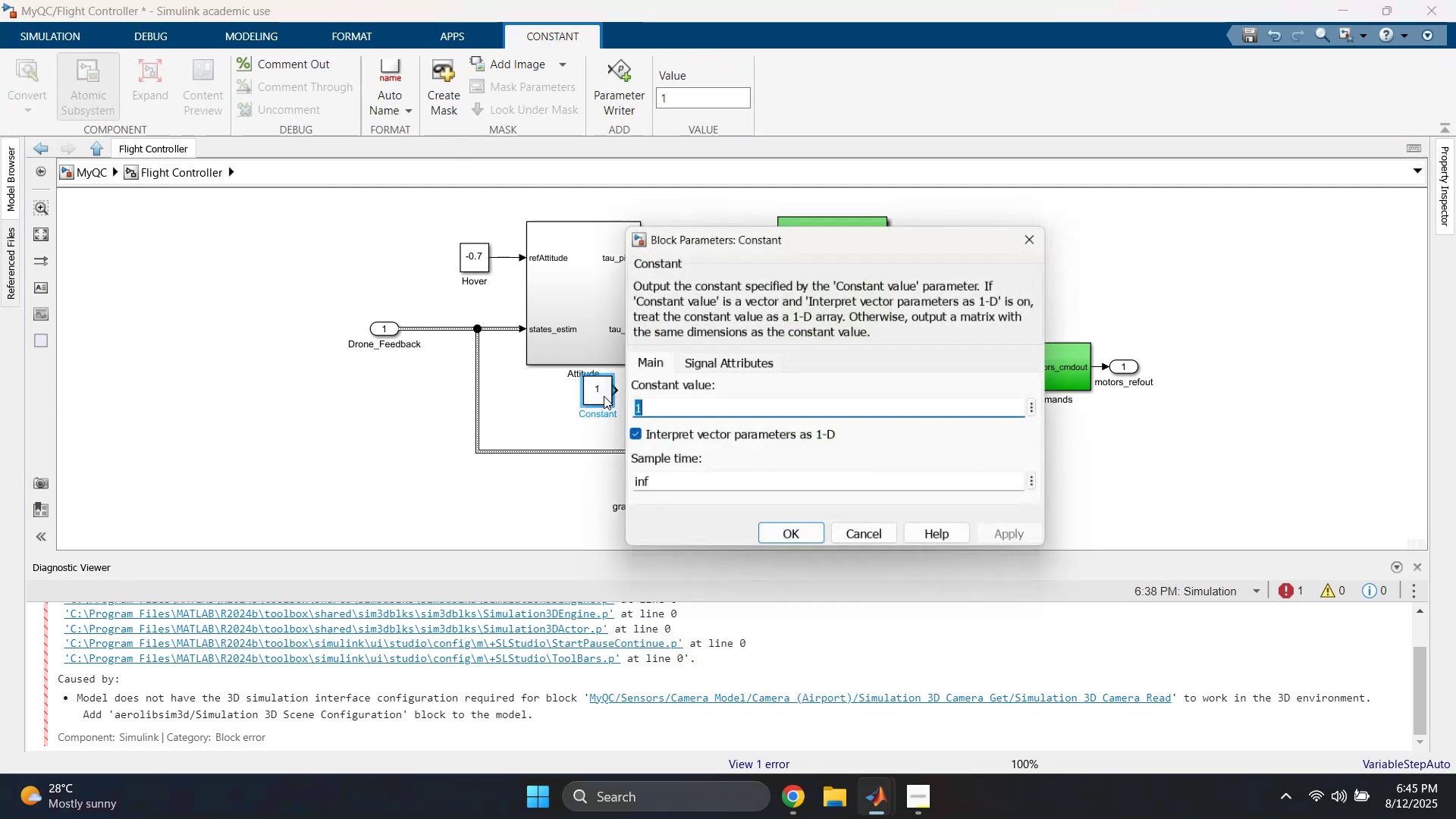 
key(0)
 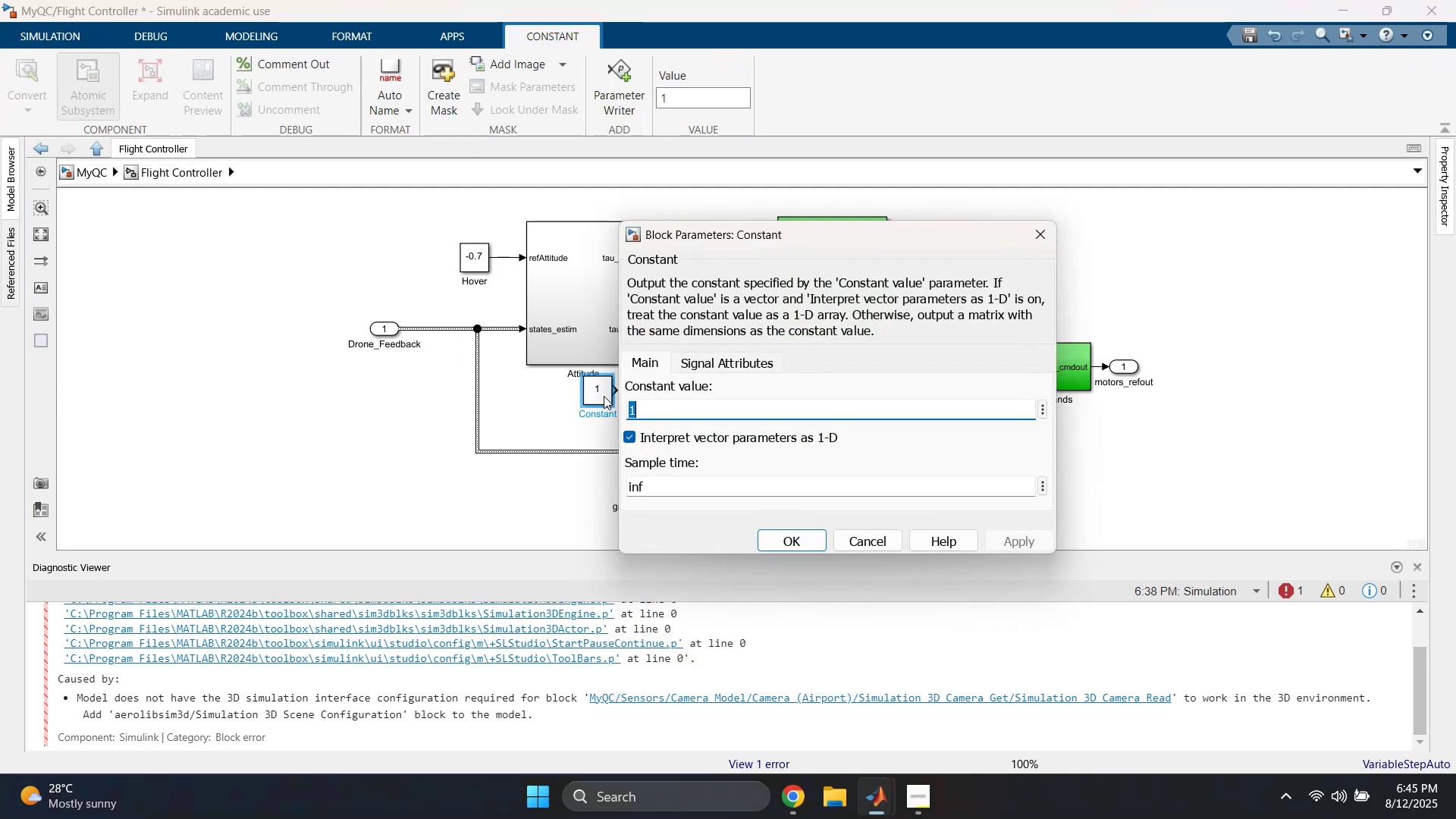 
key(Enter)
 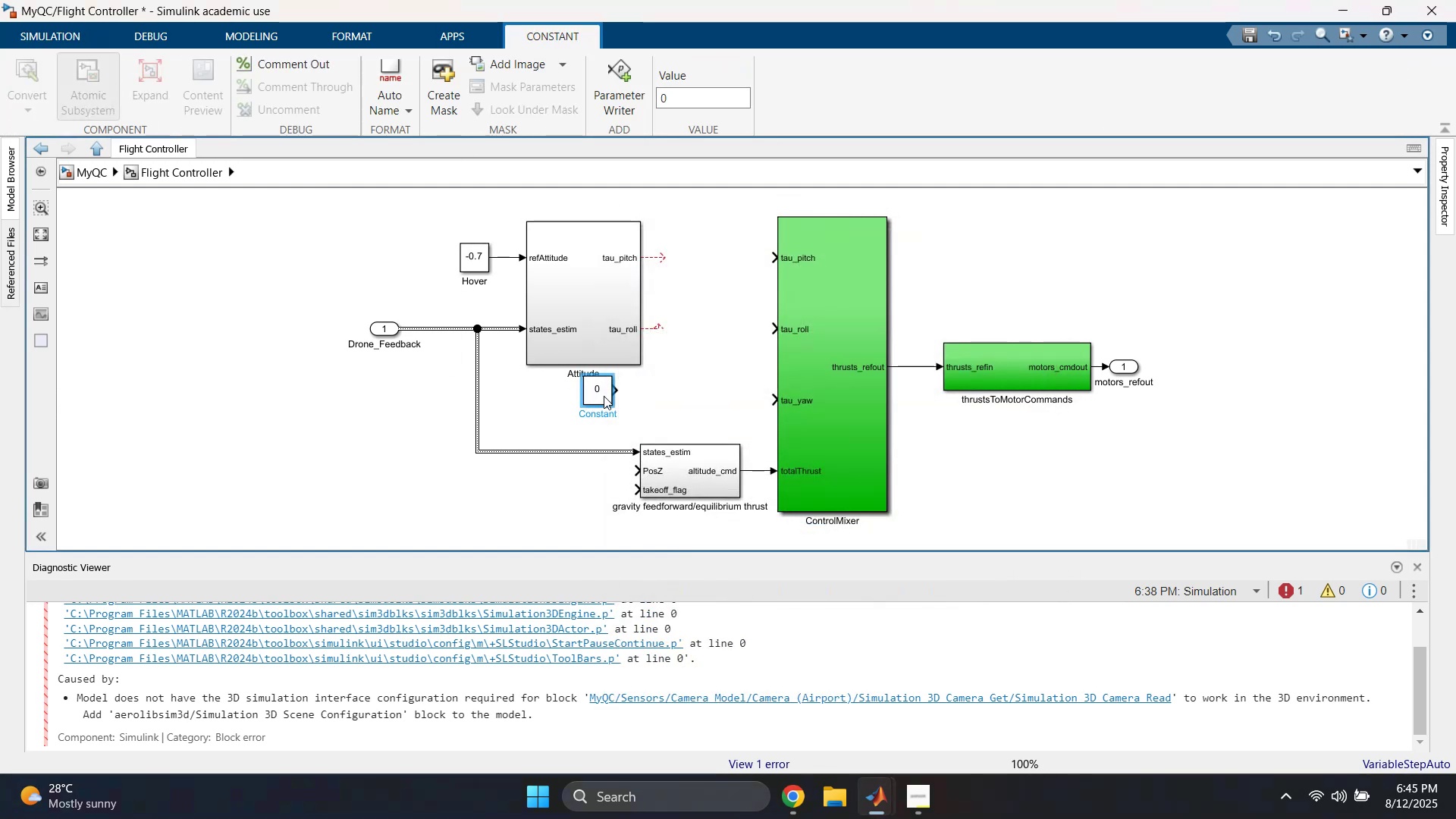 
left_click_drag(start_coordinate=[600, 393], to_coordinate=[726, 258])
 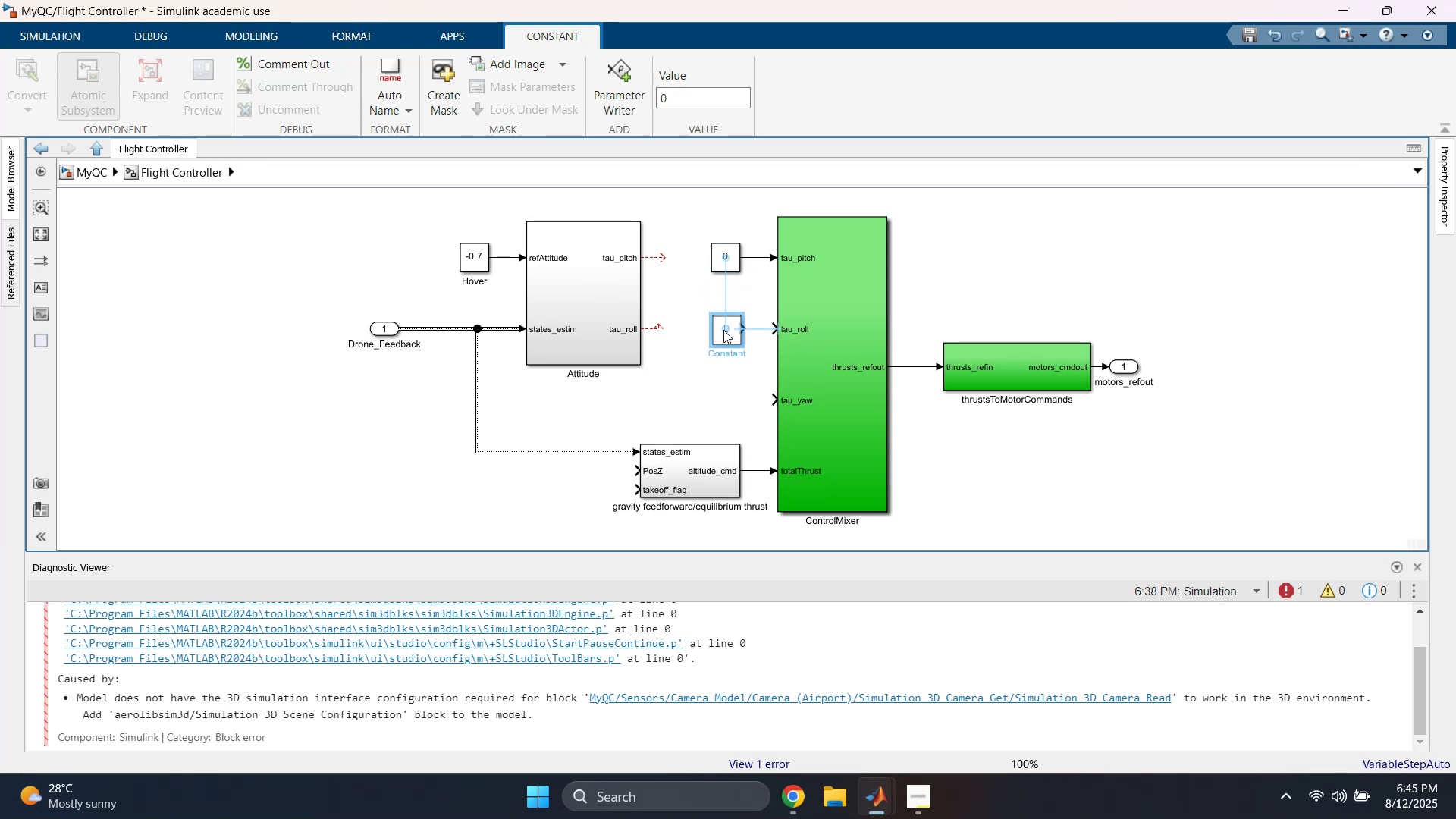 
left_click([758, 331])
 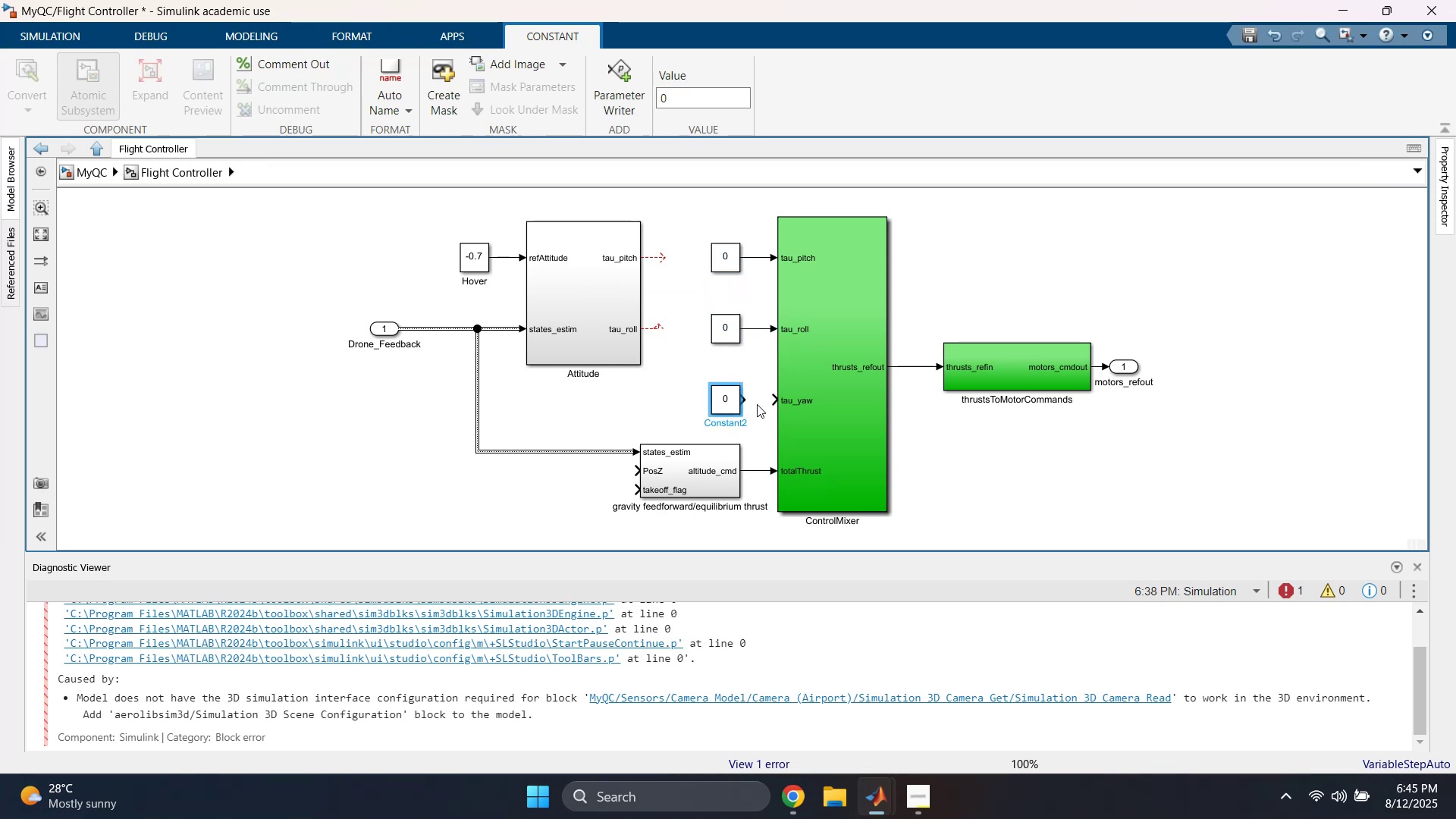 
left_click_drag(start_coordinate=[745, 401], to_coordinate=[774, 403])
 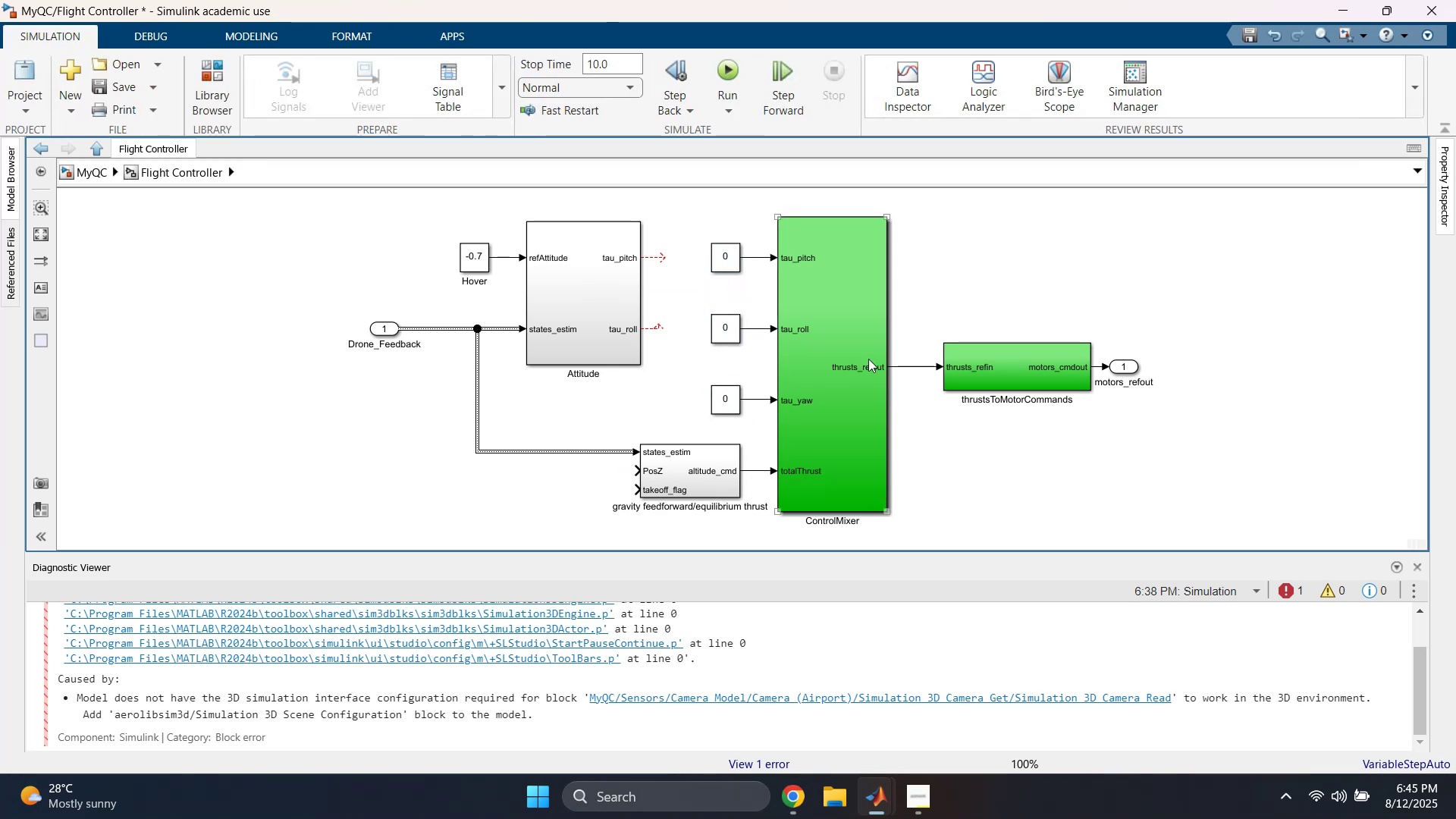 
double_click([827, 350])
 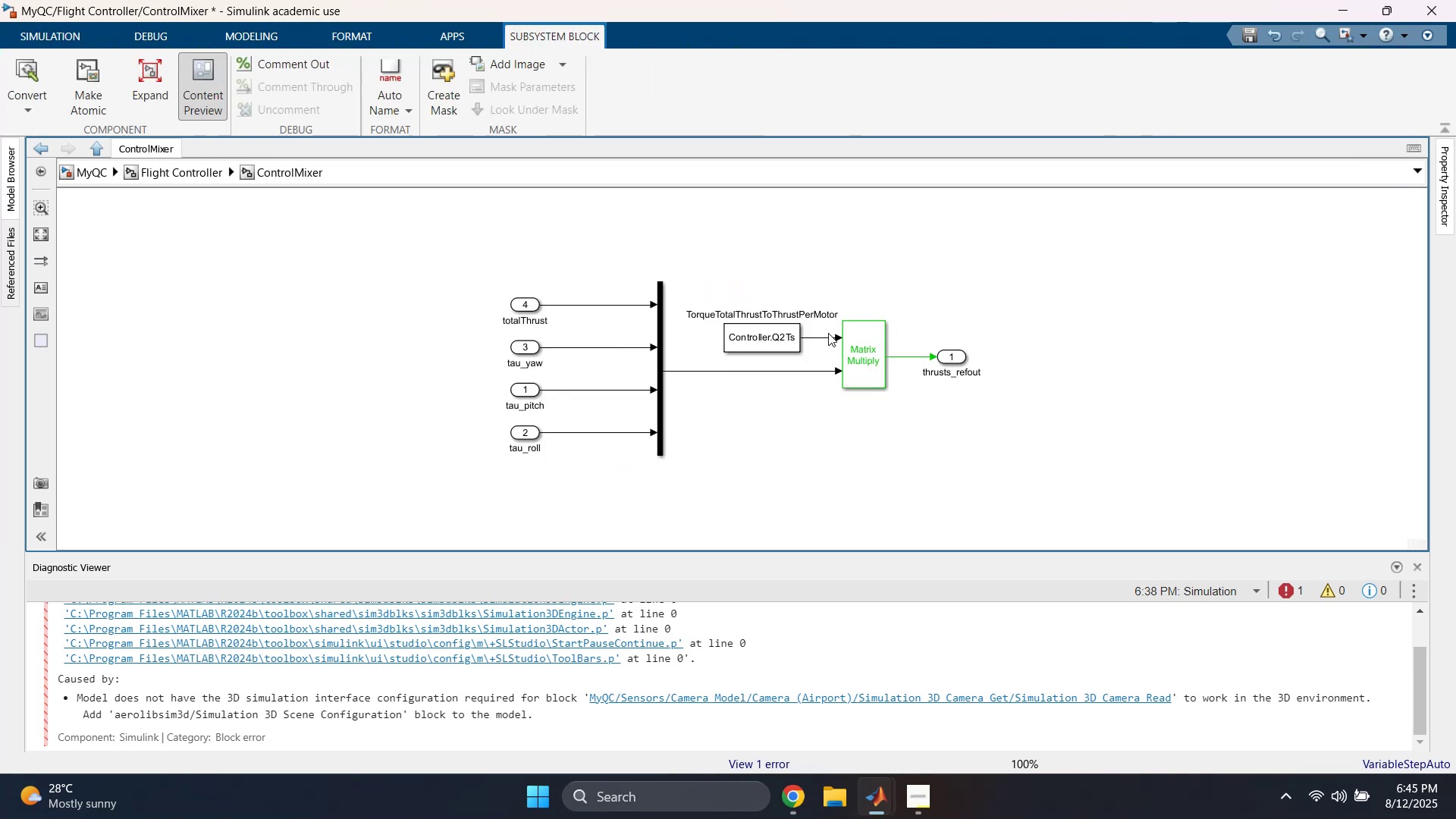 
scroll: coordinate [811, 410], scroll_direction: up, amount: 1.0
 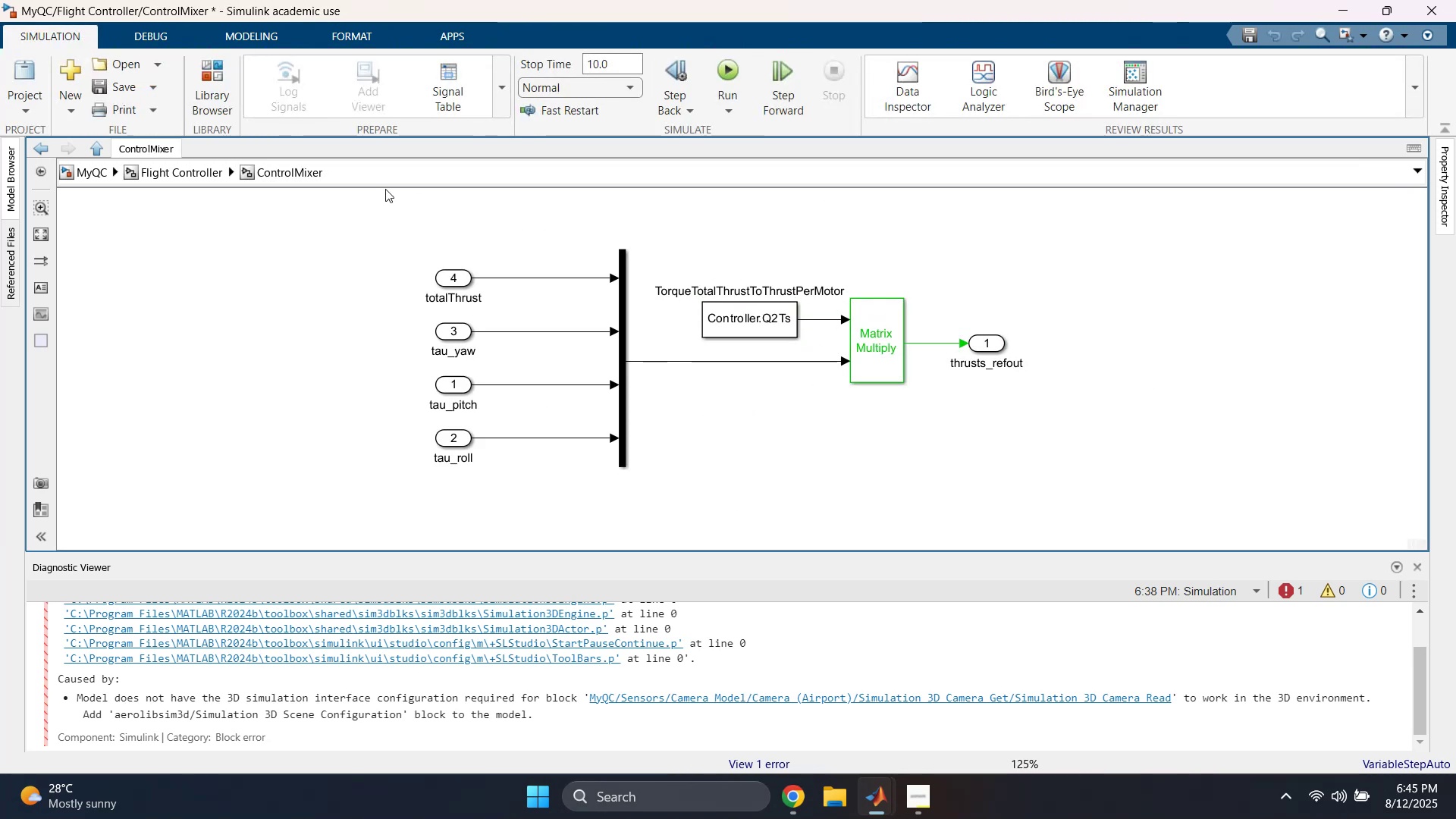 
left_click([196, 168])
 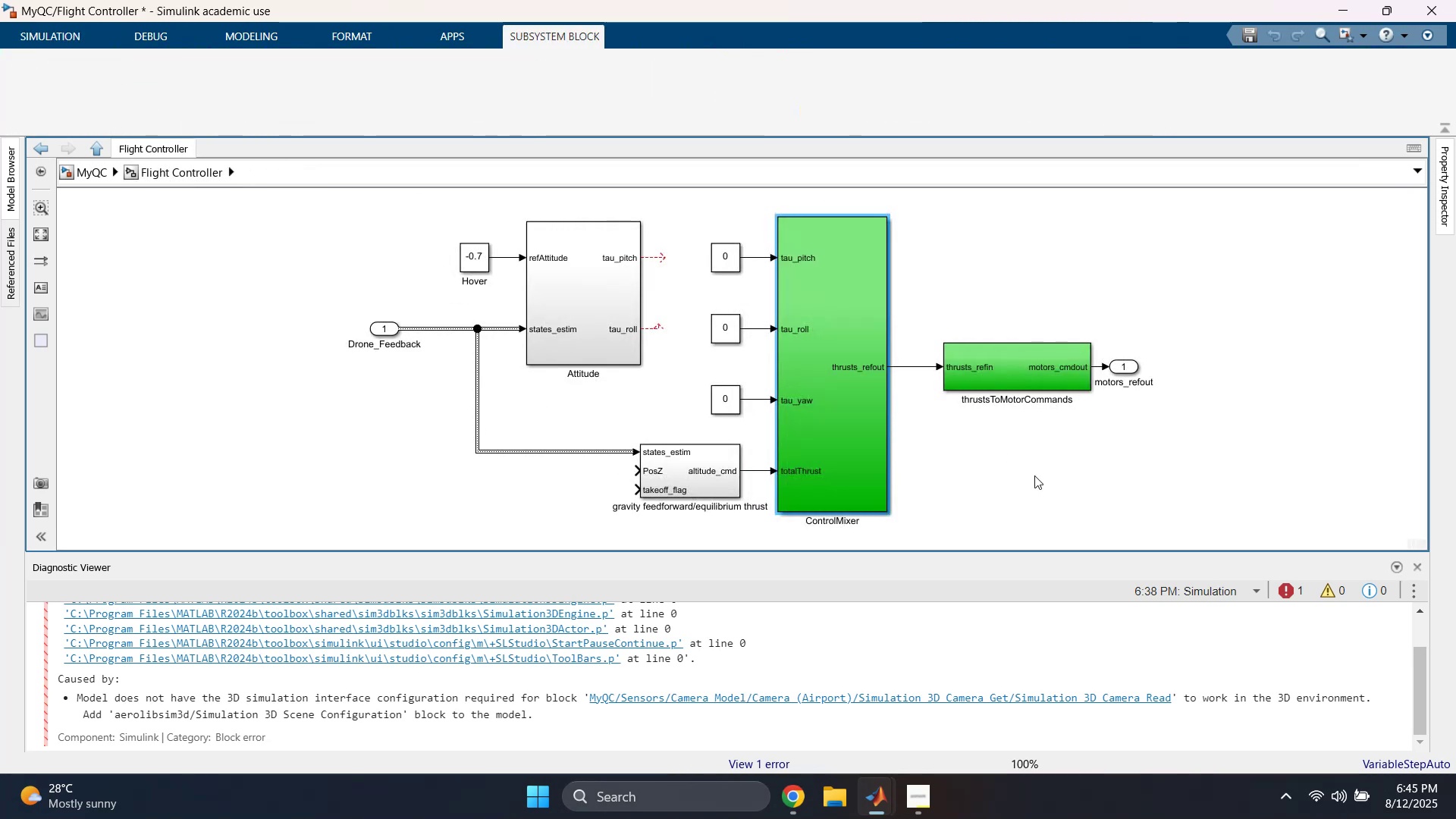 
left_click([1036, 488])
 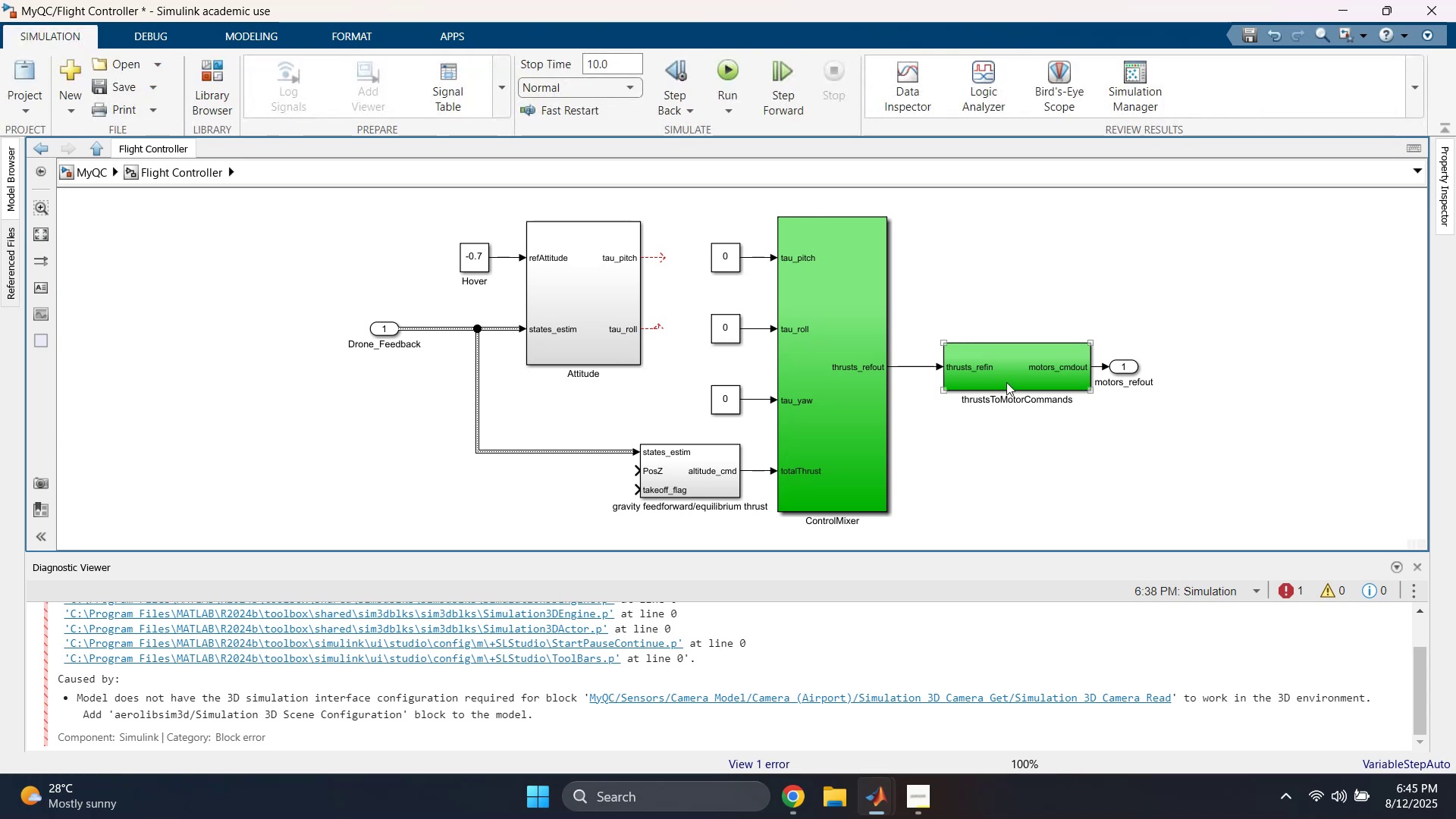 
left_click([1028, 356])
 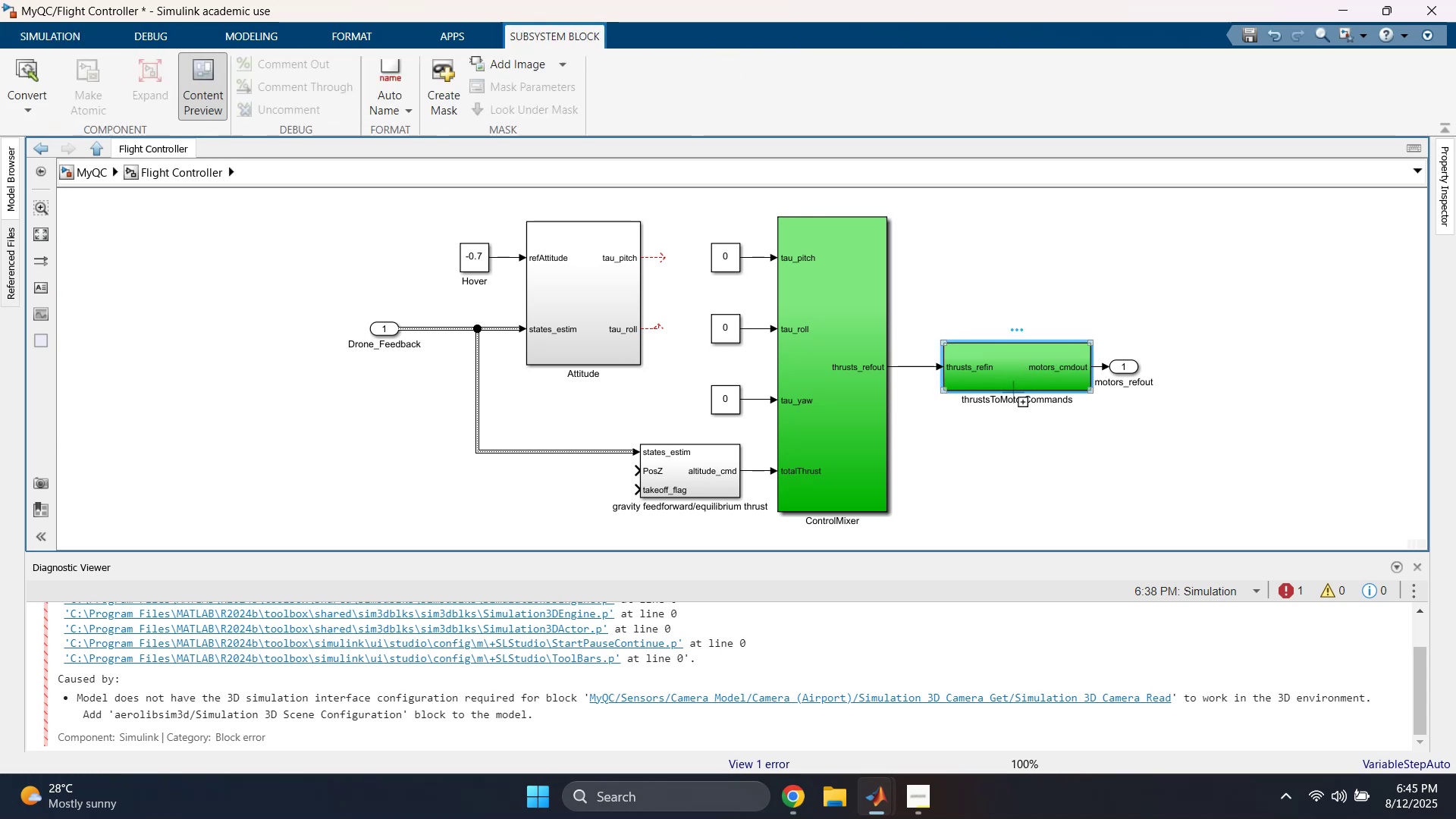 
double_click([1011, 378])
 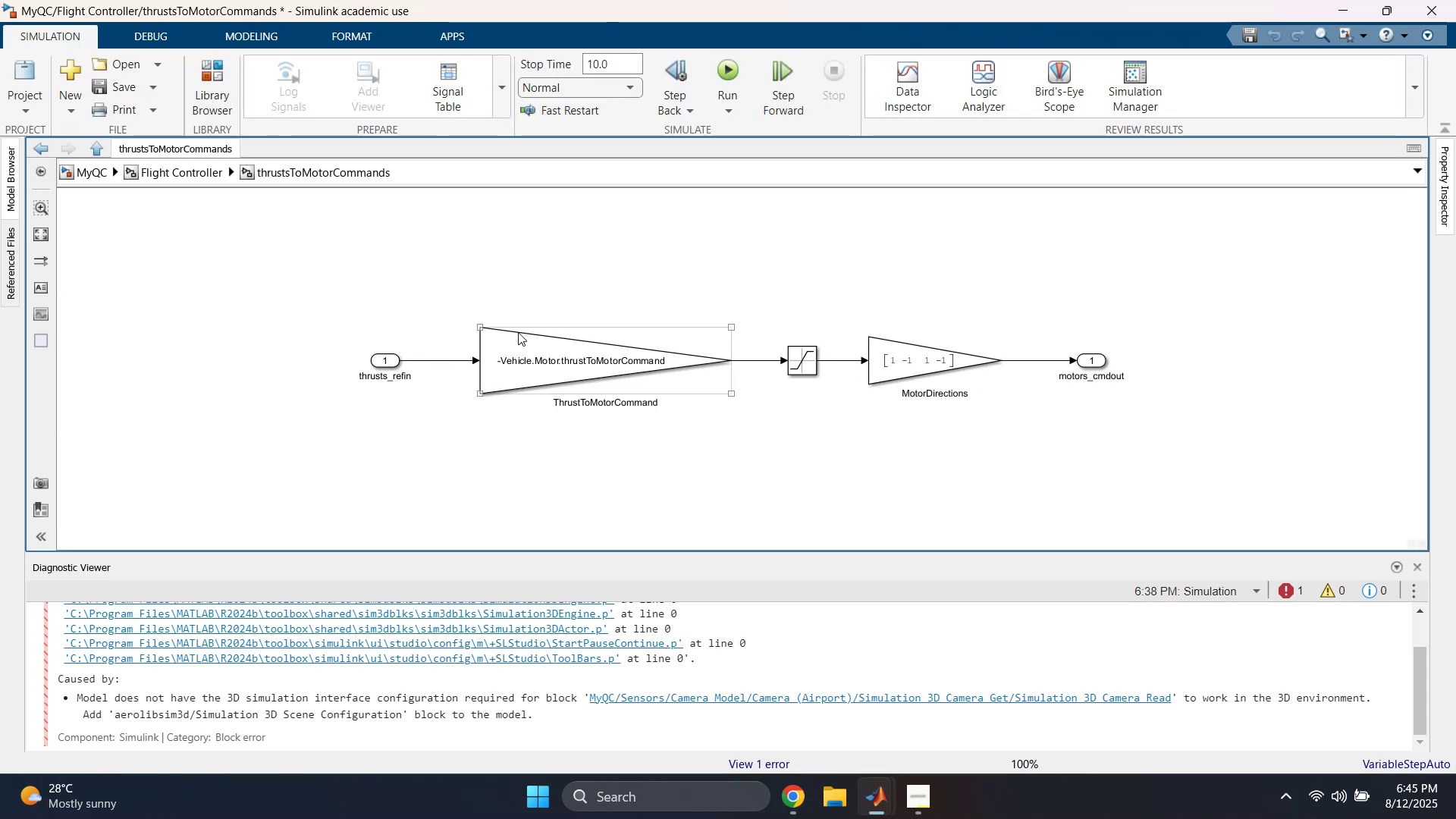 
left_click([211, 167])
 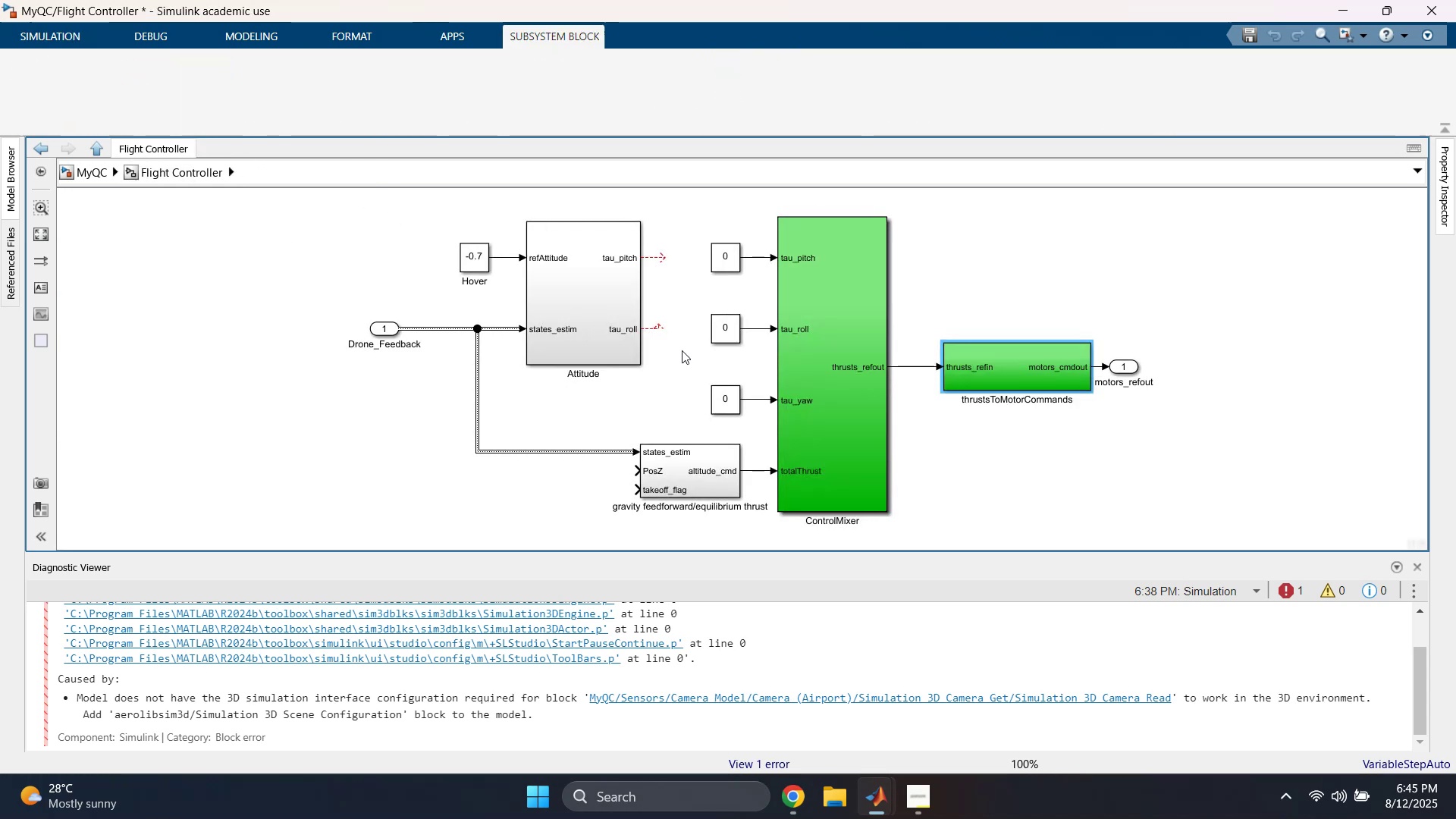 
left_click([642, 391])
 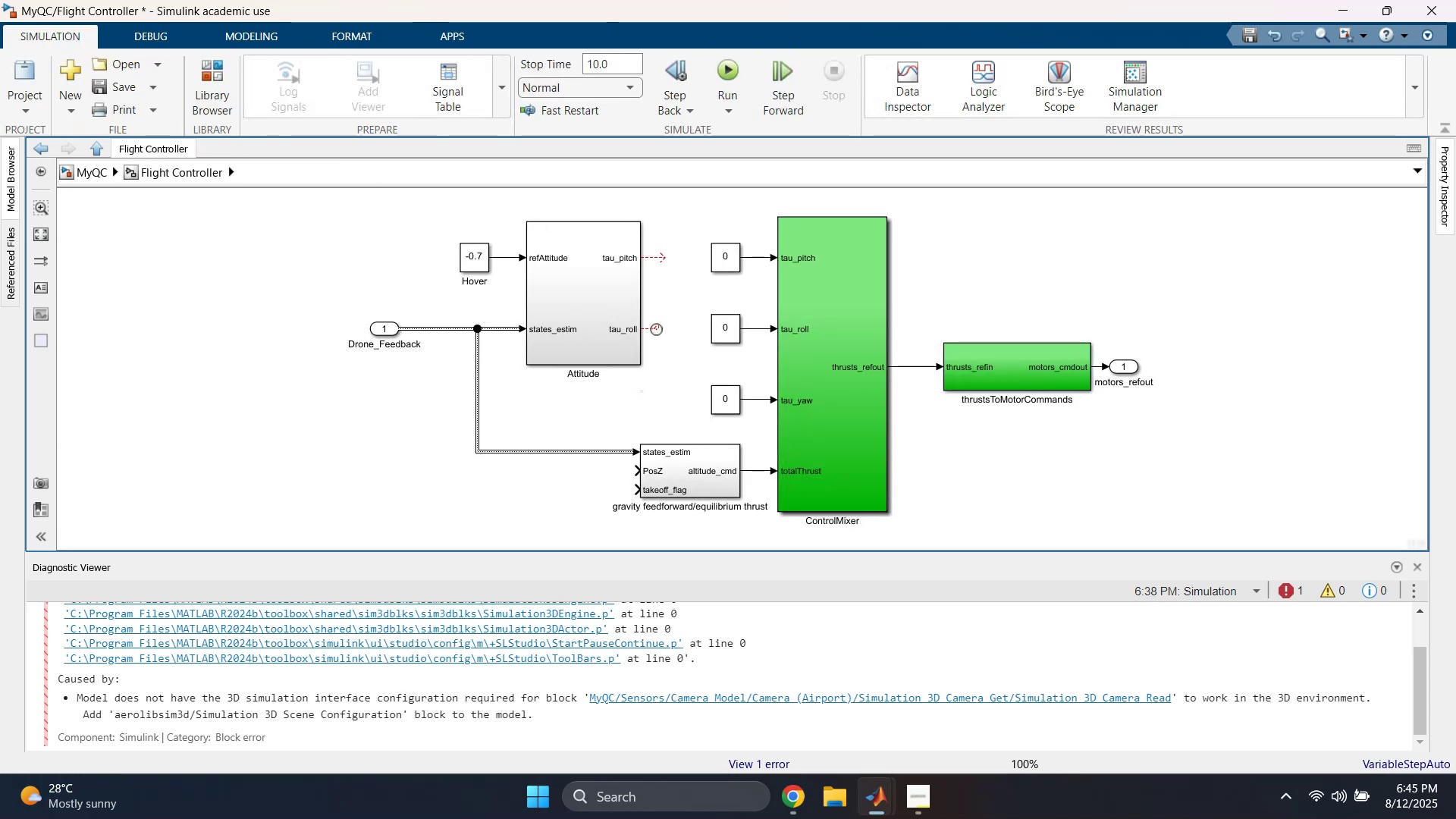 
double_click([684, 310])
 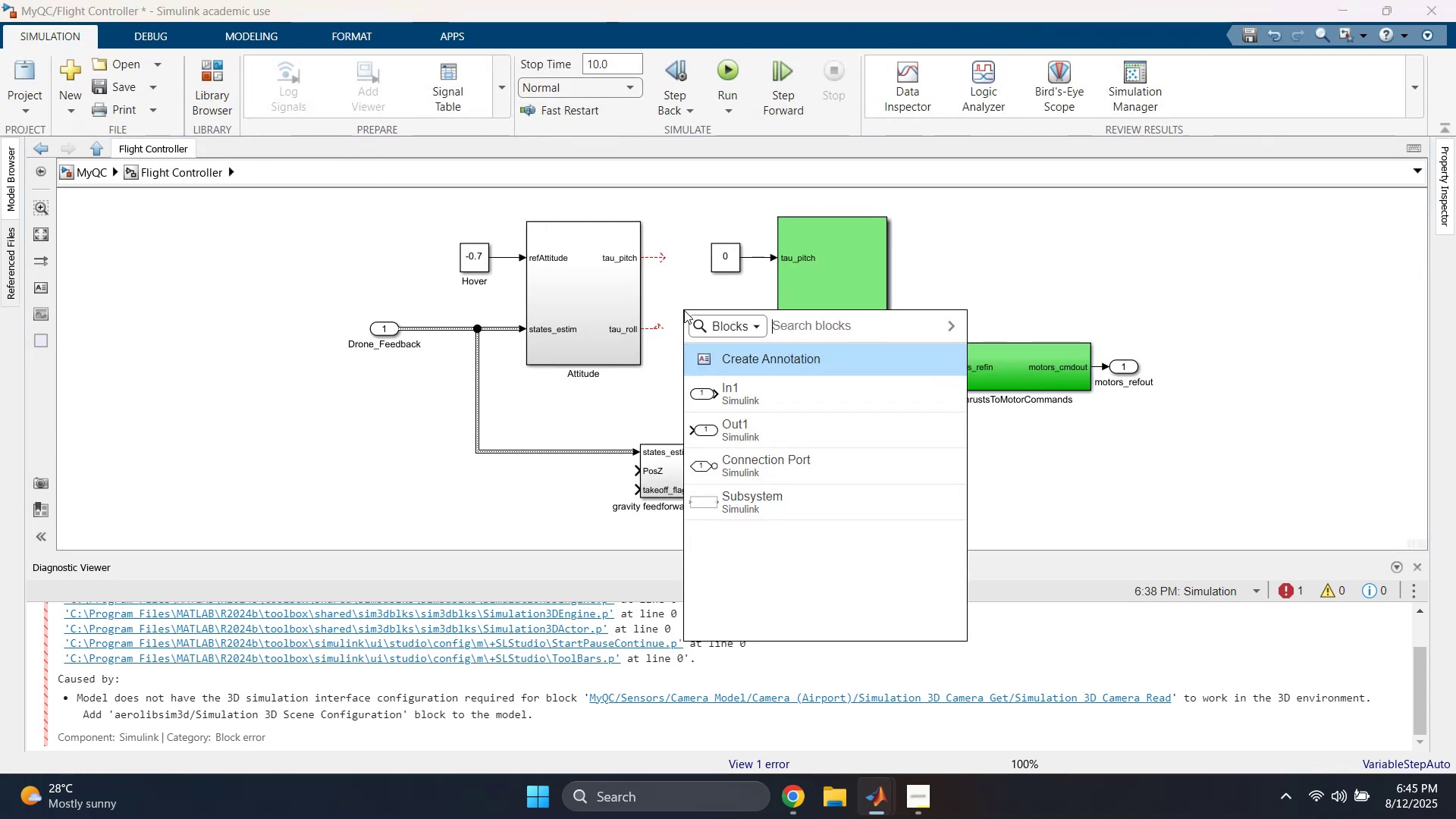 
type(ter)
 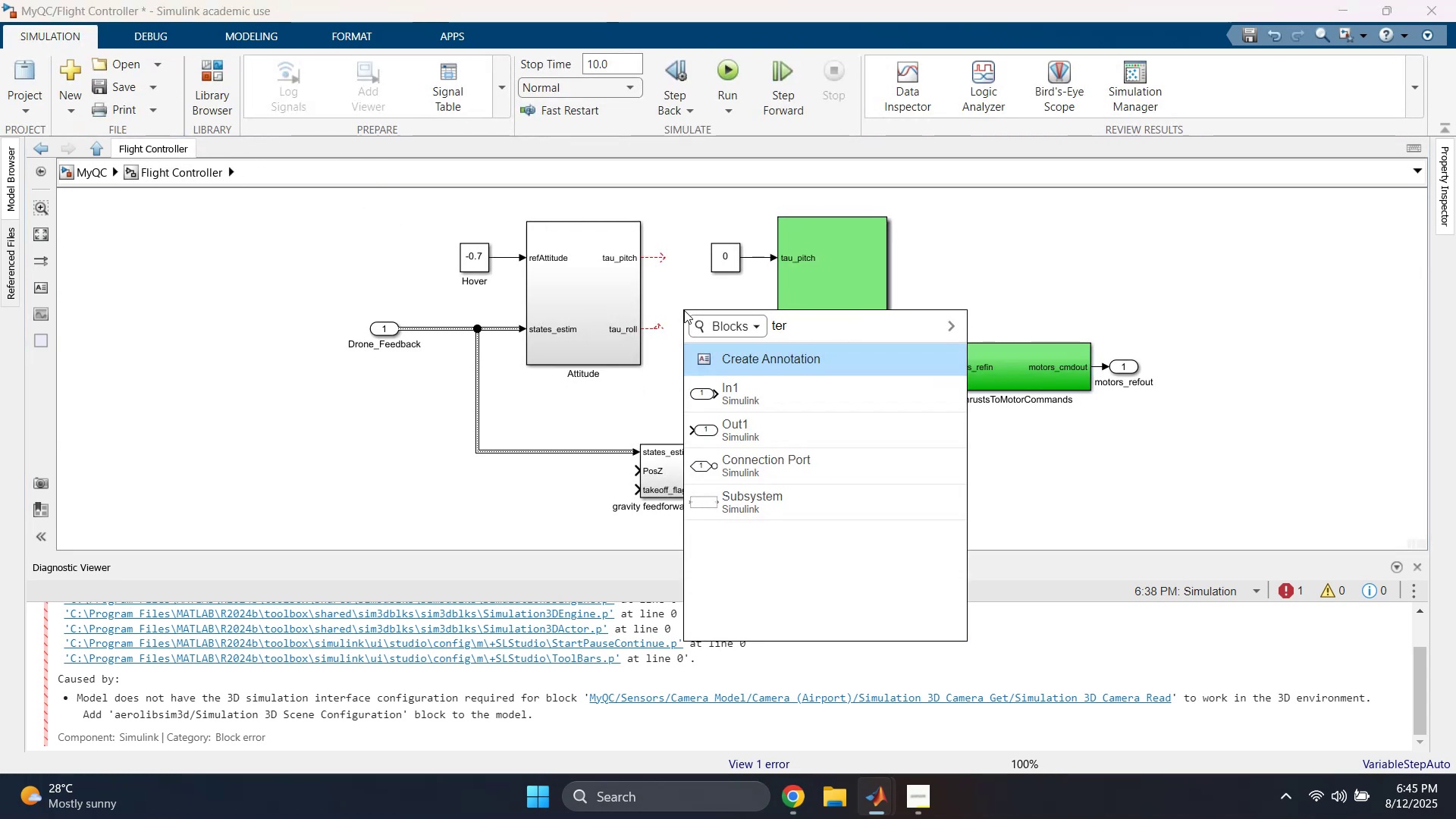 
key(Enter)
 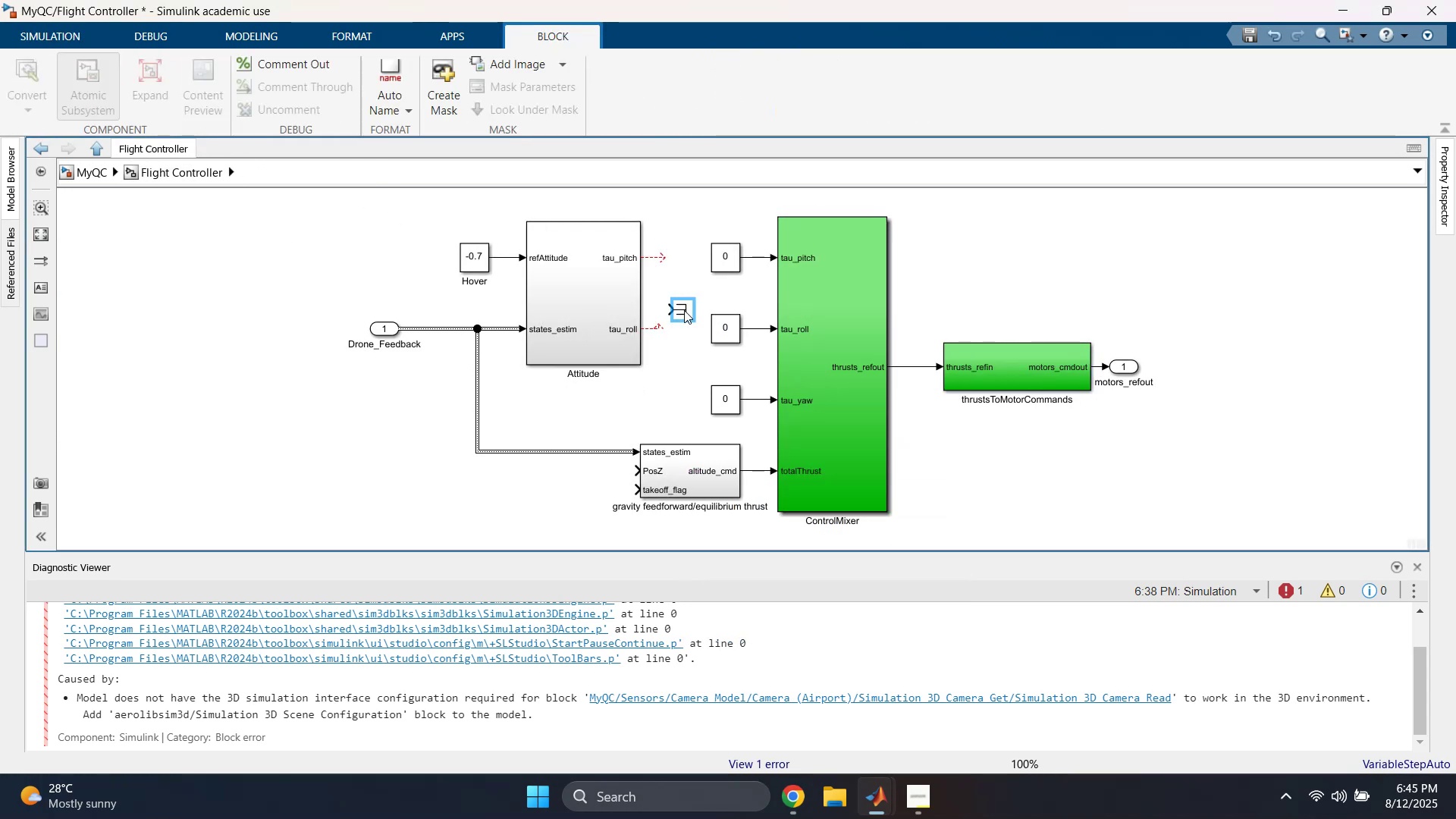 
left_click_drag(start_coordinate=[684, 310], to_coordinate=[674, 259])
 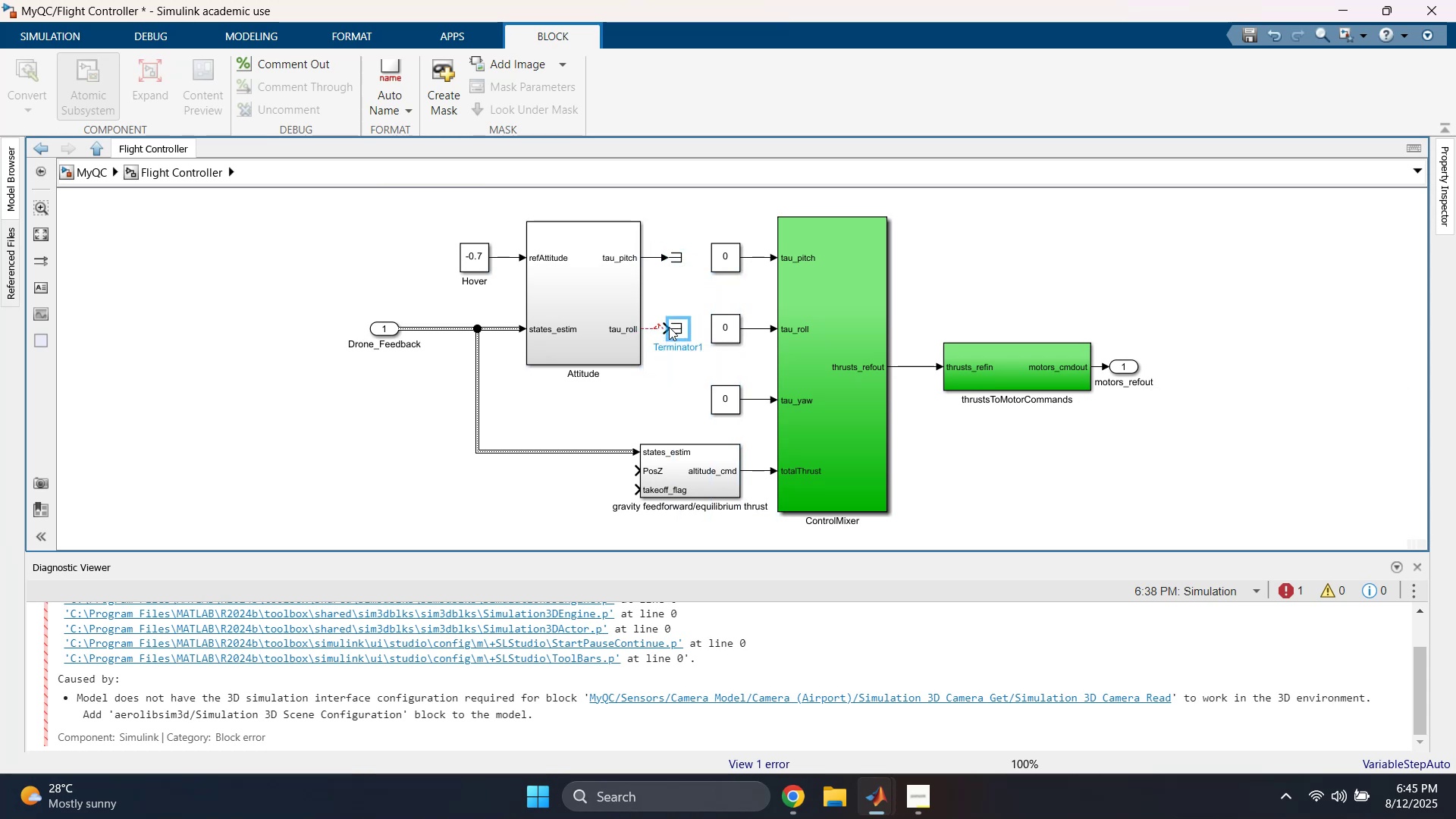 
key(ArrowLeft)
 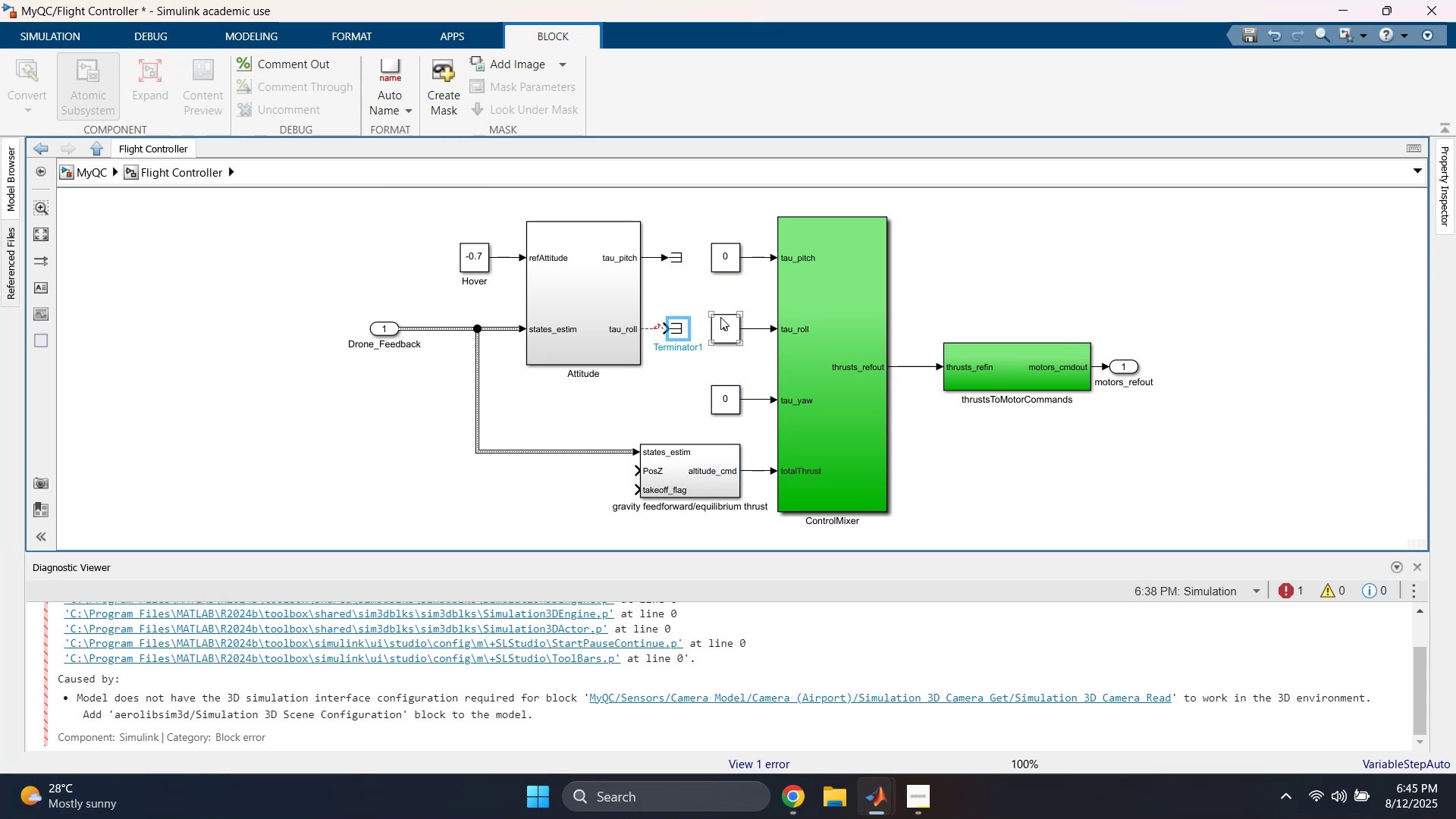 
key(ArrowUp)
 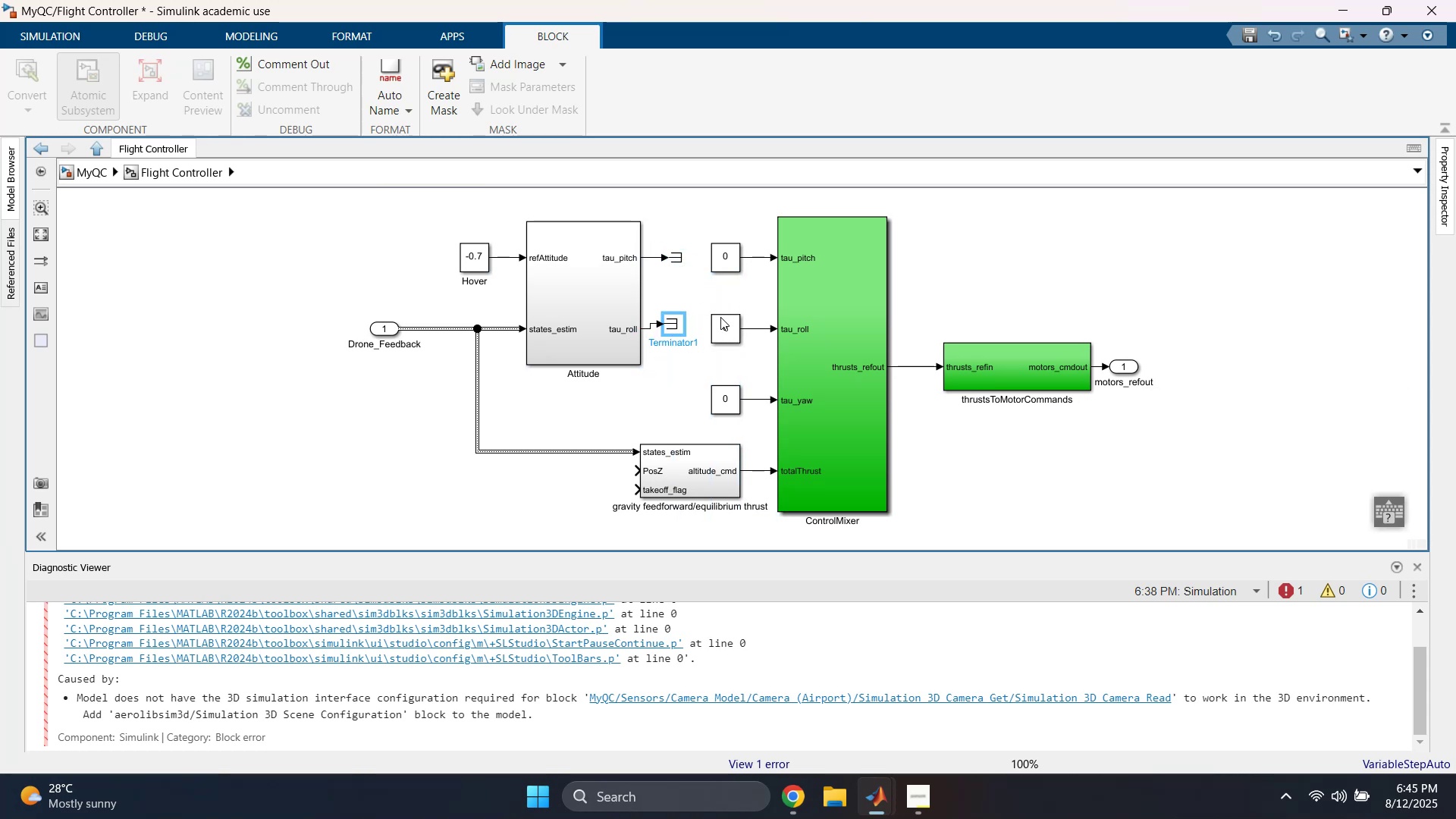 
key(ArrowDown)
 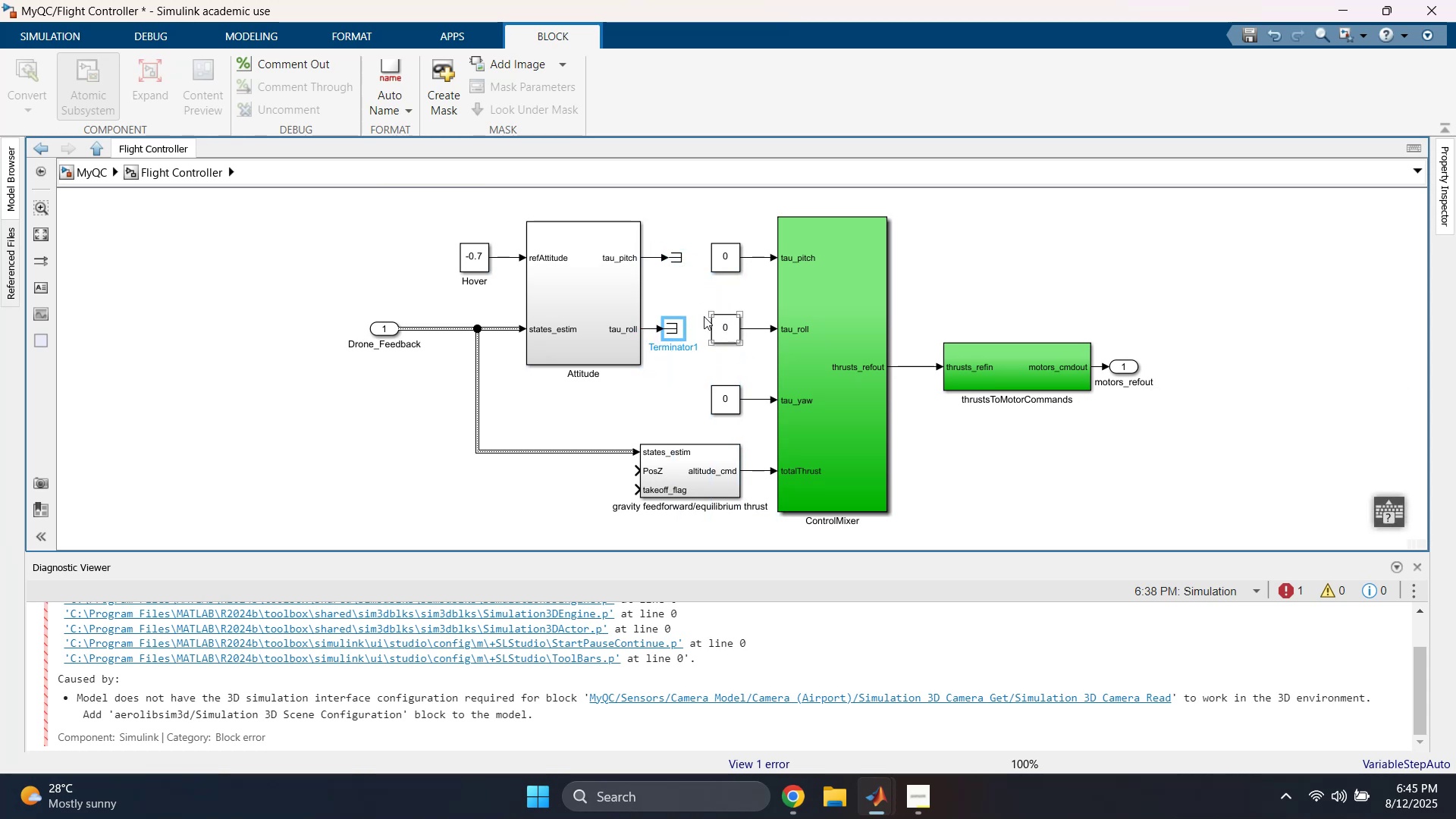 
left_click([679, 303])
 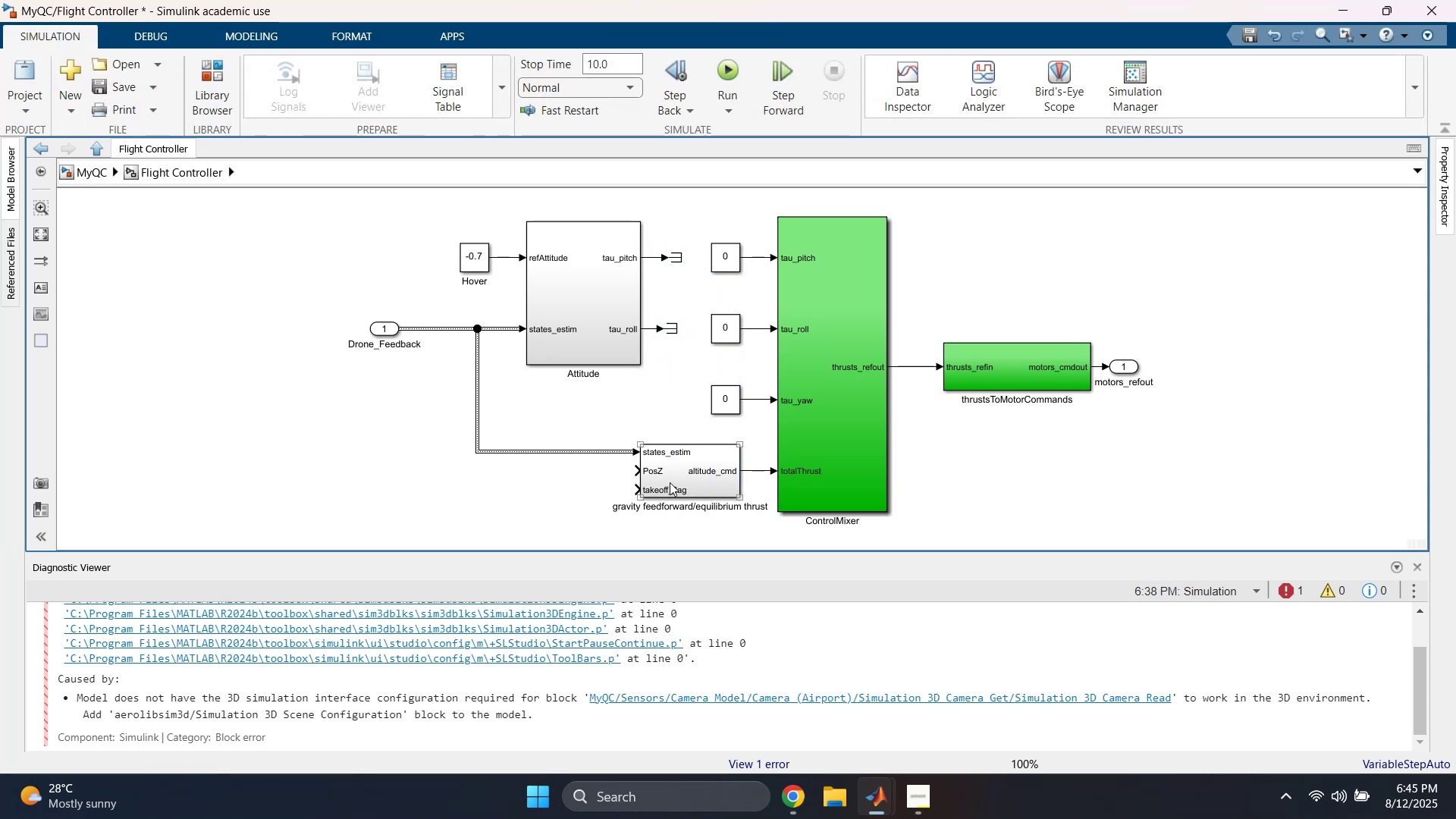 
left_click([440, 435])
 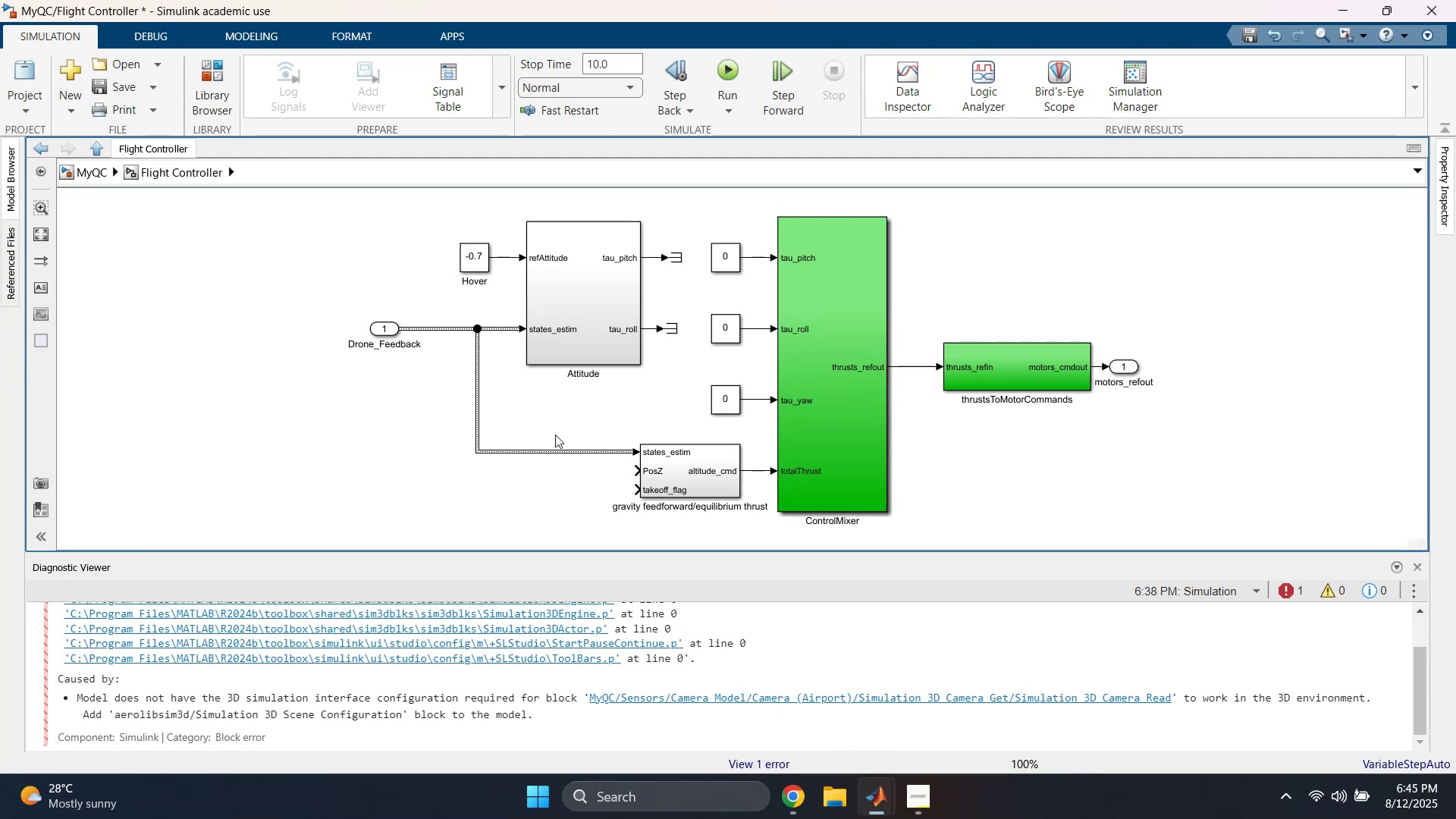 
double_click([677, 475])
 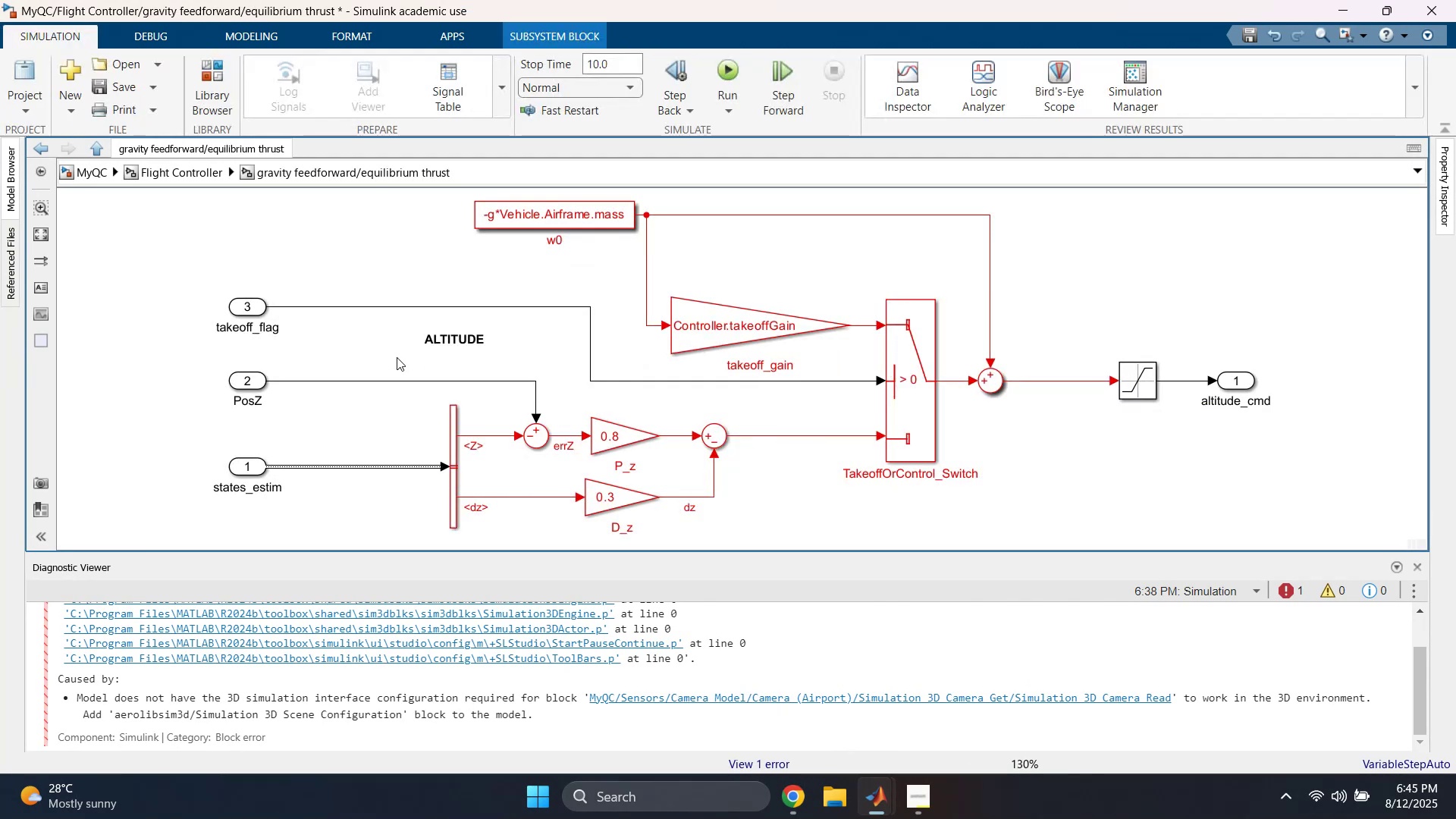 
scroll: coordinate [352, 341], scroll_direction: down, amount: 2.0
 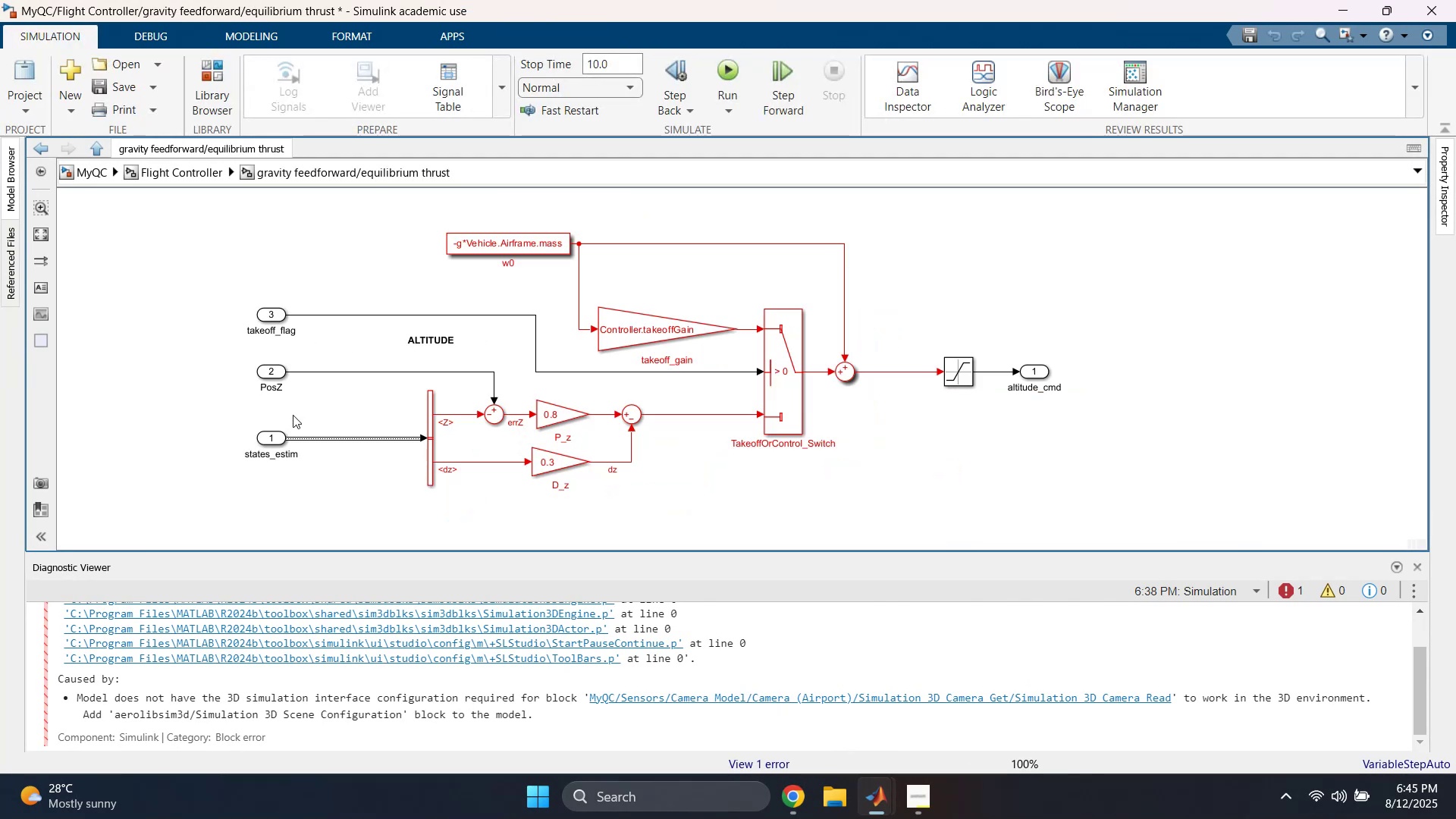 
left_click([340, 413])
 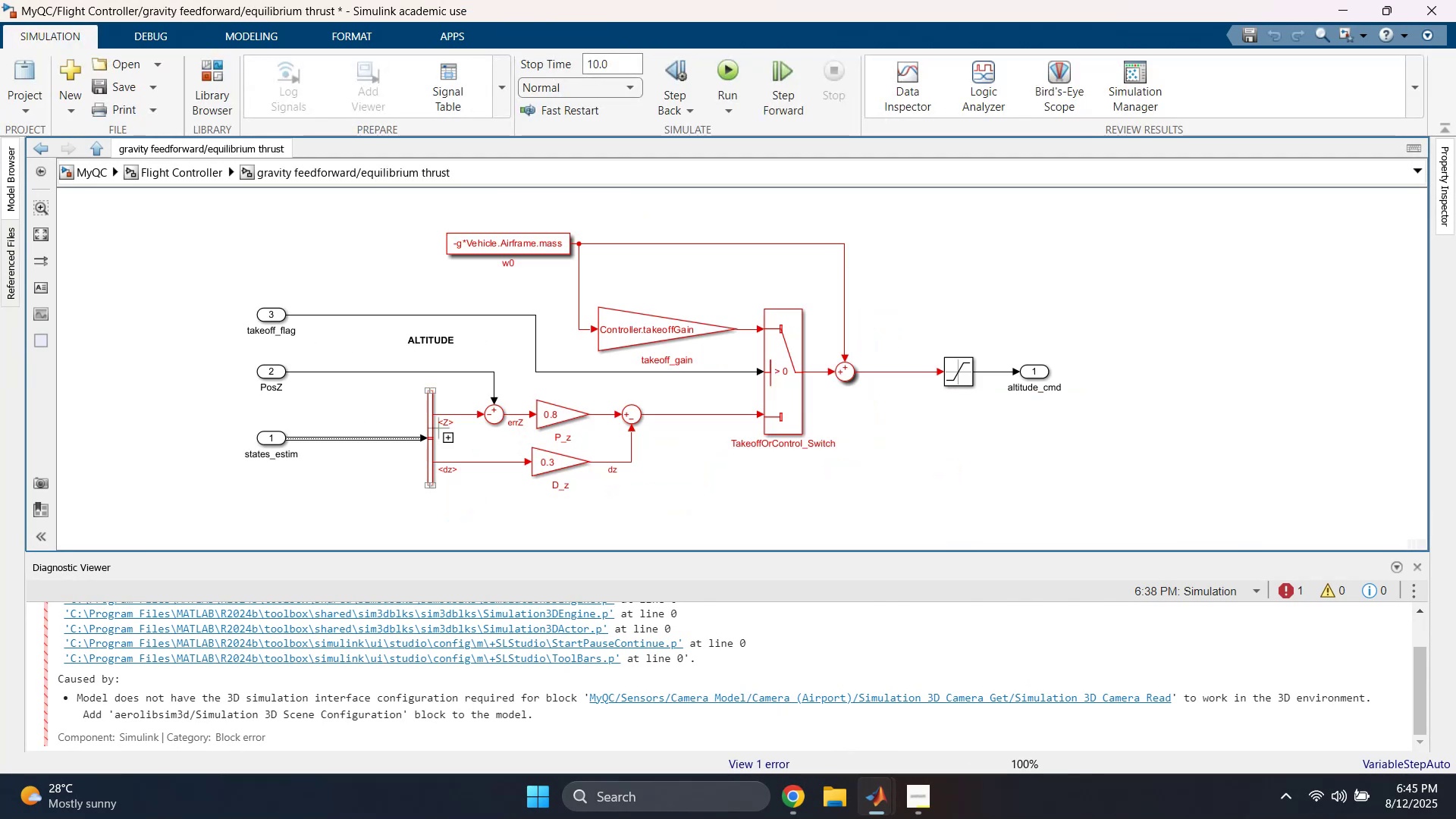 
double_click([431, 425])
 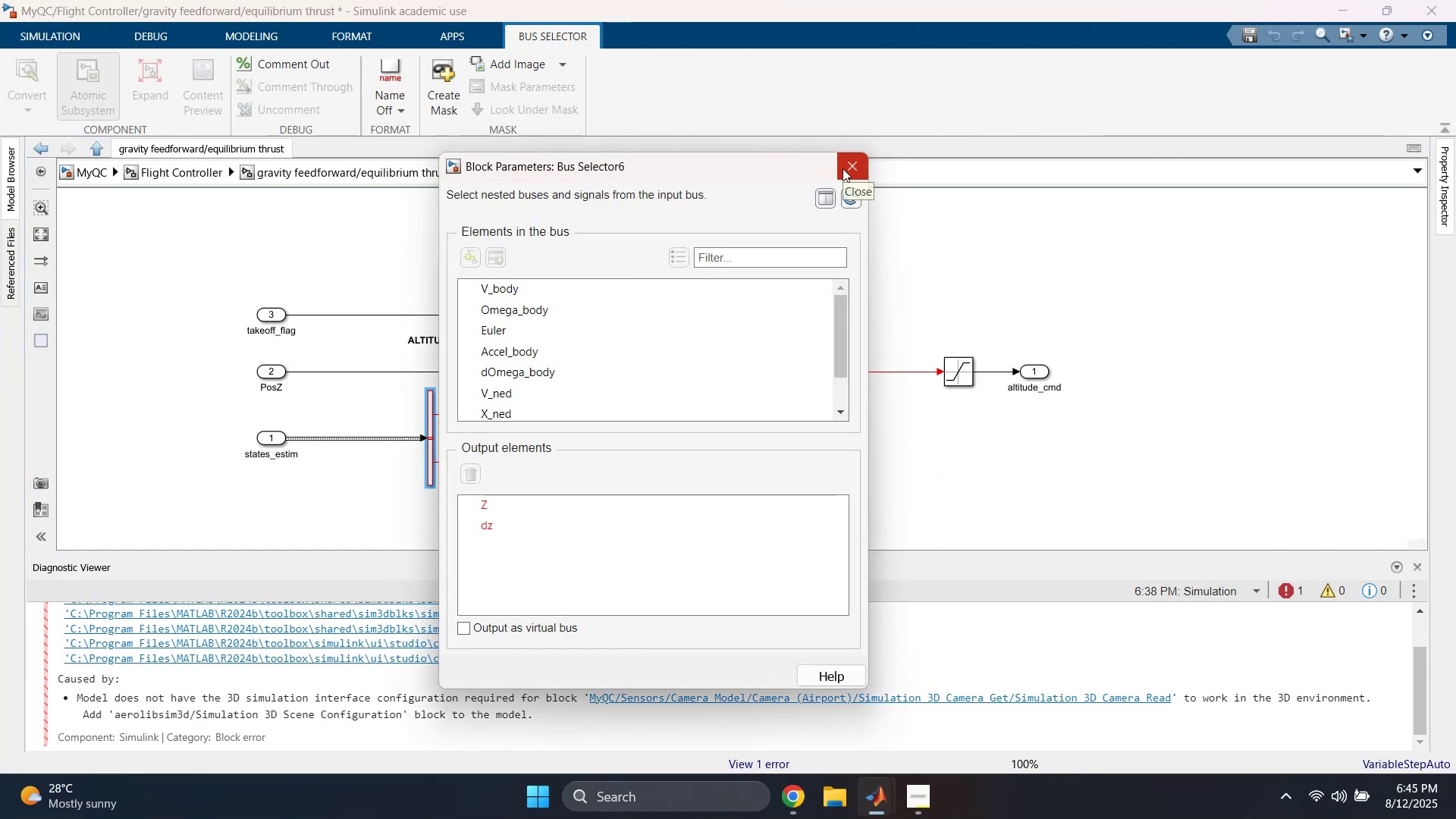 
wait(5.41)
 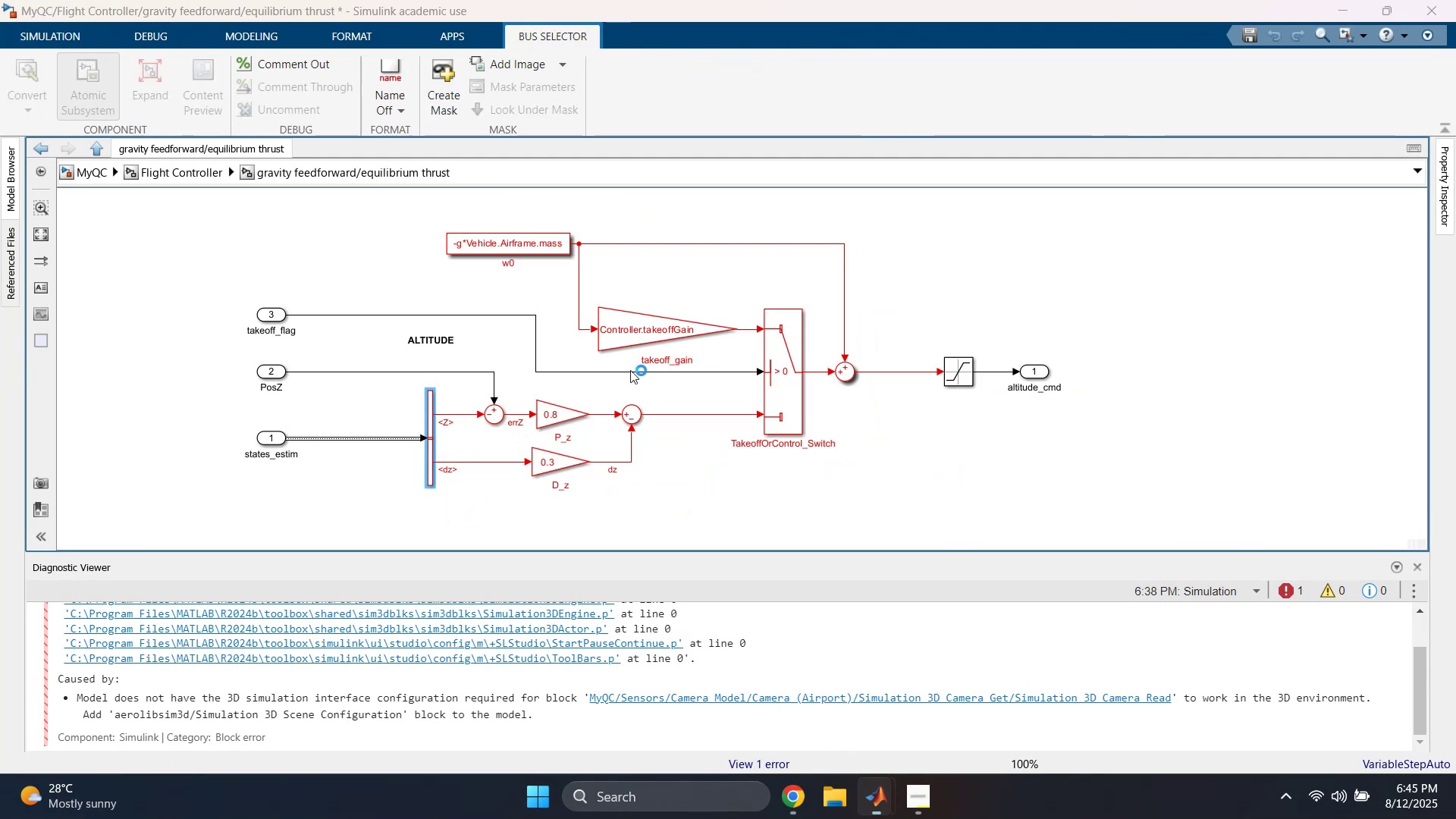 
scroll: coordinate [686, 331], scroll_direction: none, amount: 0.0
 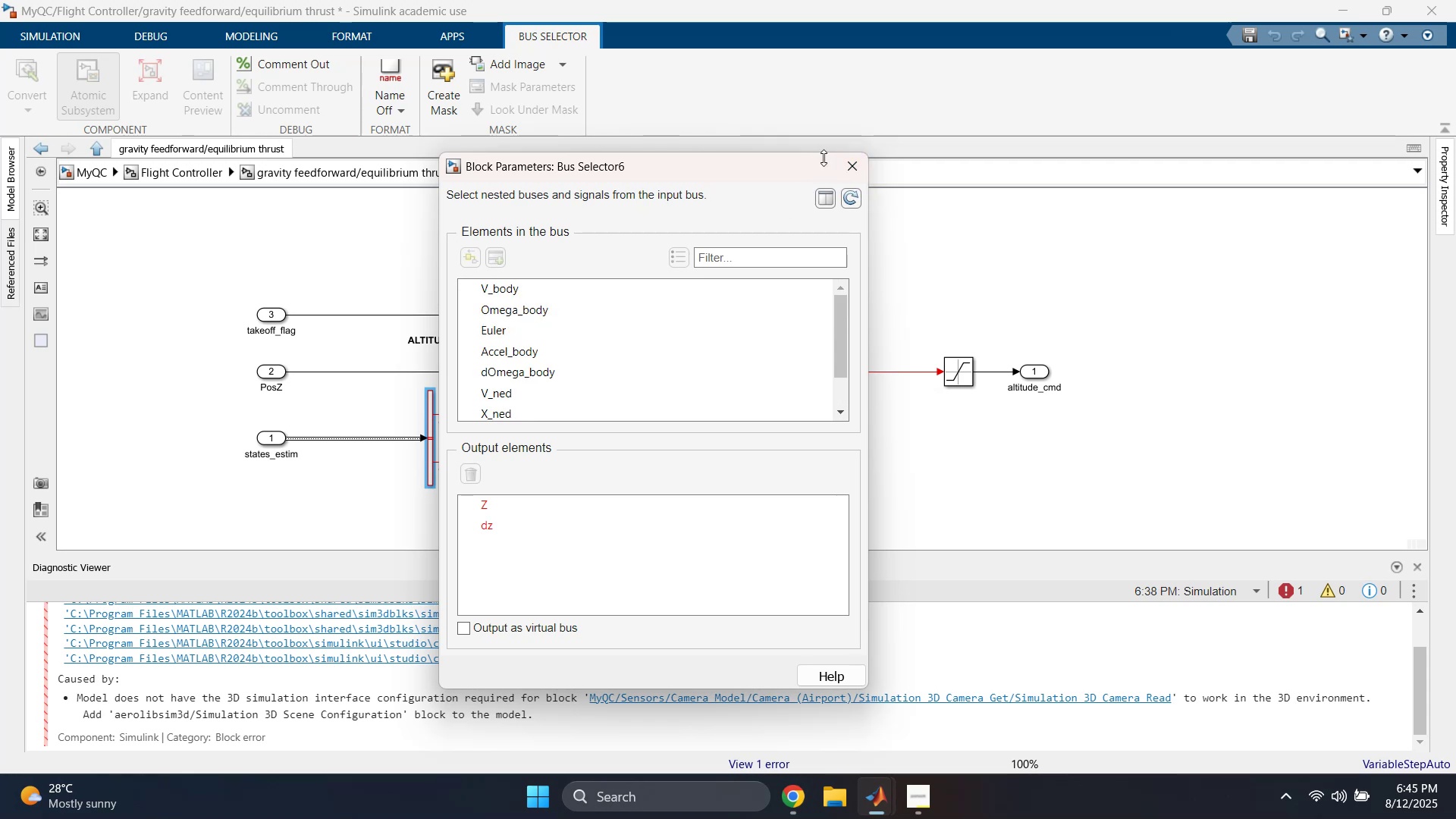 
left_click([849, 165])
 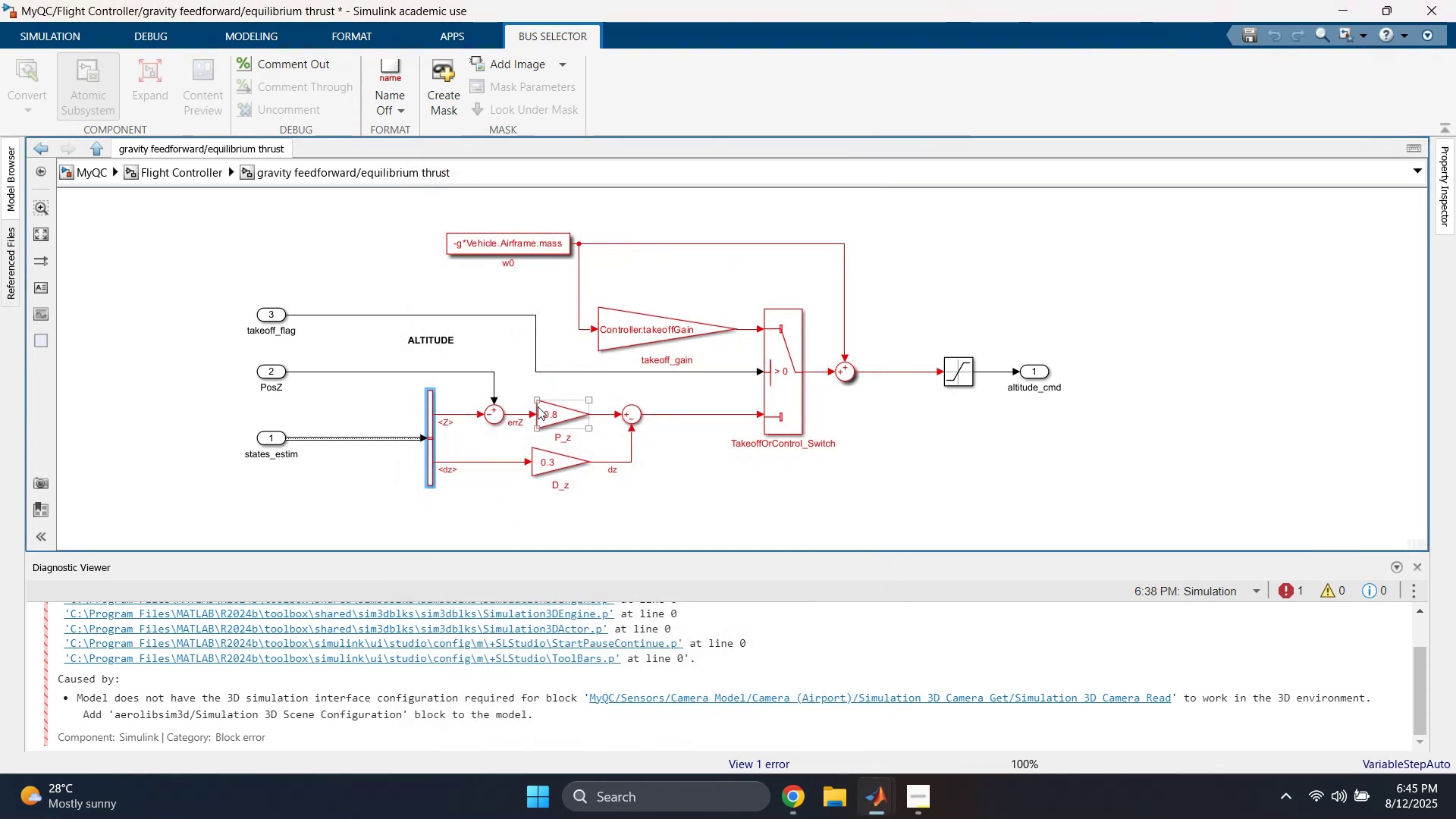 
scroll: coordinate [466, 445], scroll_direction: up, amount: 3.0
 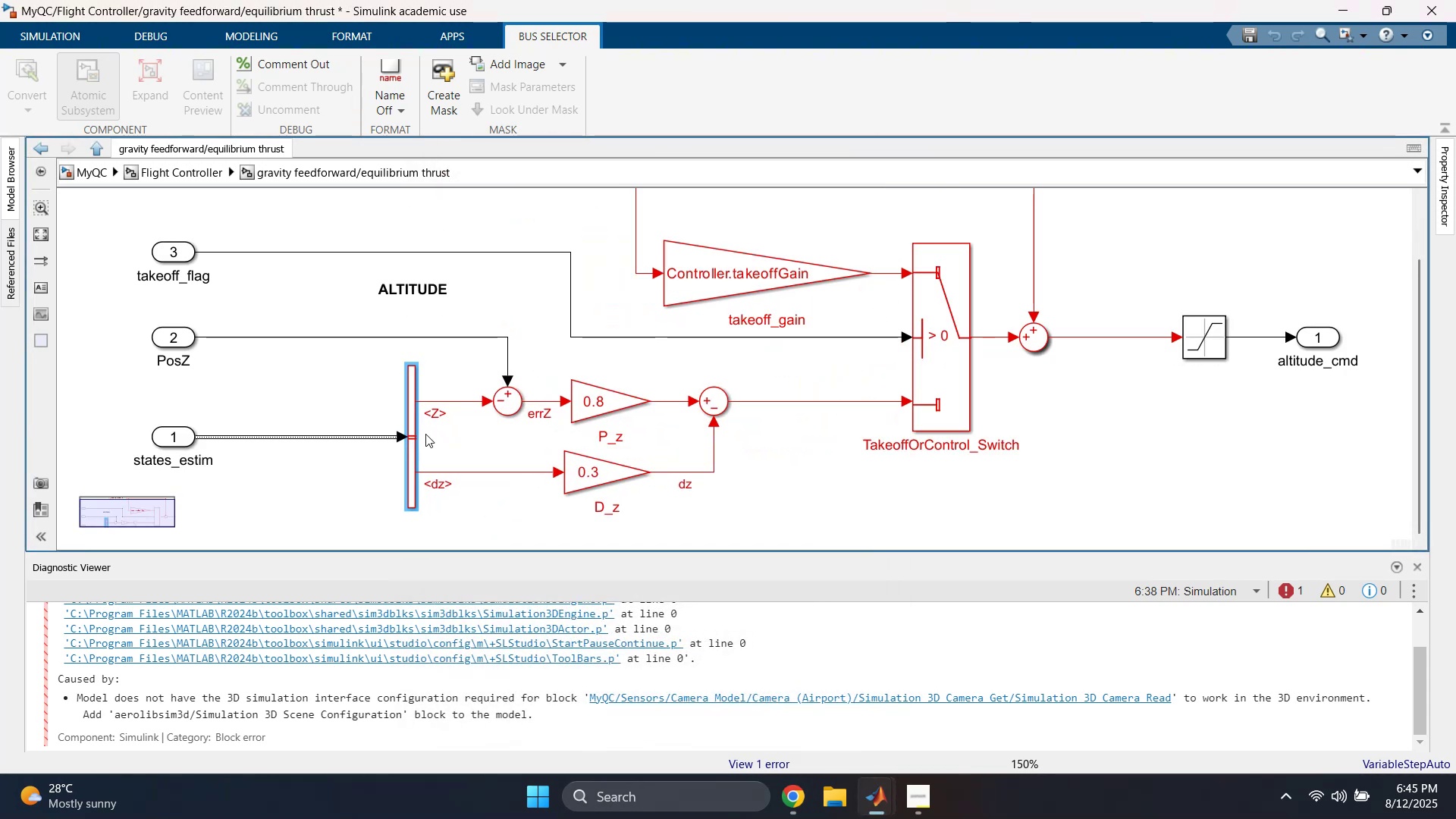 
double_click([411, 428])
 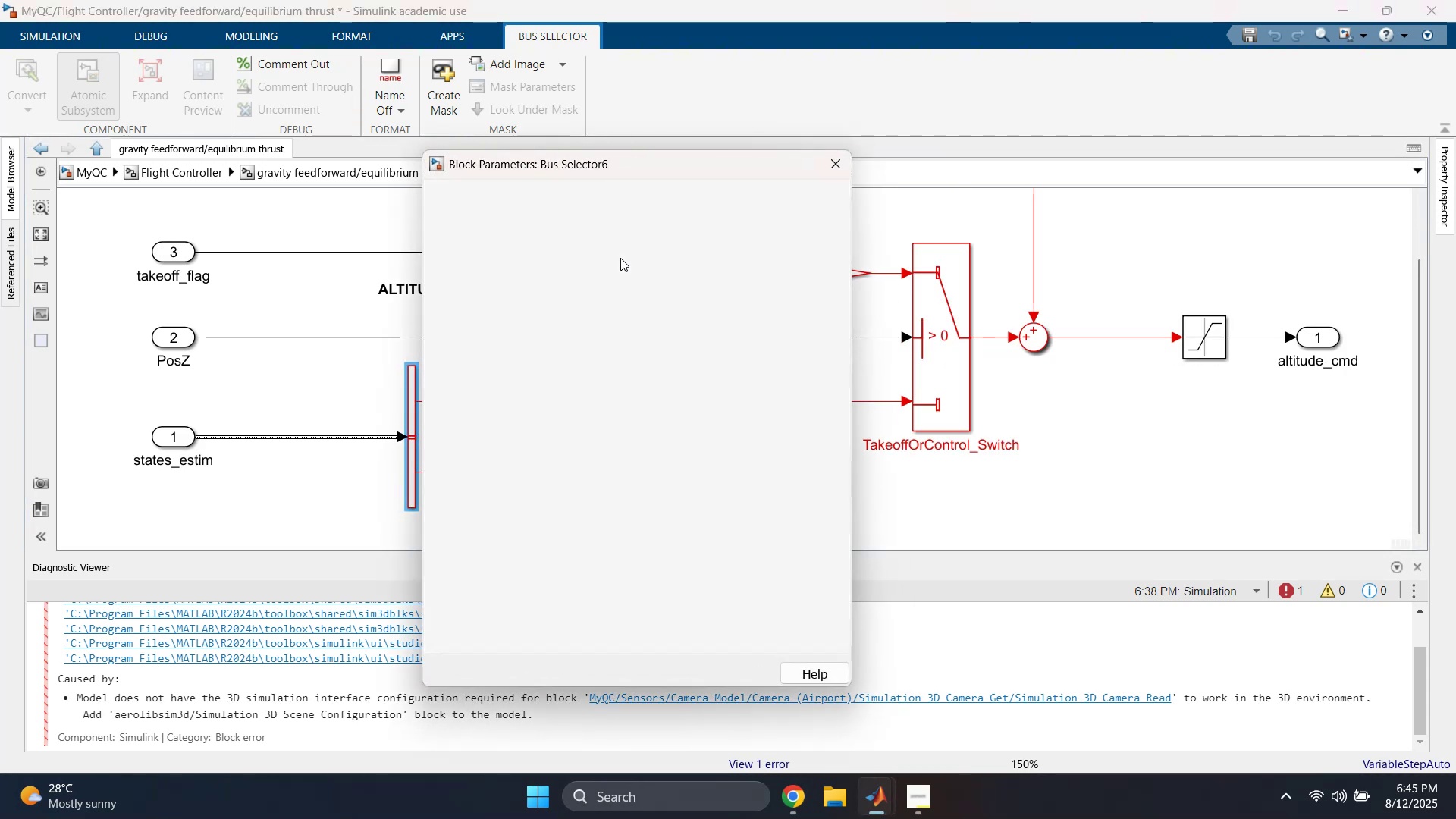 
left_click_drag(start_coordinate=[623, 171], to_coordinate=[1008, 151])
 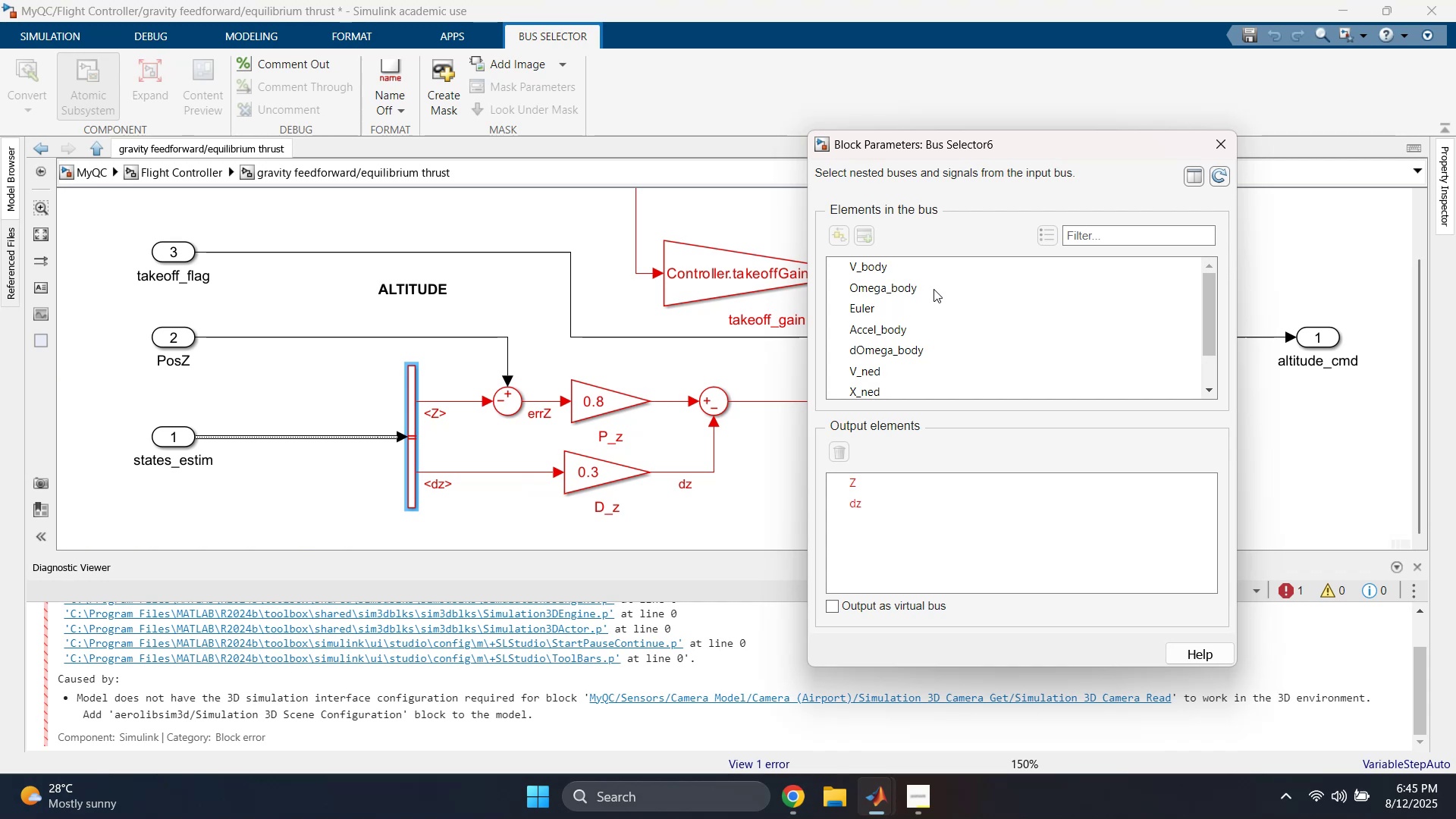 
scroll: coordinate [913, 319], scroll_direction: down, amount: 2.0
 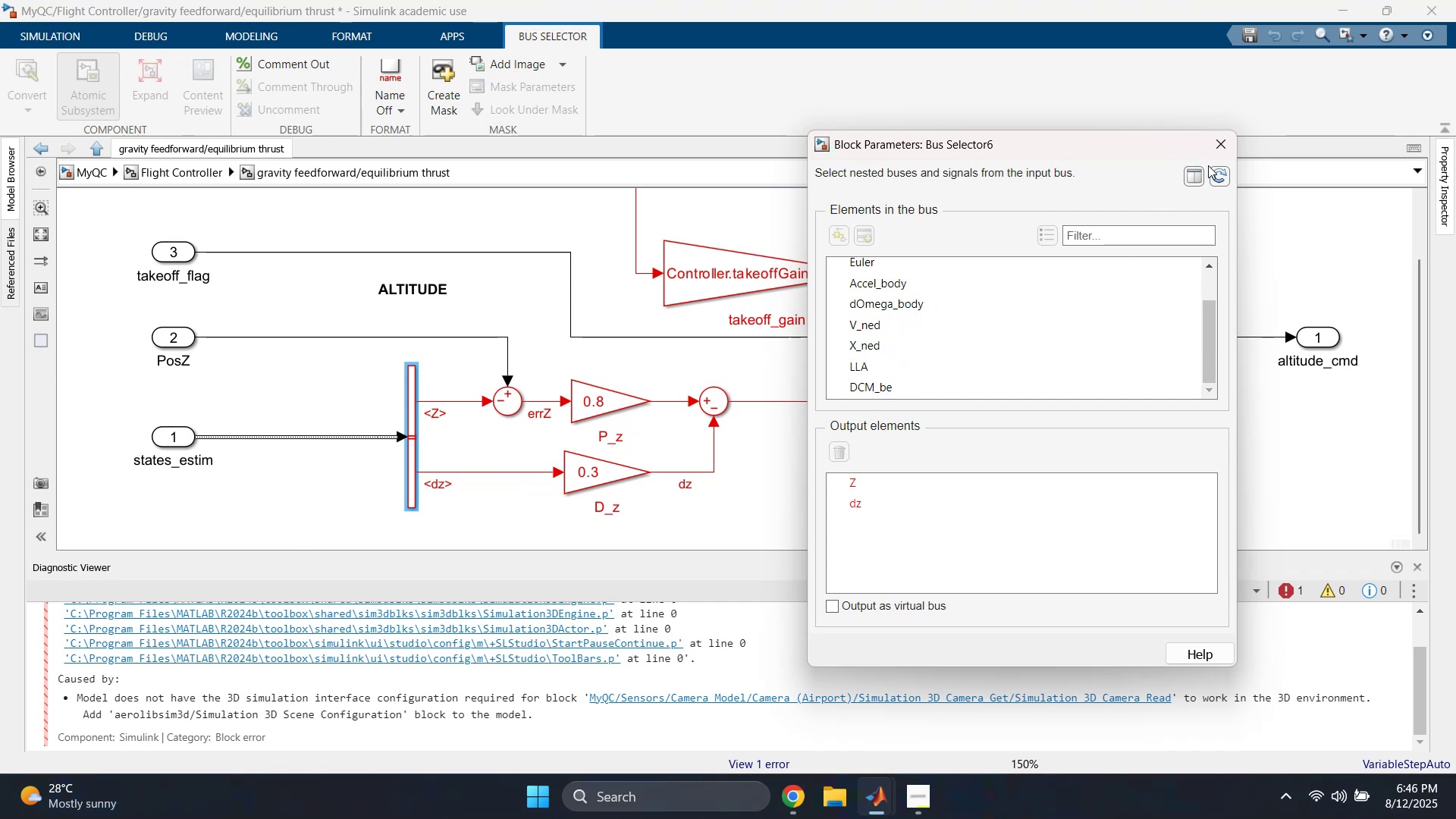 
wait(6.89)
 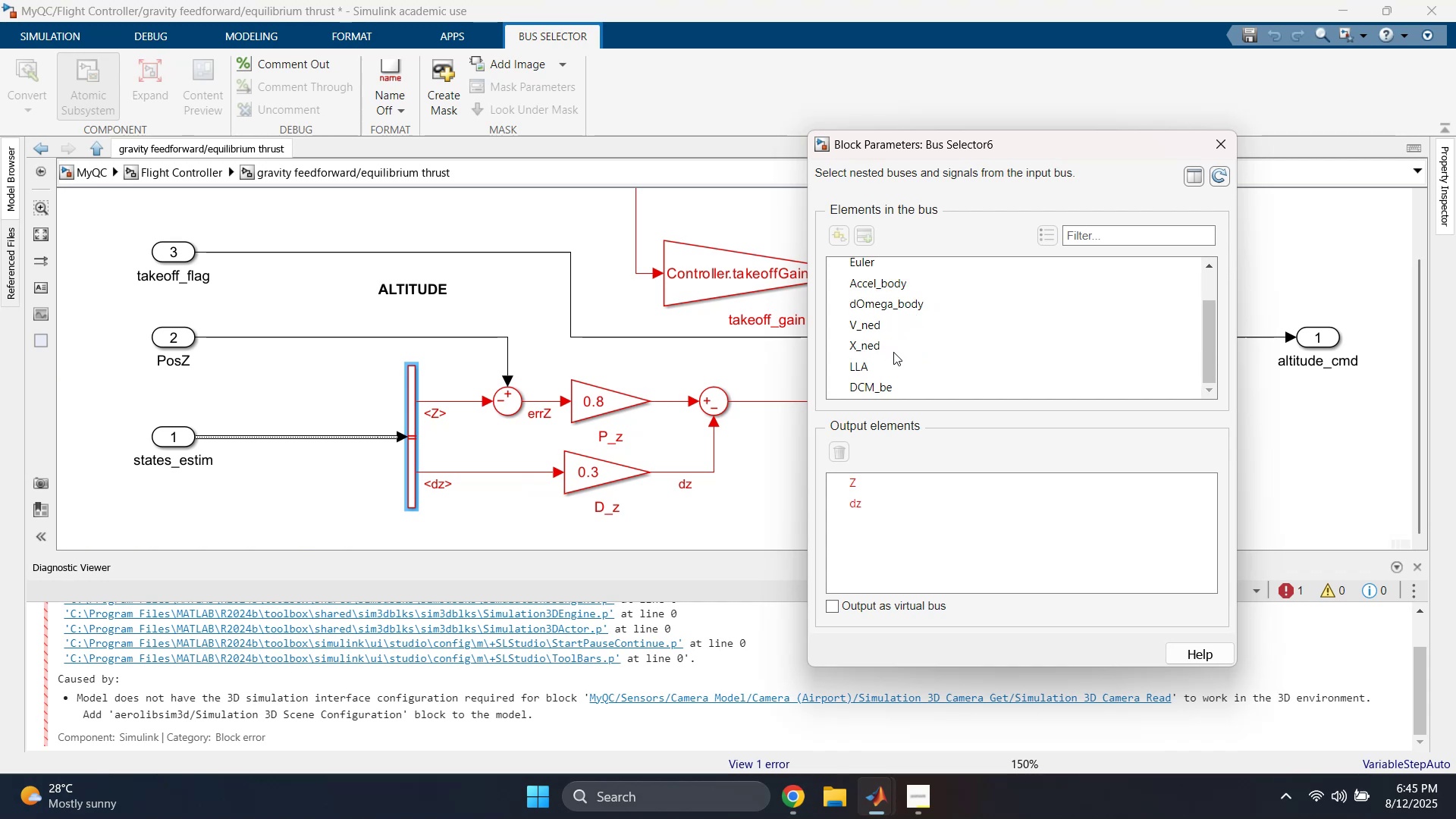 
scroll: coordinate [1058, 289], scroll_direction: up, amount: 3.0
 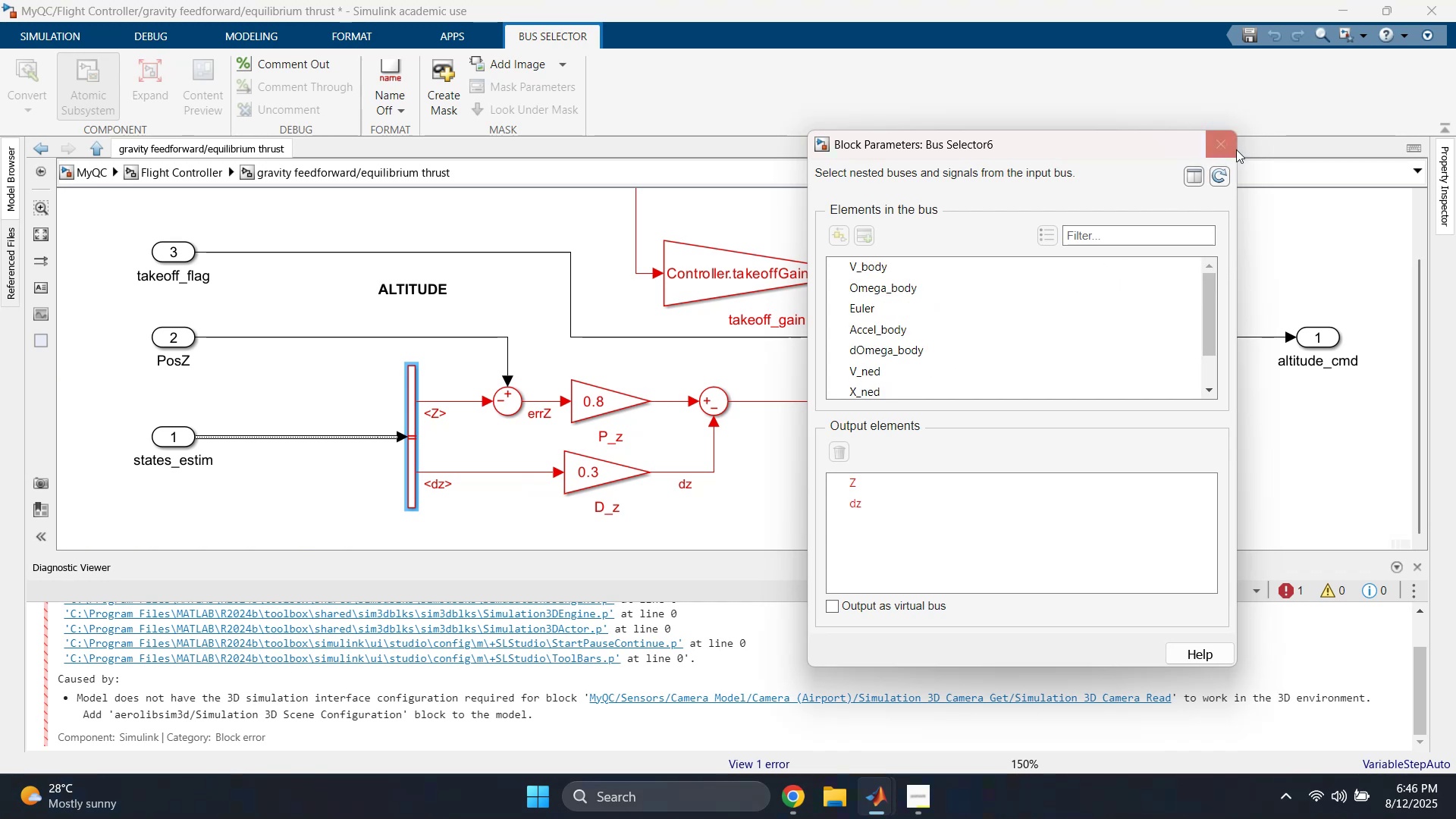 
left_click([1232, 149])
 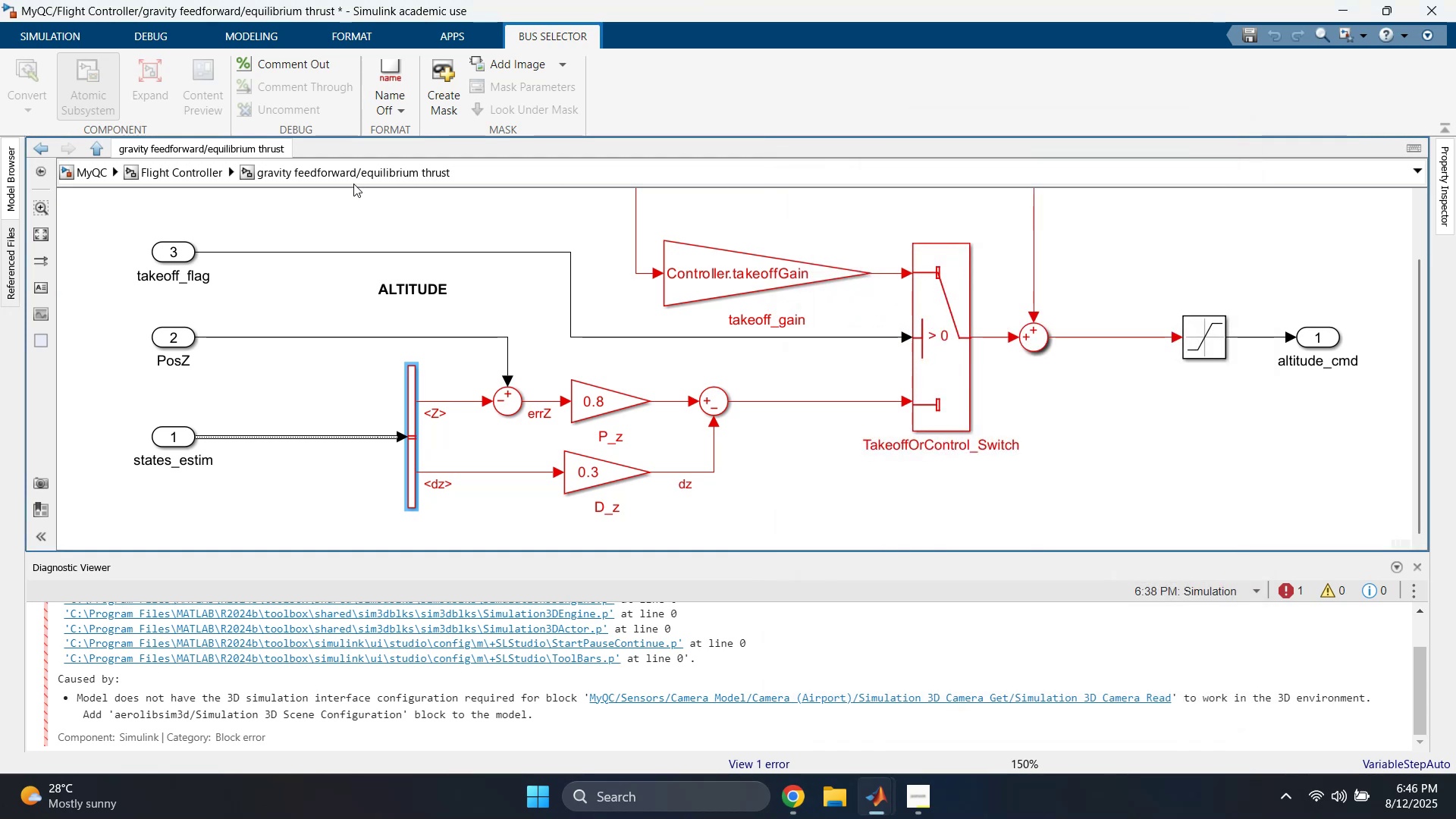 
left_click([198, 169])
 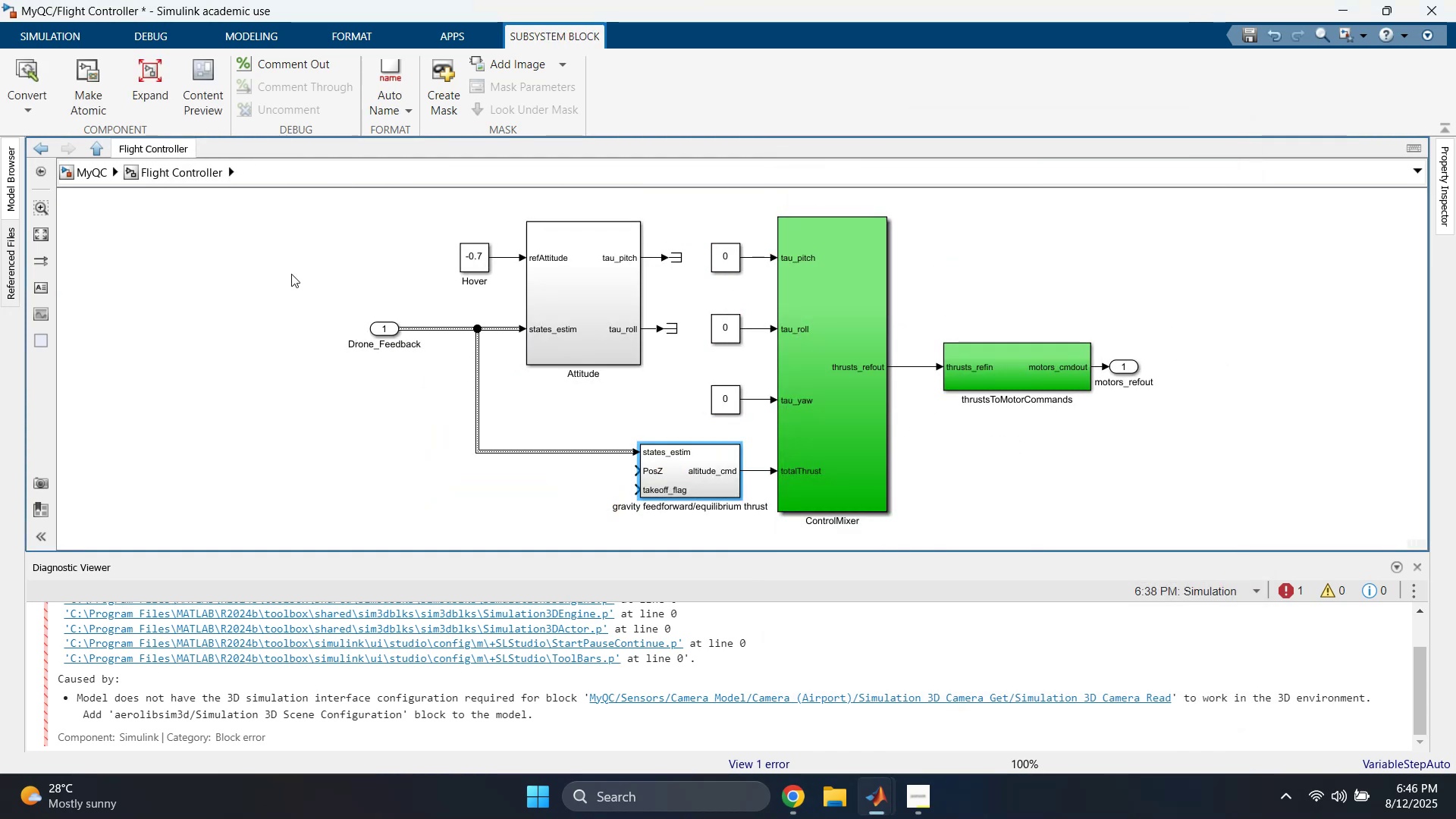 
left_click([93, 182])
 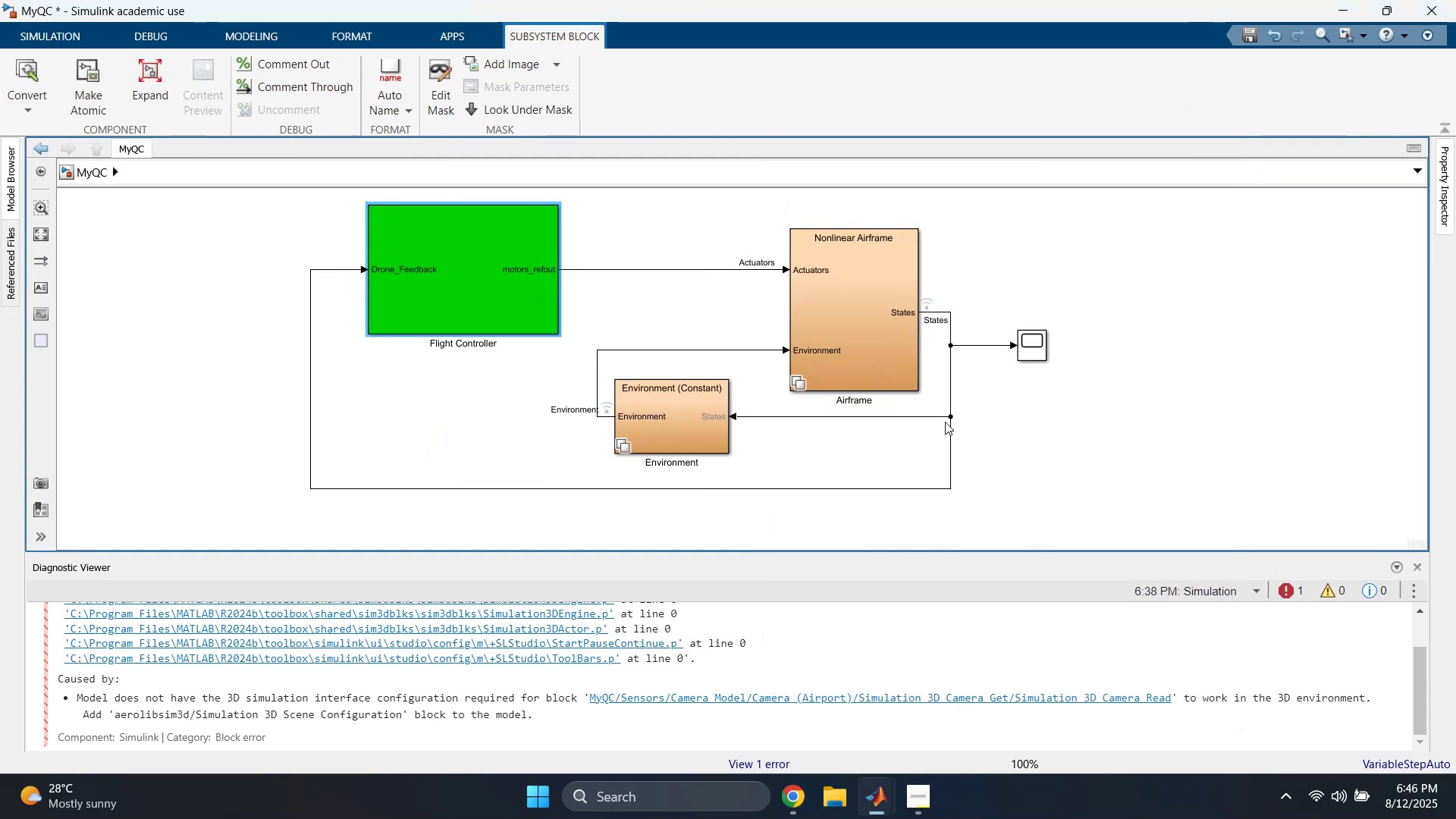 
double_click([448, 301])
 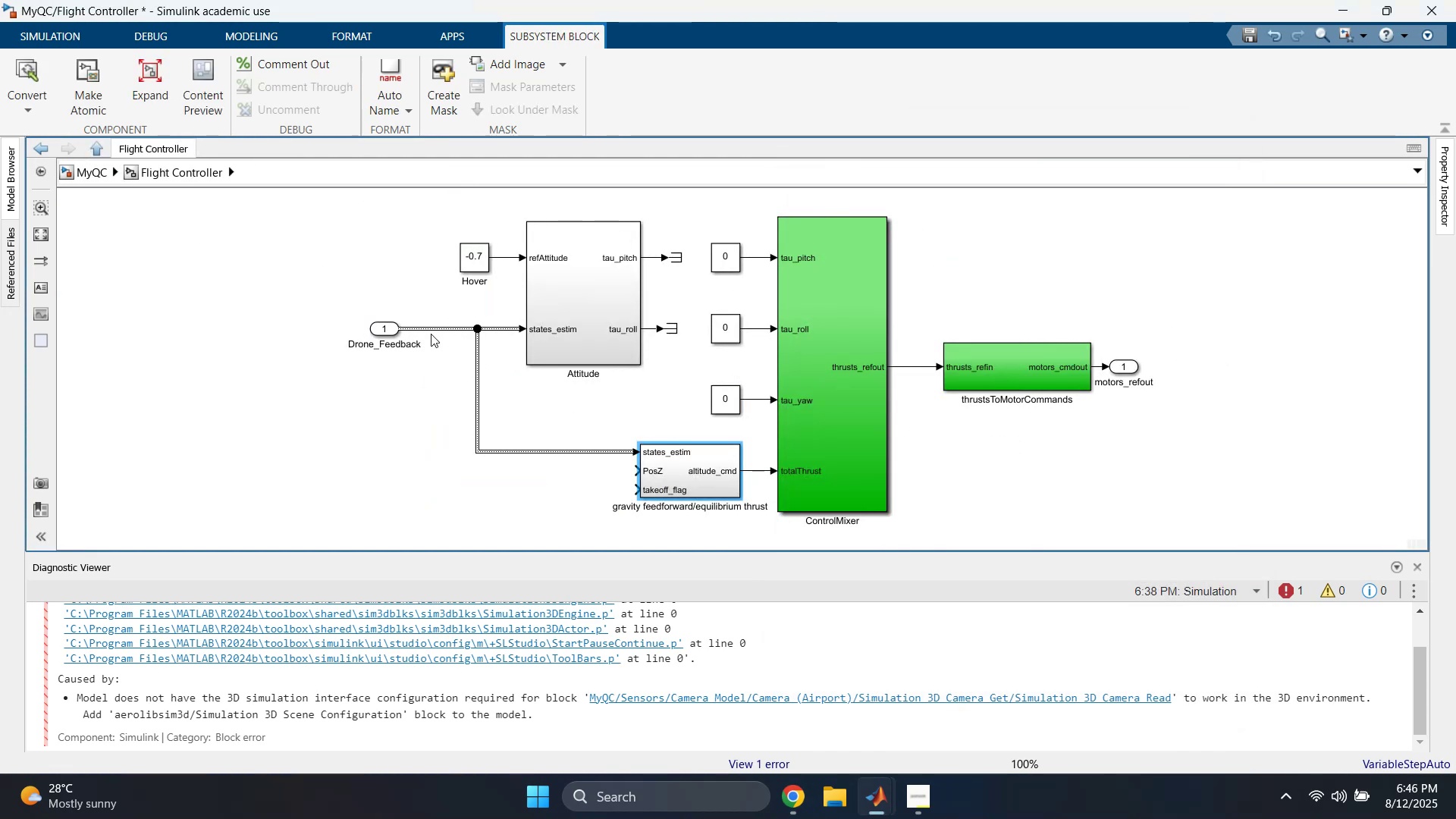 
left_click([368, 277])
 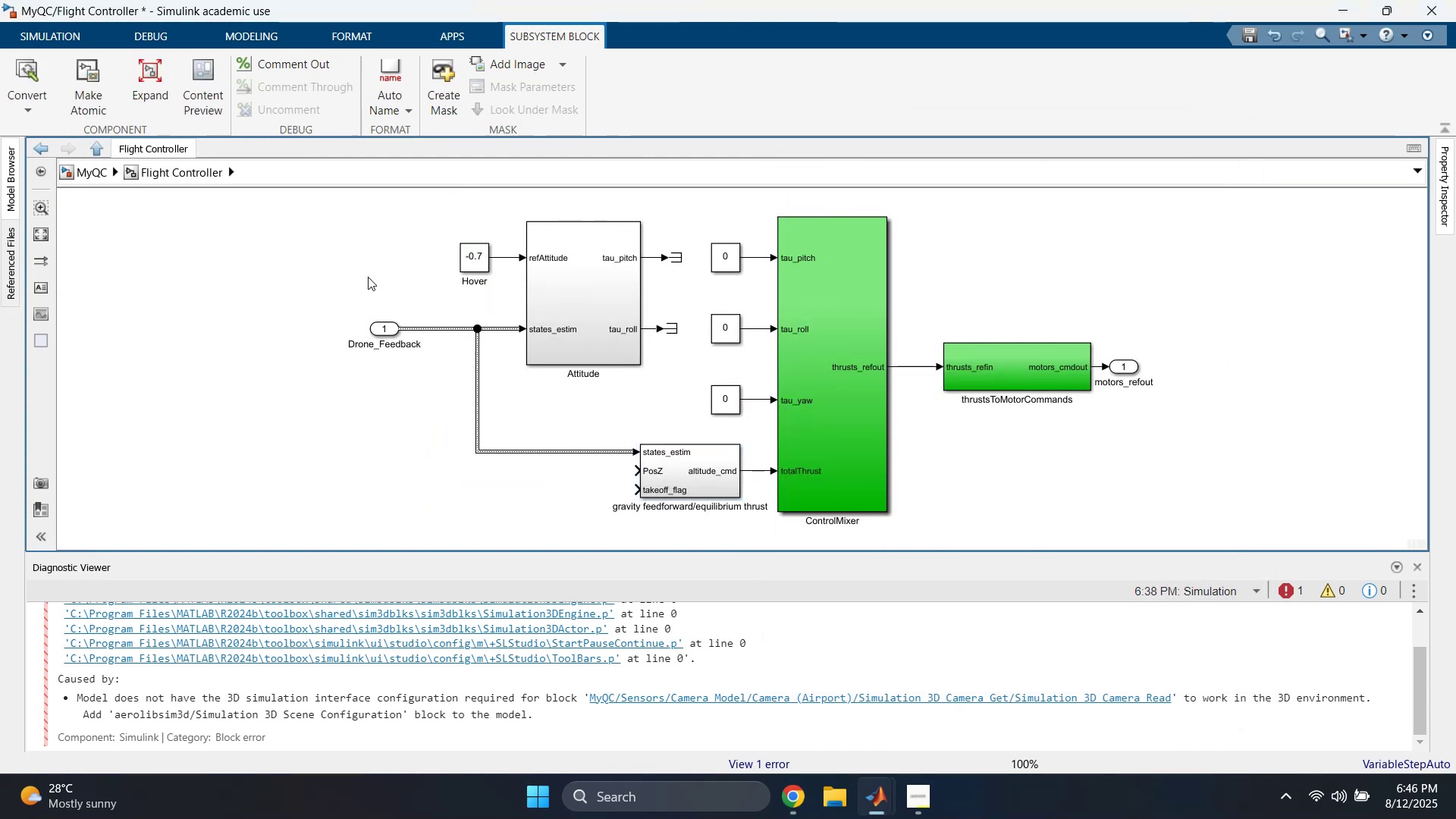 
key(Control+D)
 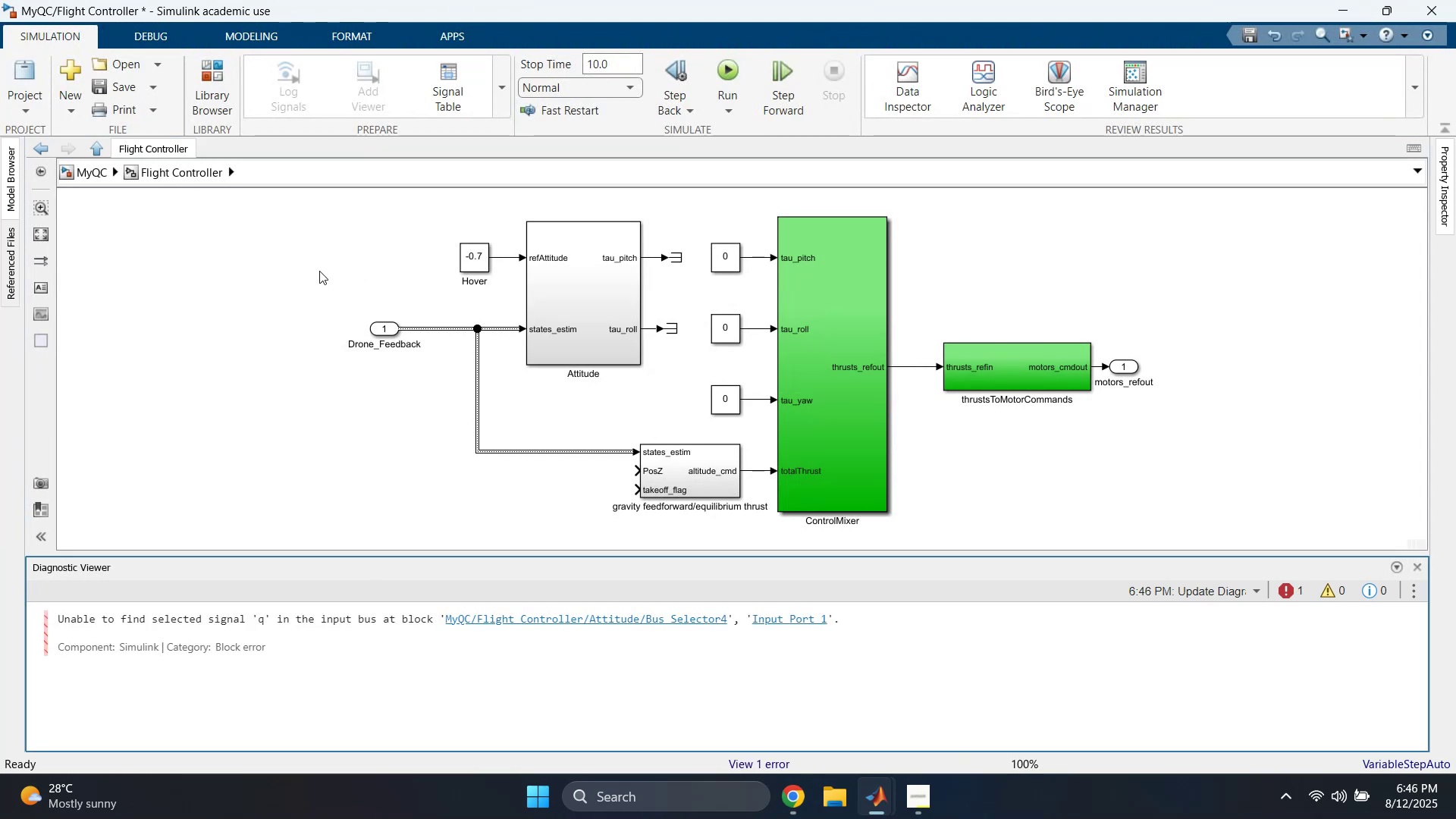 
wait(5.62)
 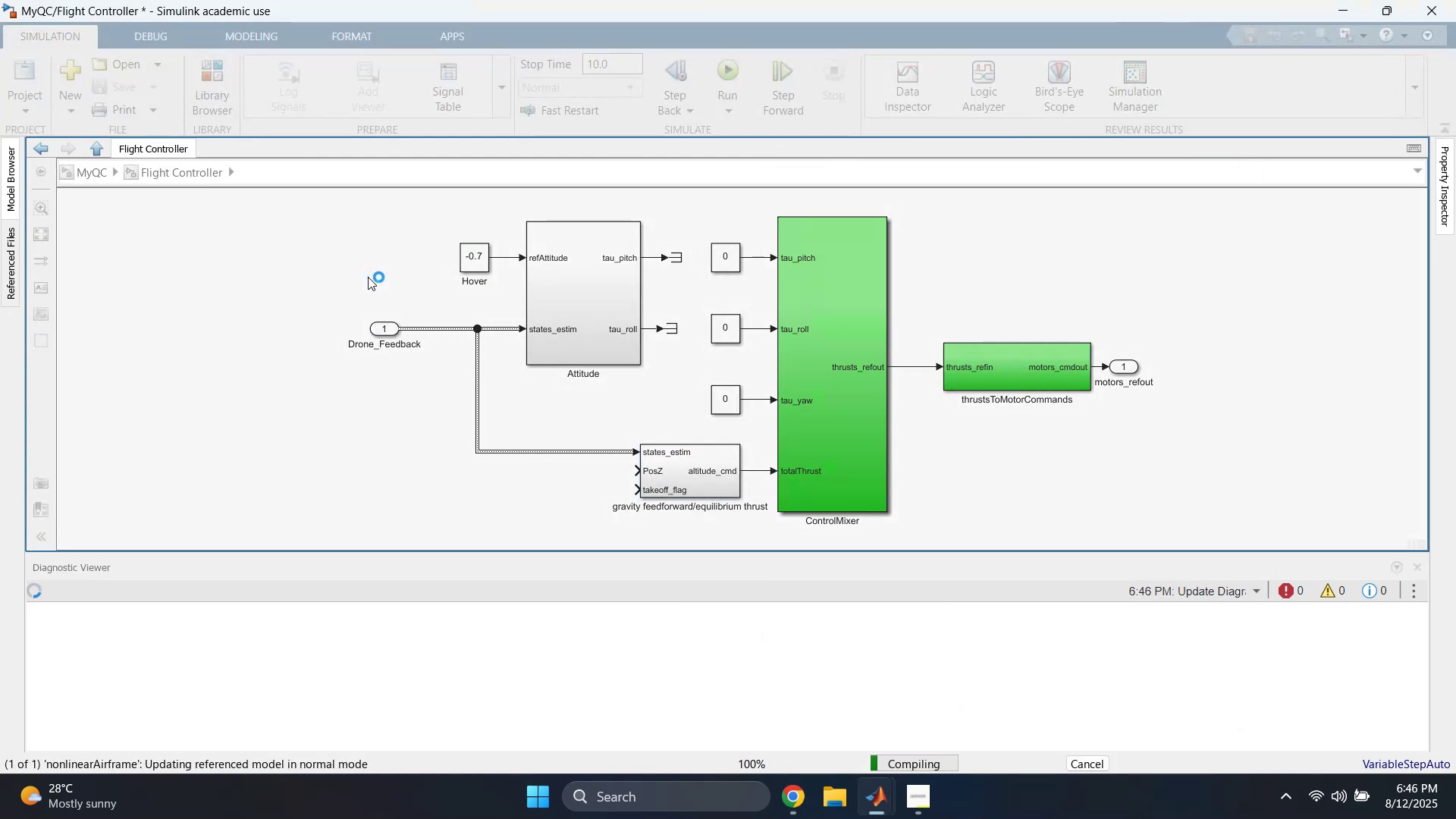 
left_click([575, 622])
 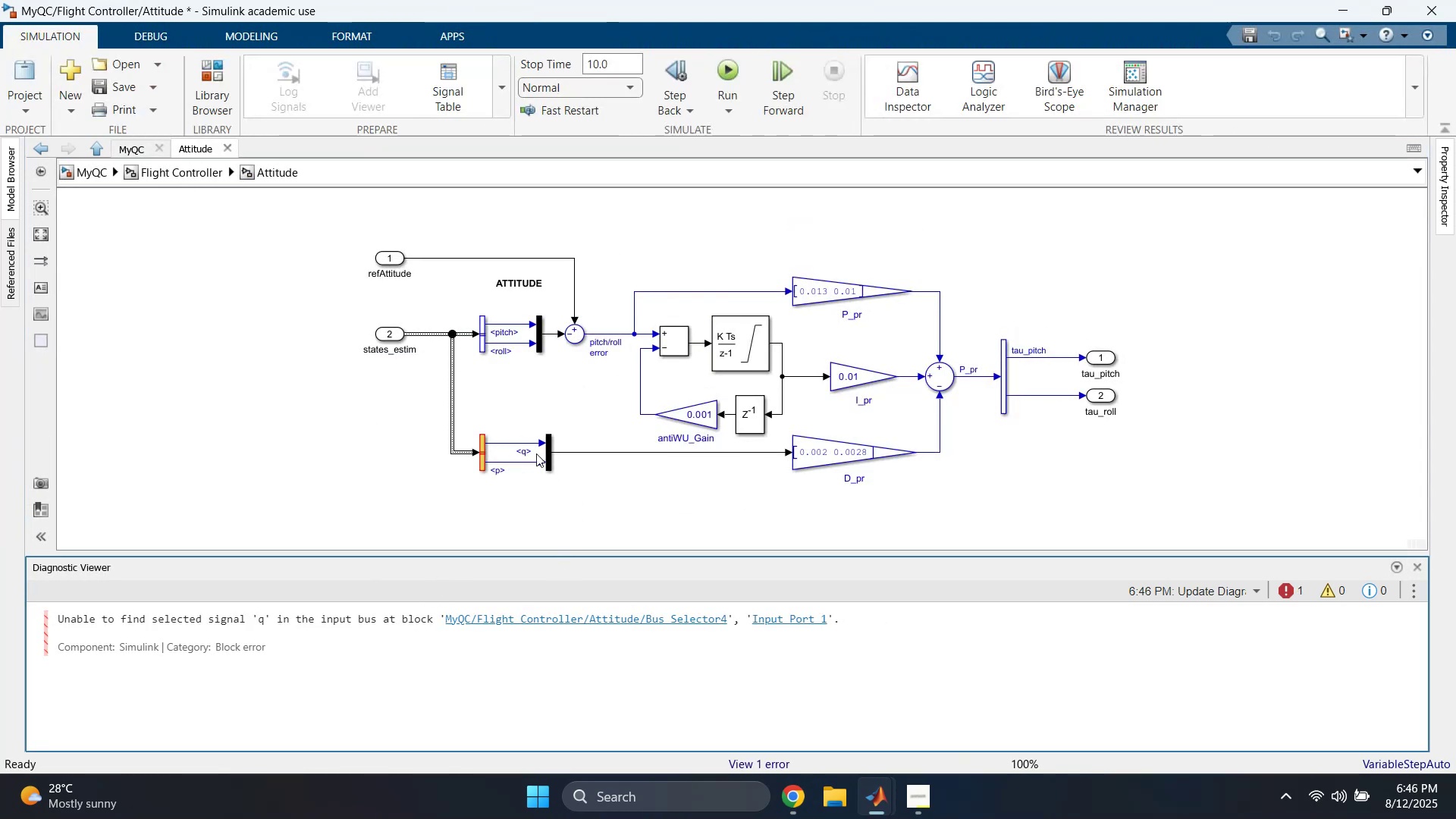 
scroll: coordinate [476, 425], scroll_direction: up, amount: 1.0
 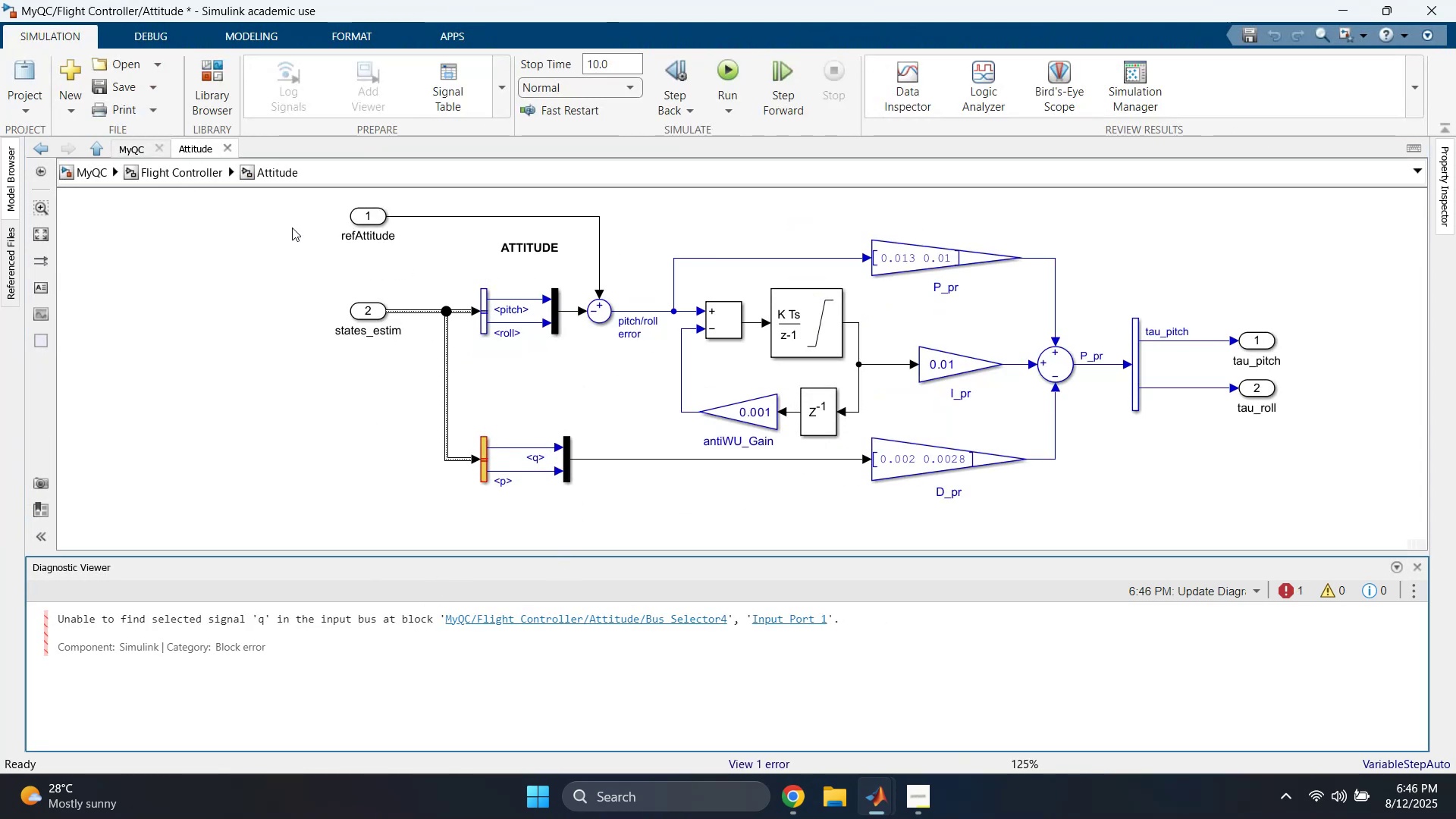 
left_click([173, 169])
 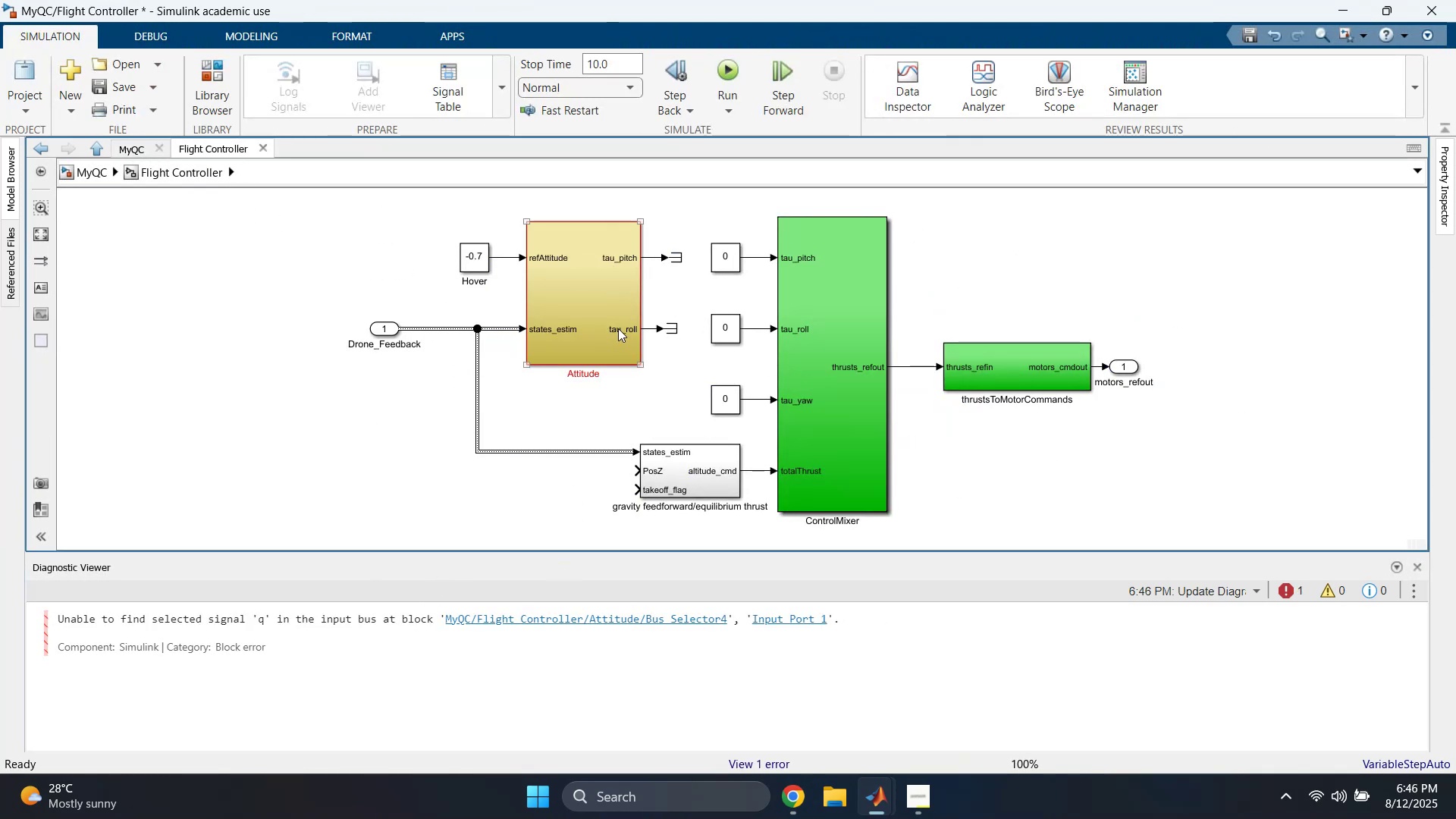 
double_click([607, 325])
 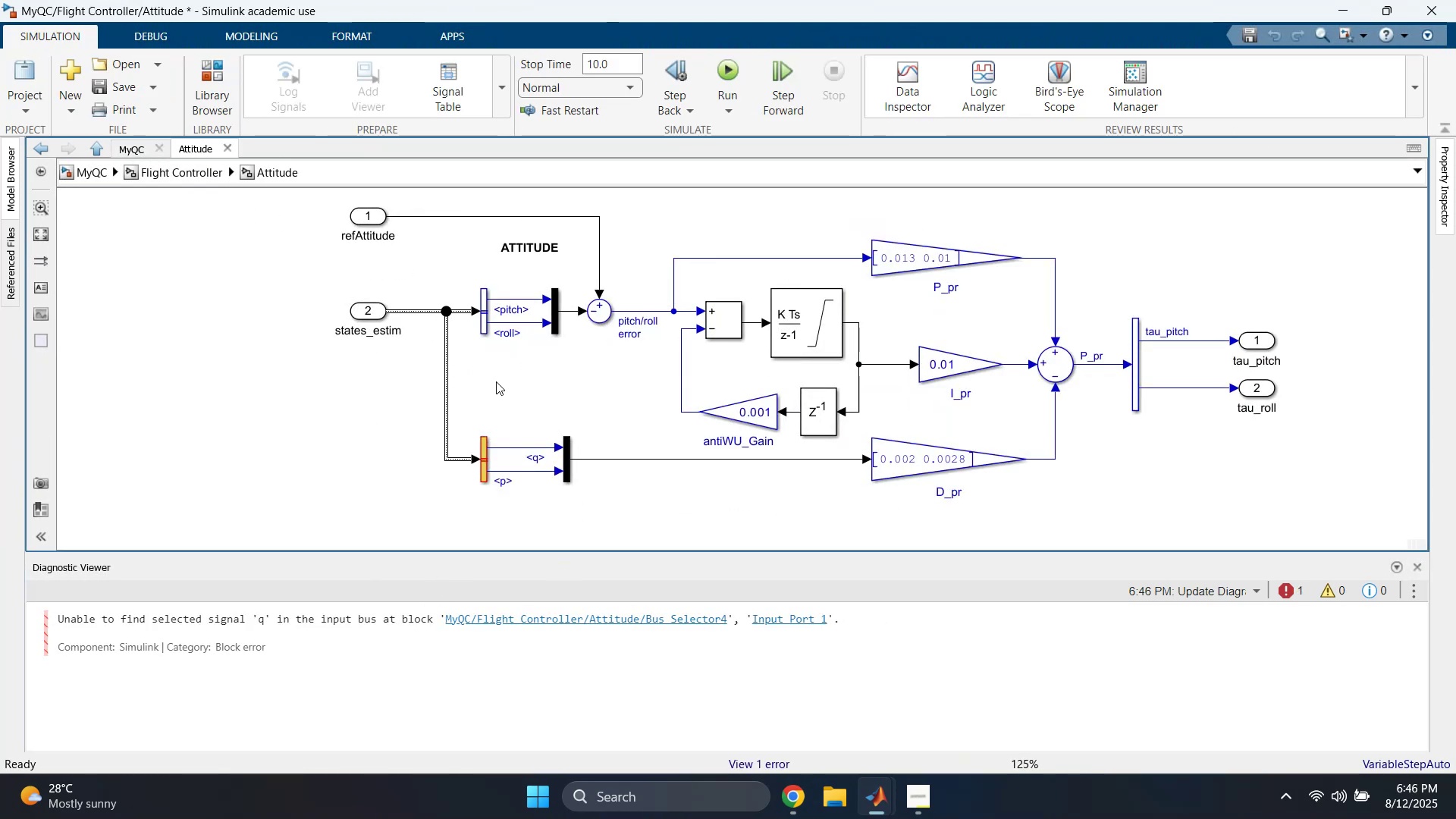 
double_click([482, 315])
 